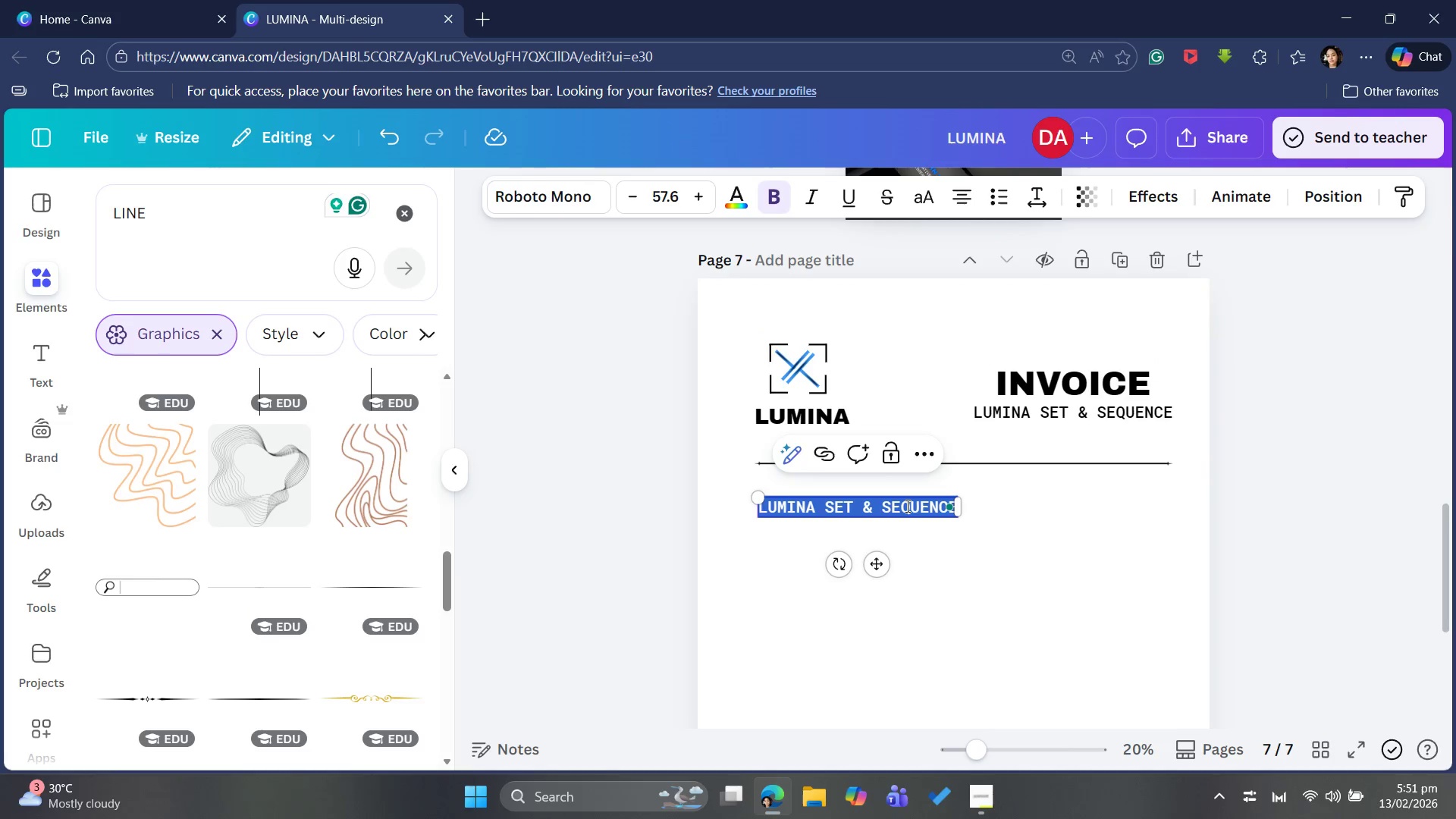 
type(Invoice Details)
 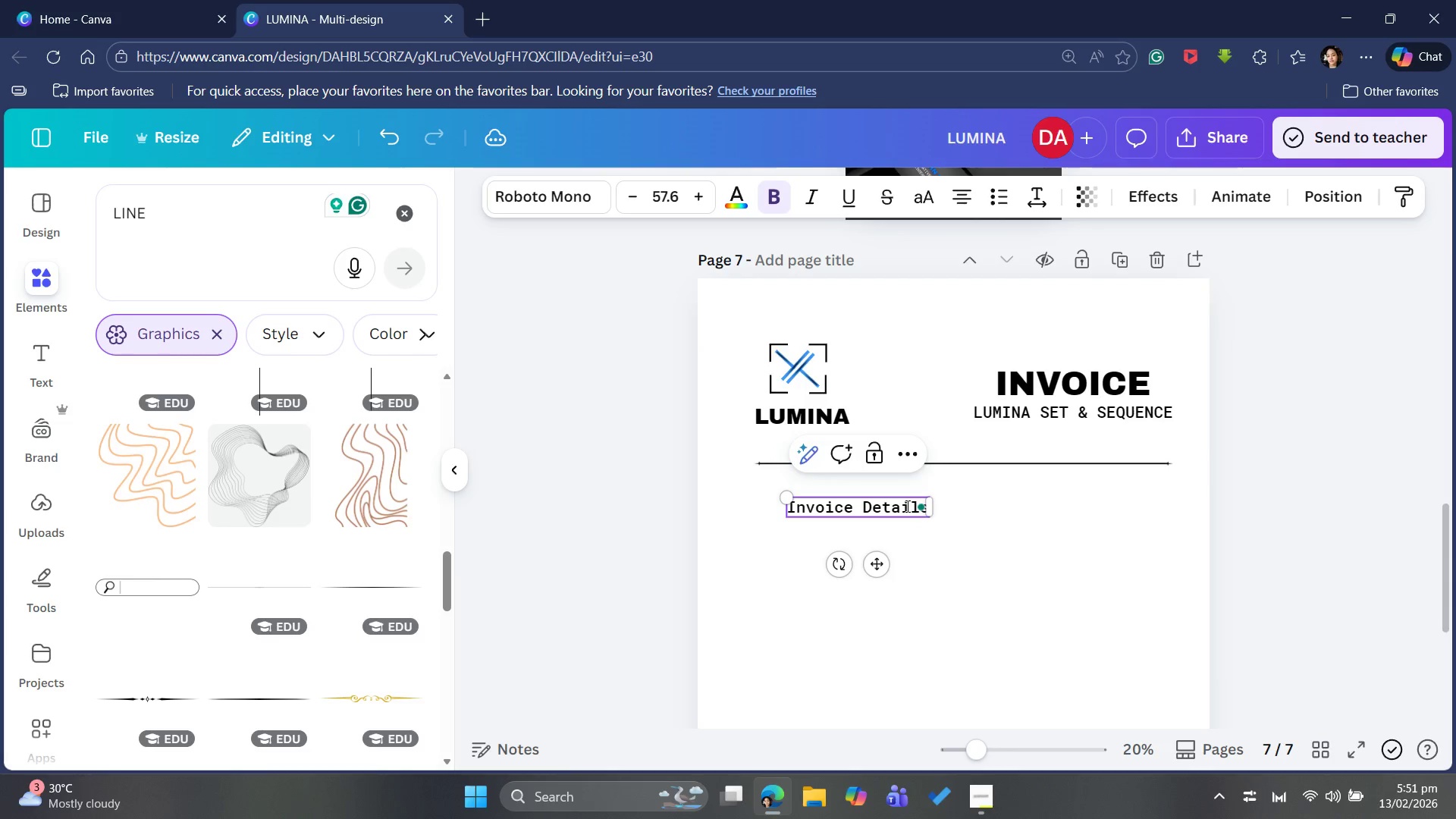 
key(Control+A)
 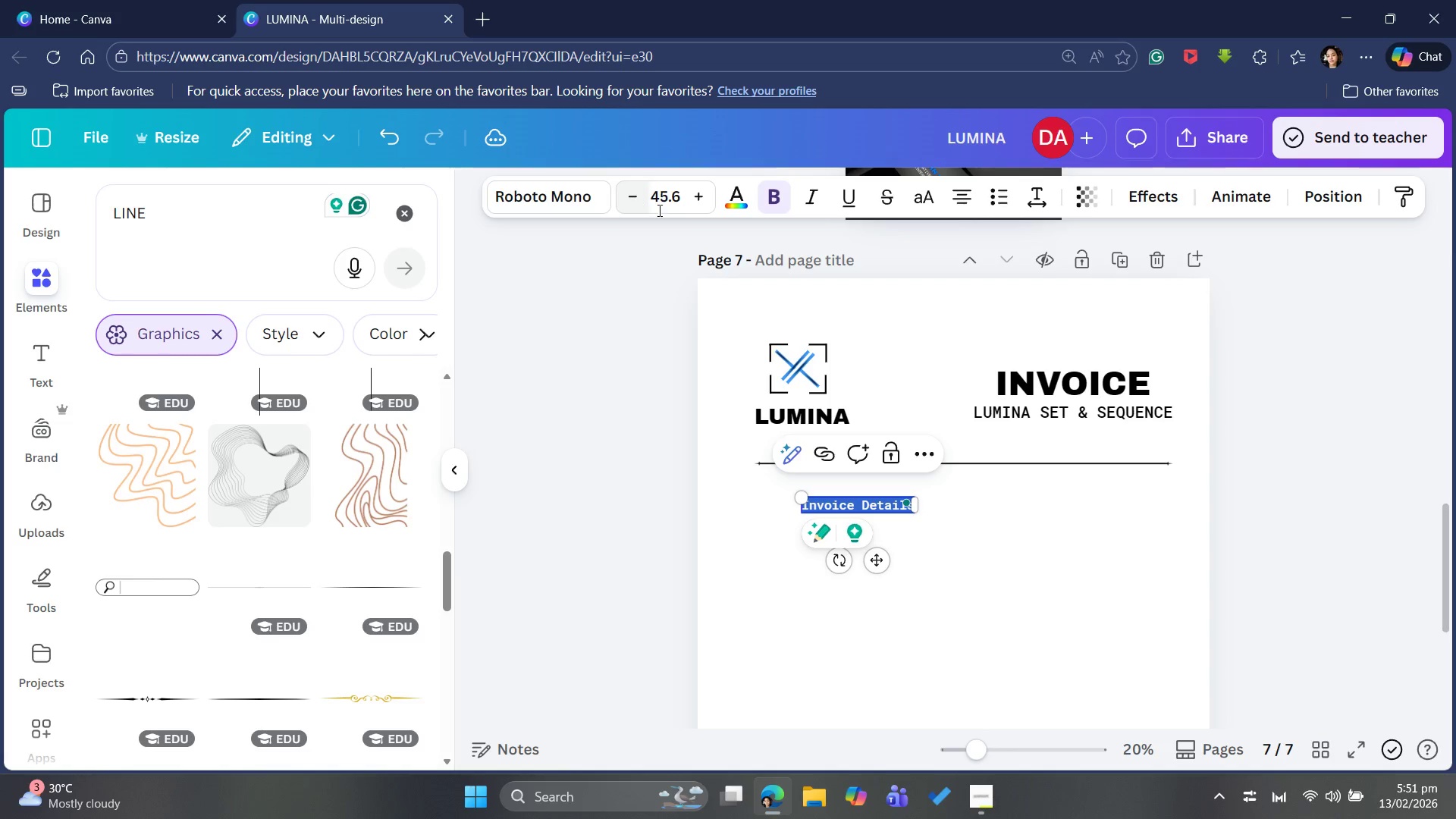 
left_click_drag(start_coordinate=[872, 566], to_coordinate=[826, 562])
 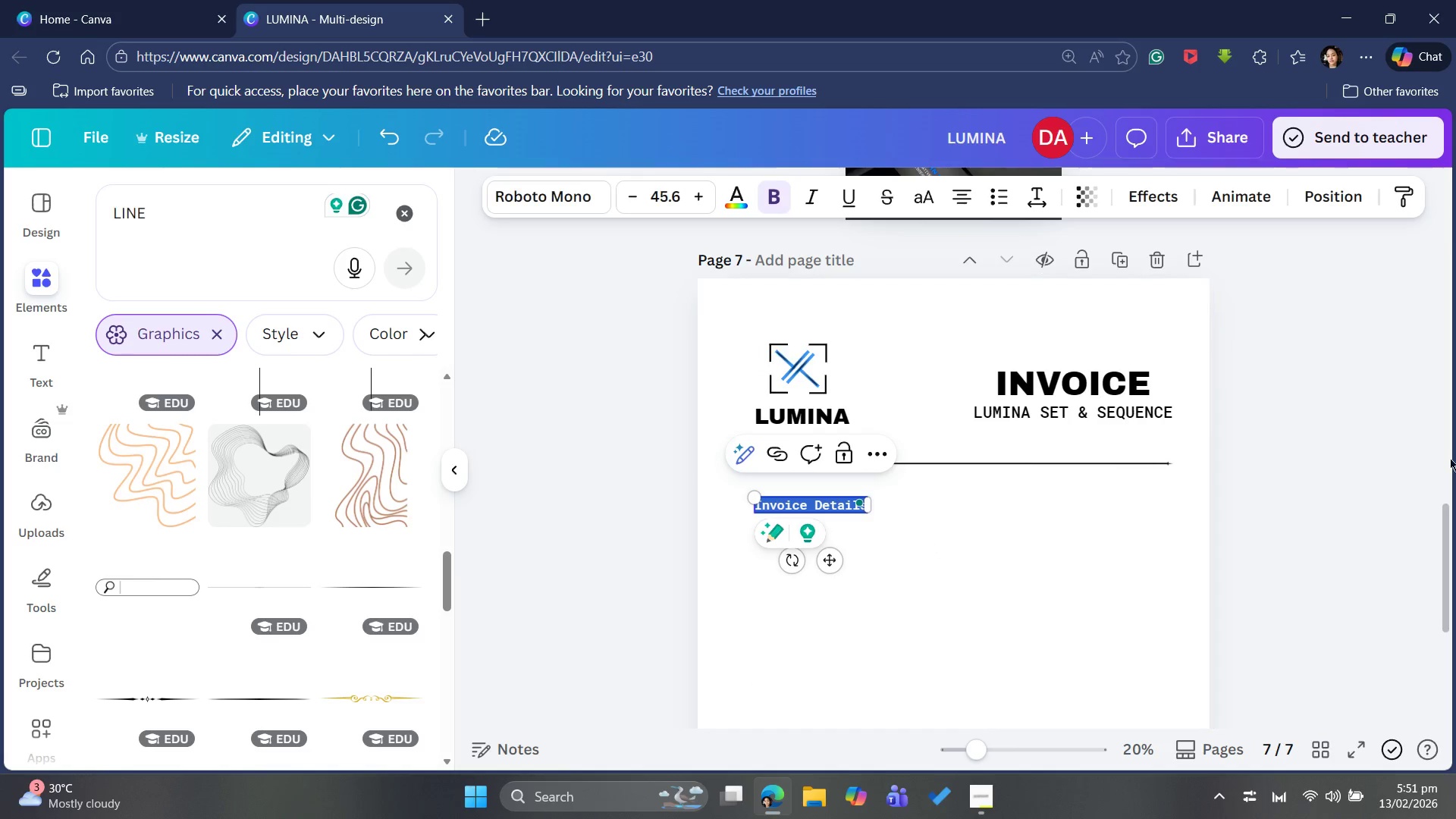 
left_click([1452, 456])
 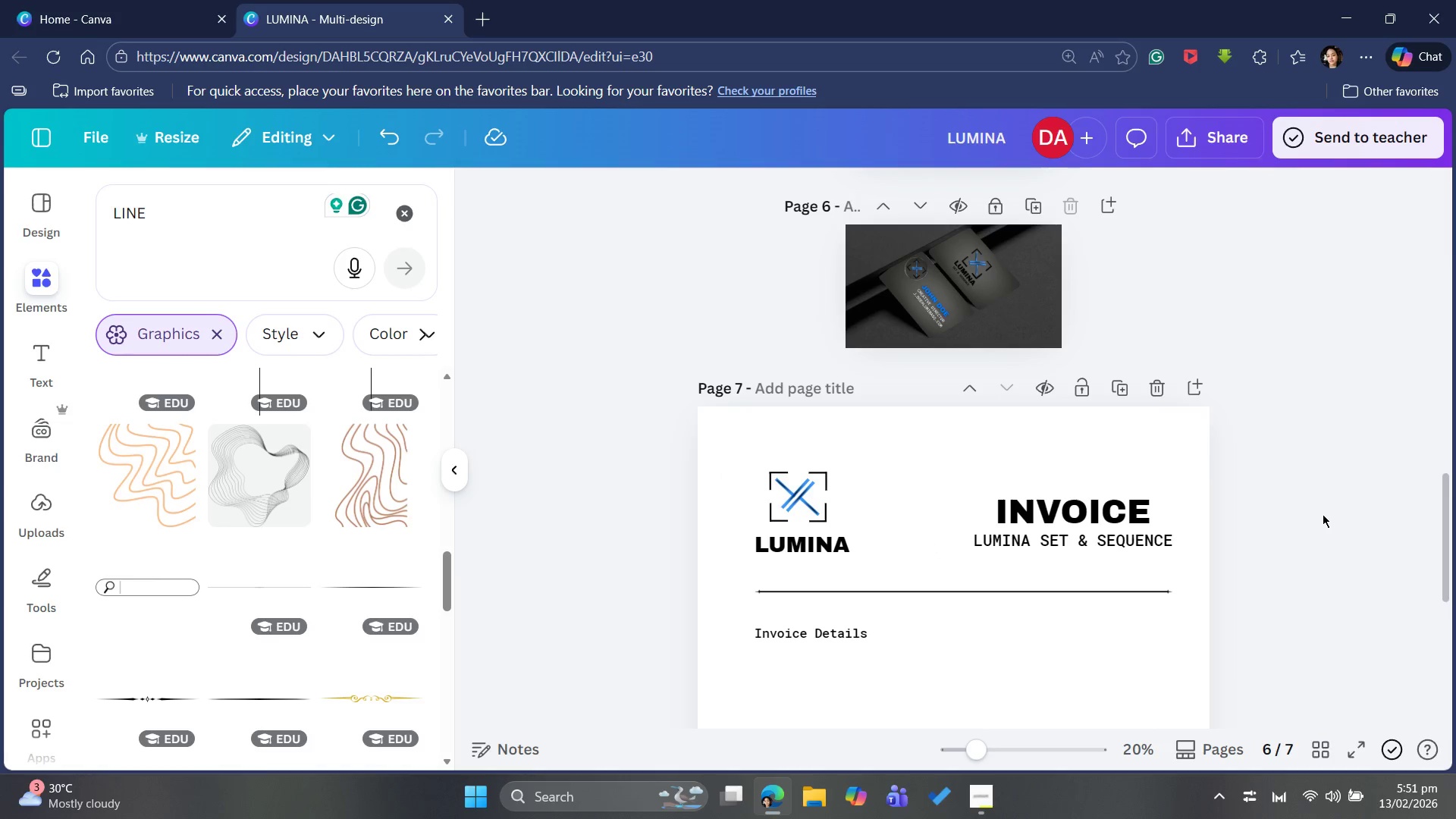 
scroll: coordinate [1329, 540], scroll_direction: down, amount: 2.0
 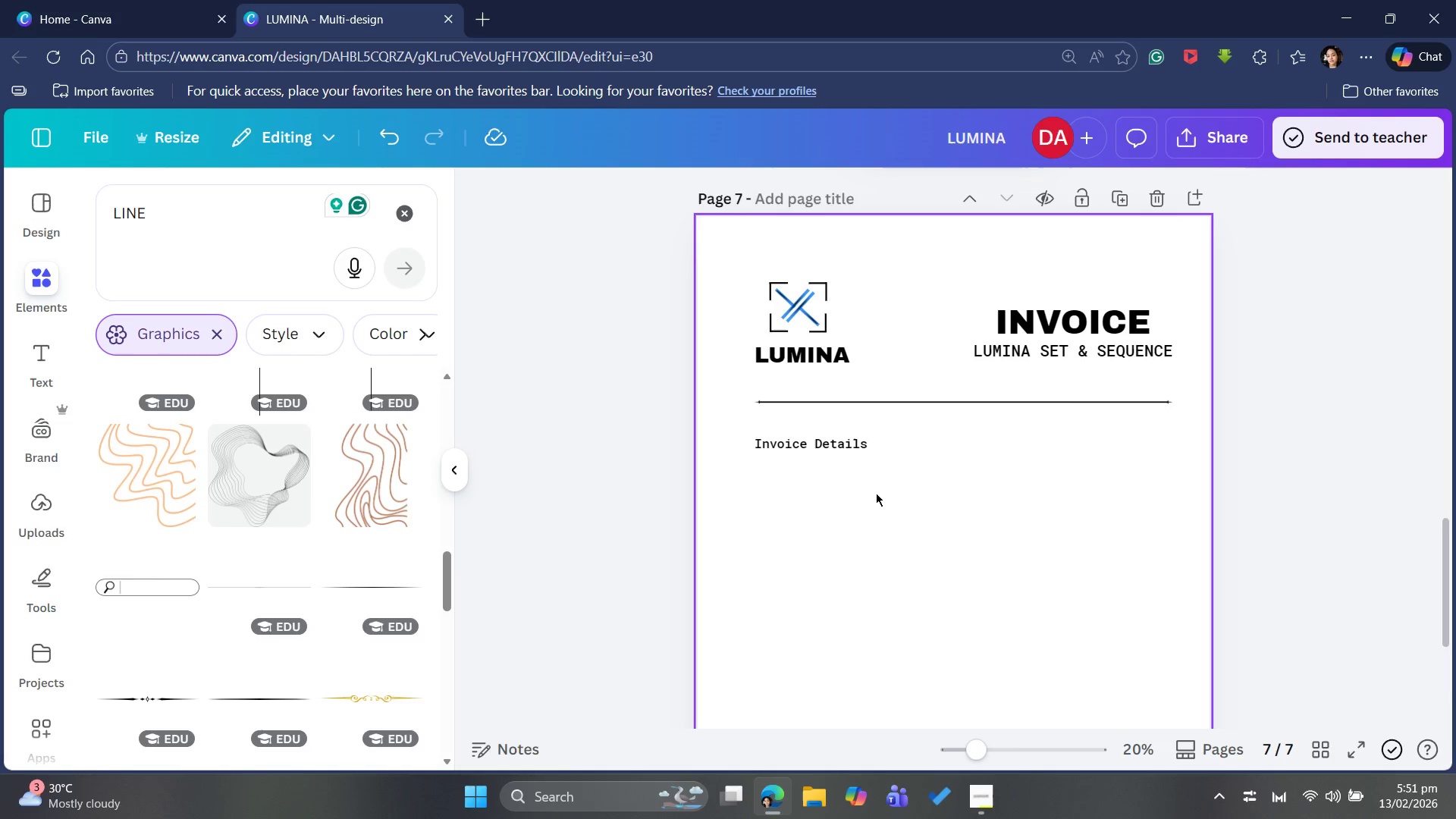 
left_click([843, 442])
 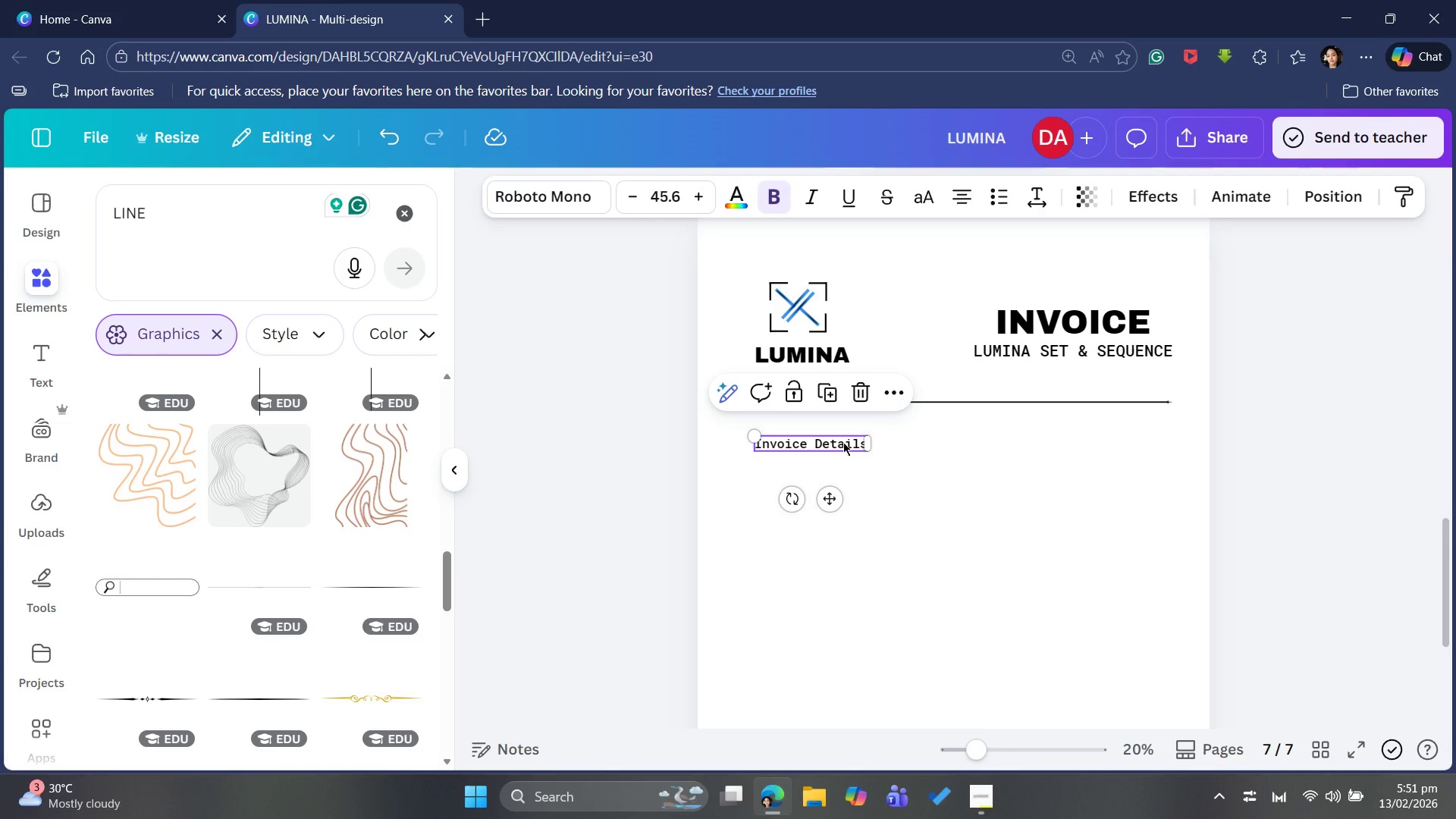 
key(Control+B)
 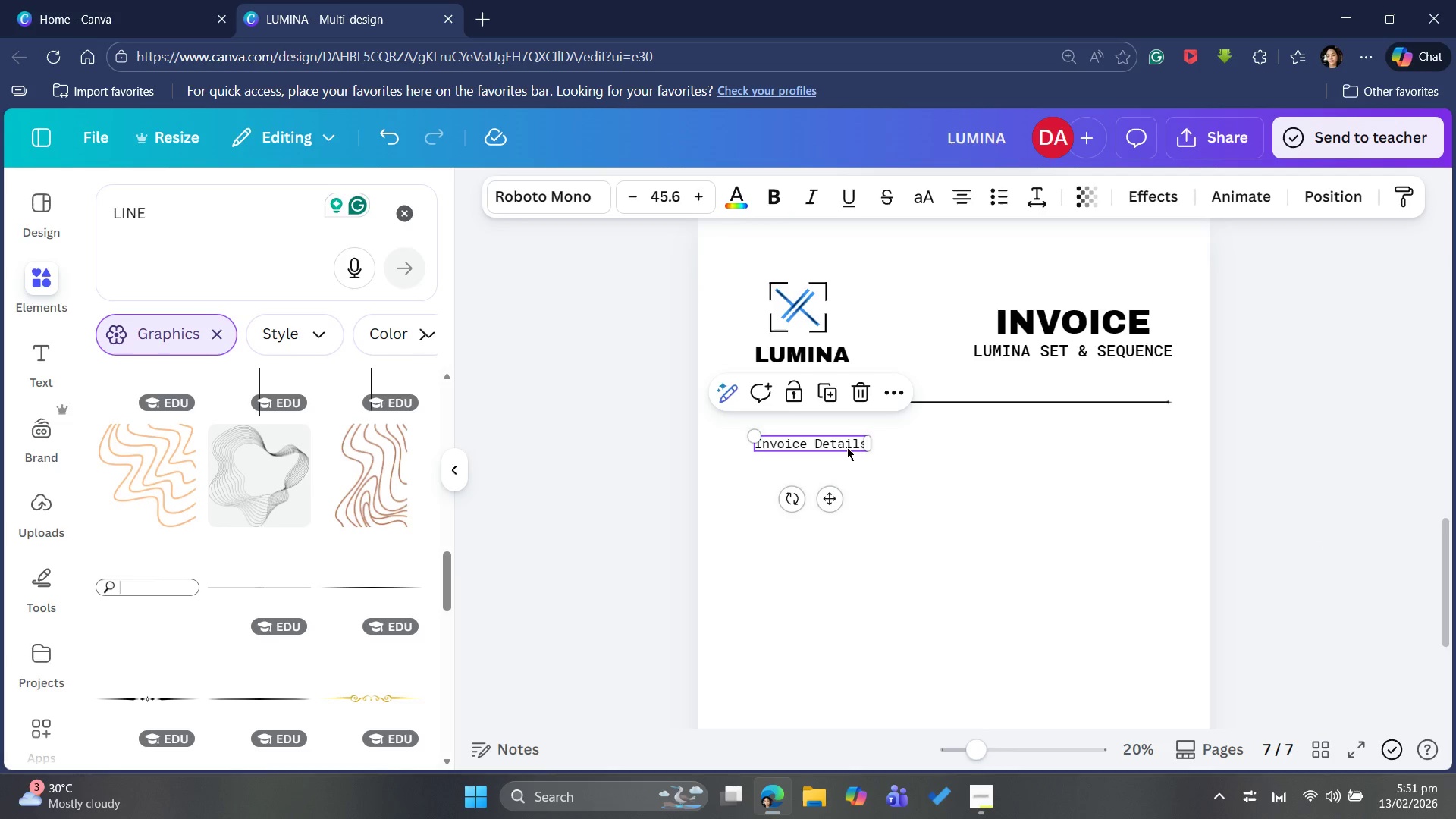 
key(Control+B)
 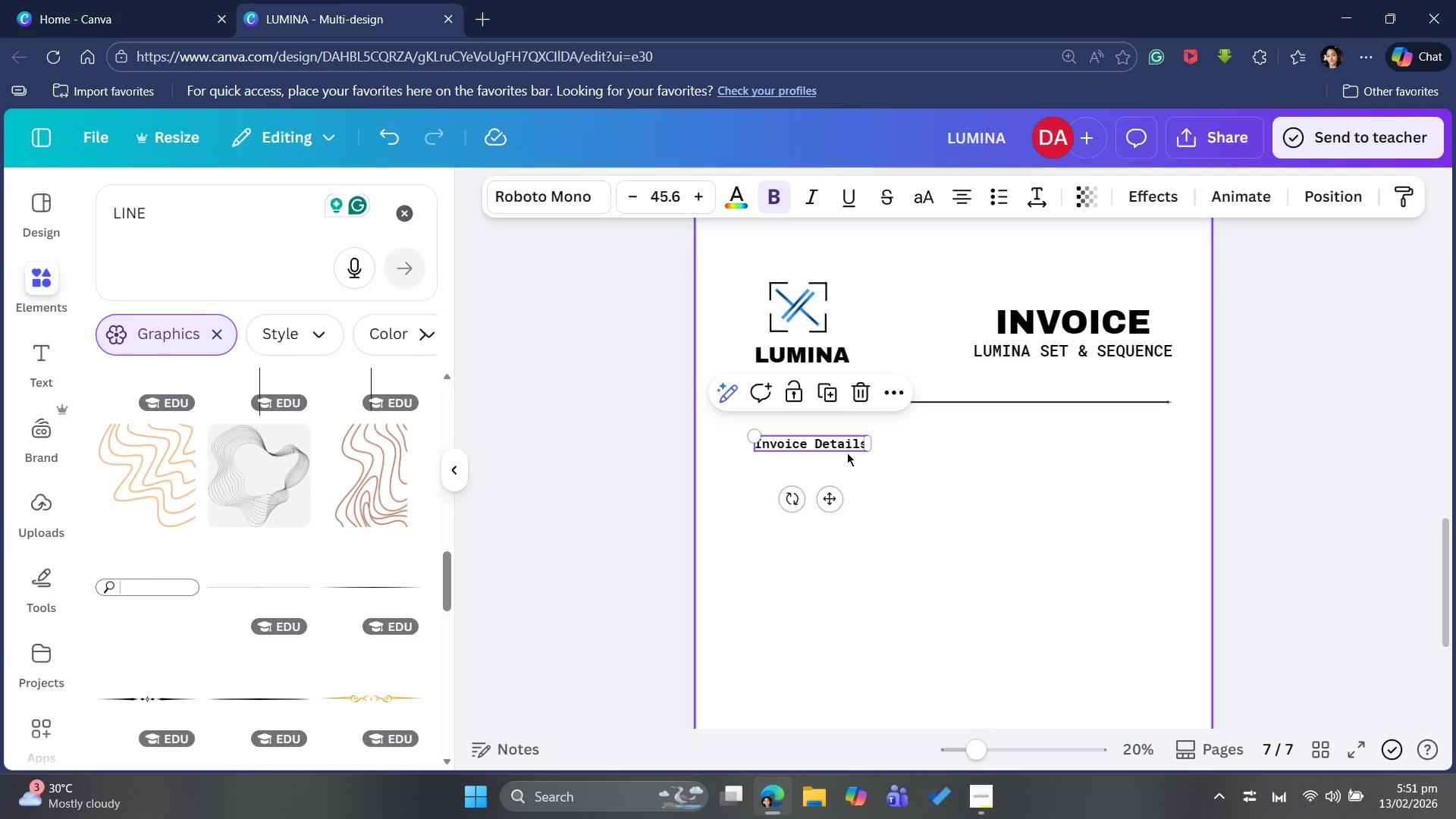 
hold_key(key=ArrowUp, duration=1.5)
 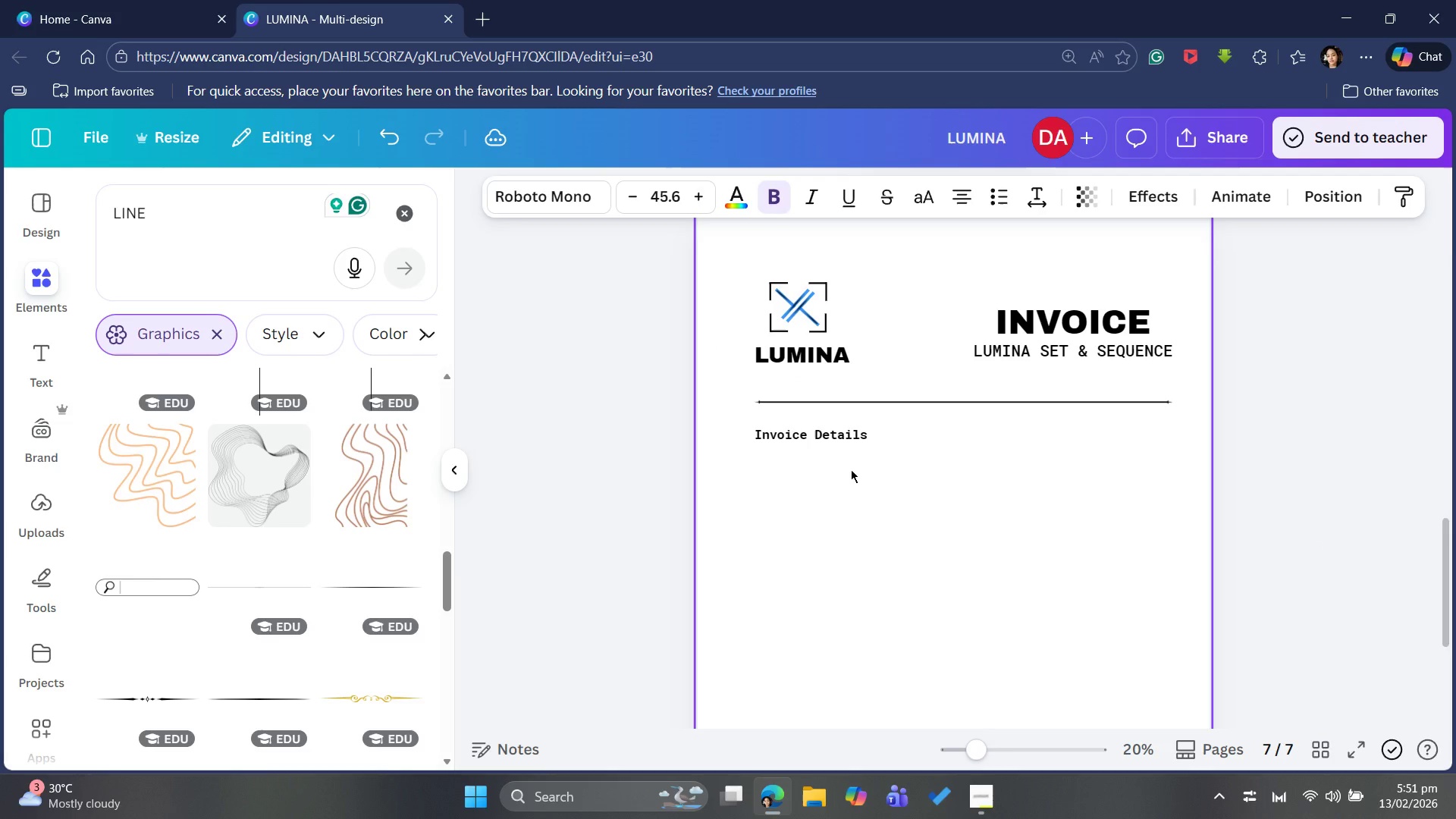 
hold_key(key=ArrowUp, duration=0.36)
 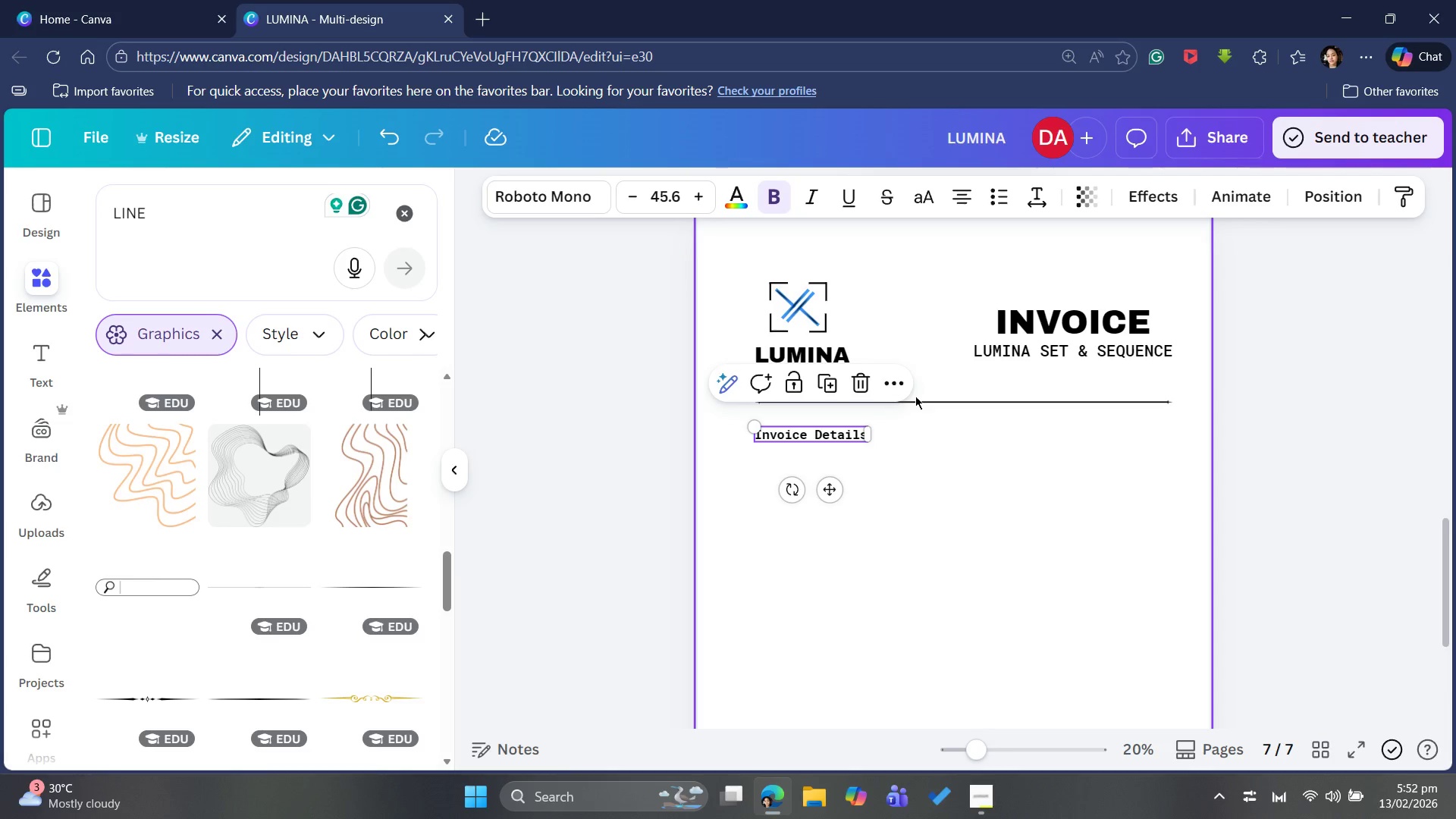 
wait(6.01)
 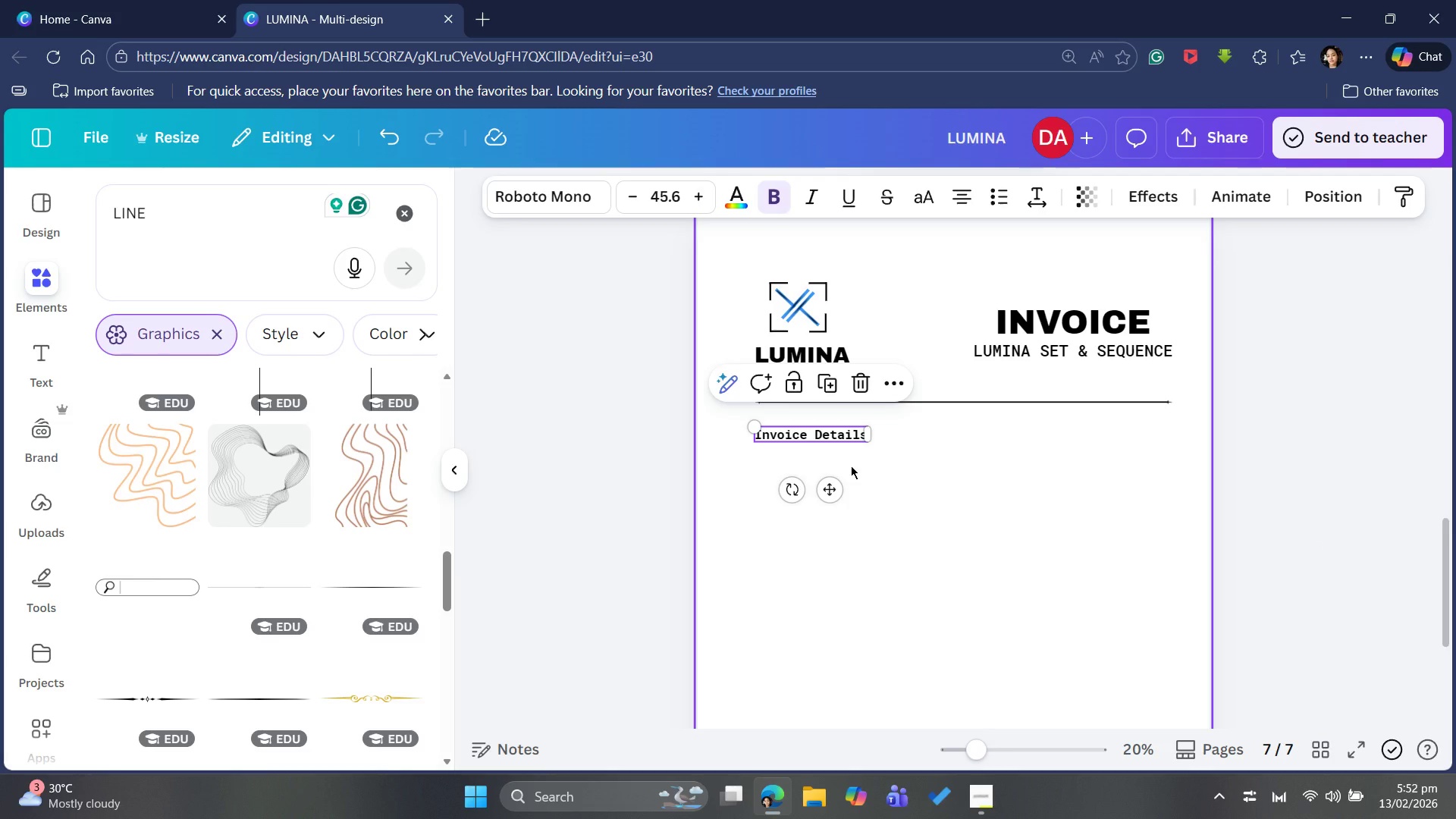 
hold_key(key=ArrowUp, duration=1.14)
 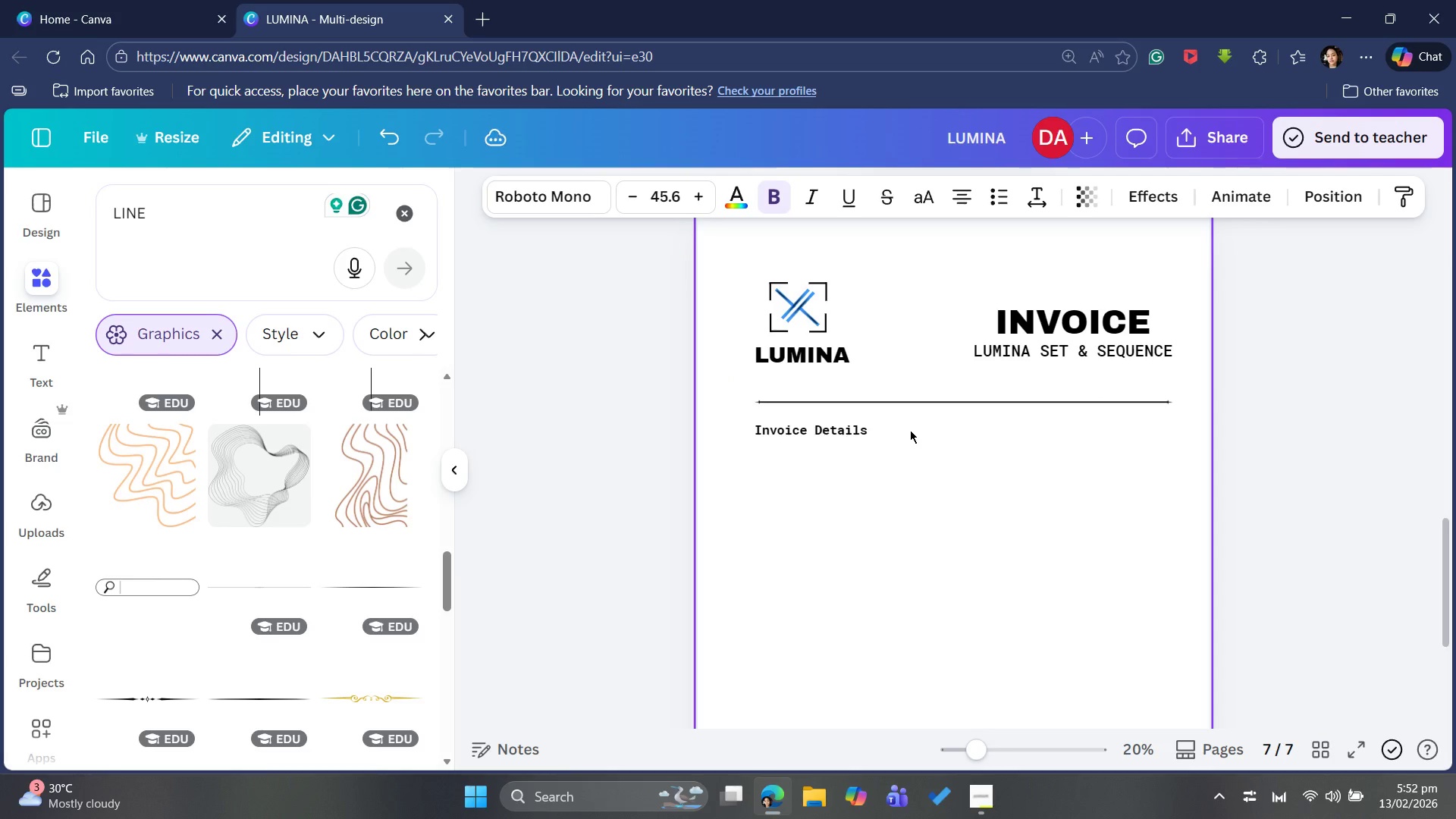 
hold_key(key=ArrowUp, duration=0.53)
 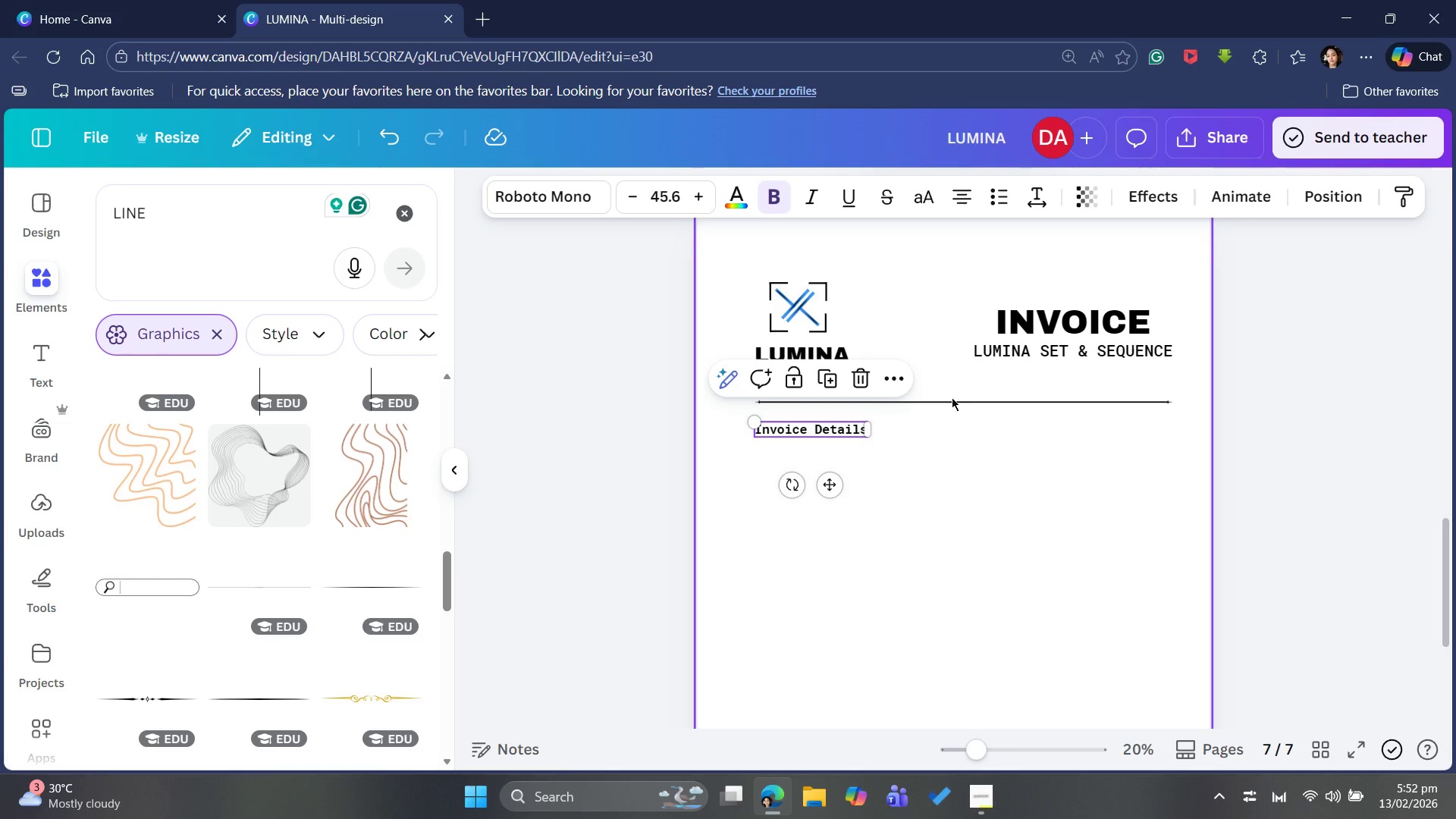 
left_click([951, 402])
 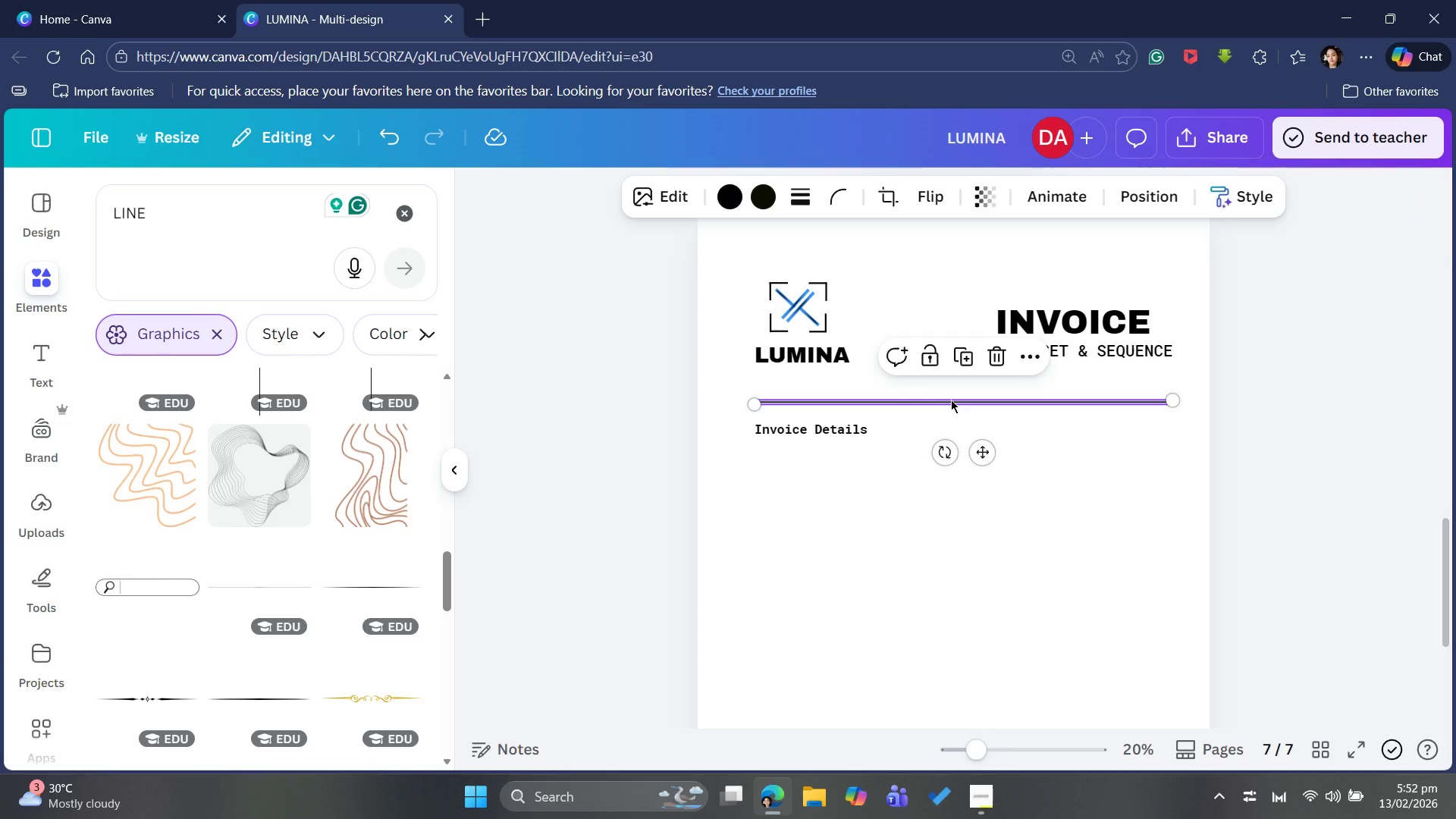 
key(Control+C)
 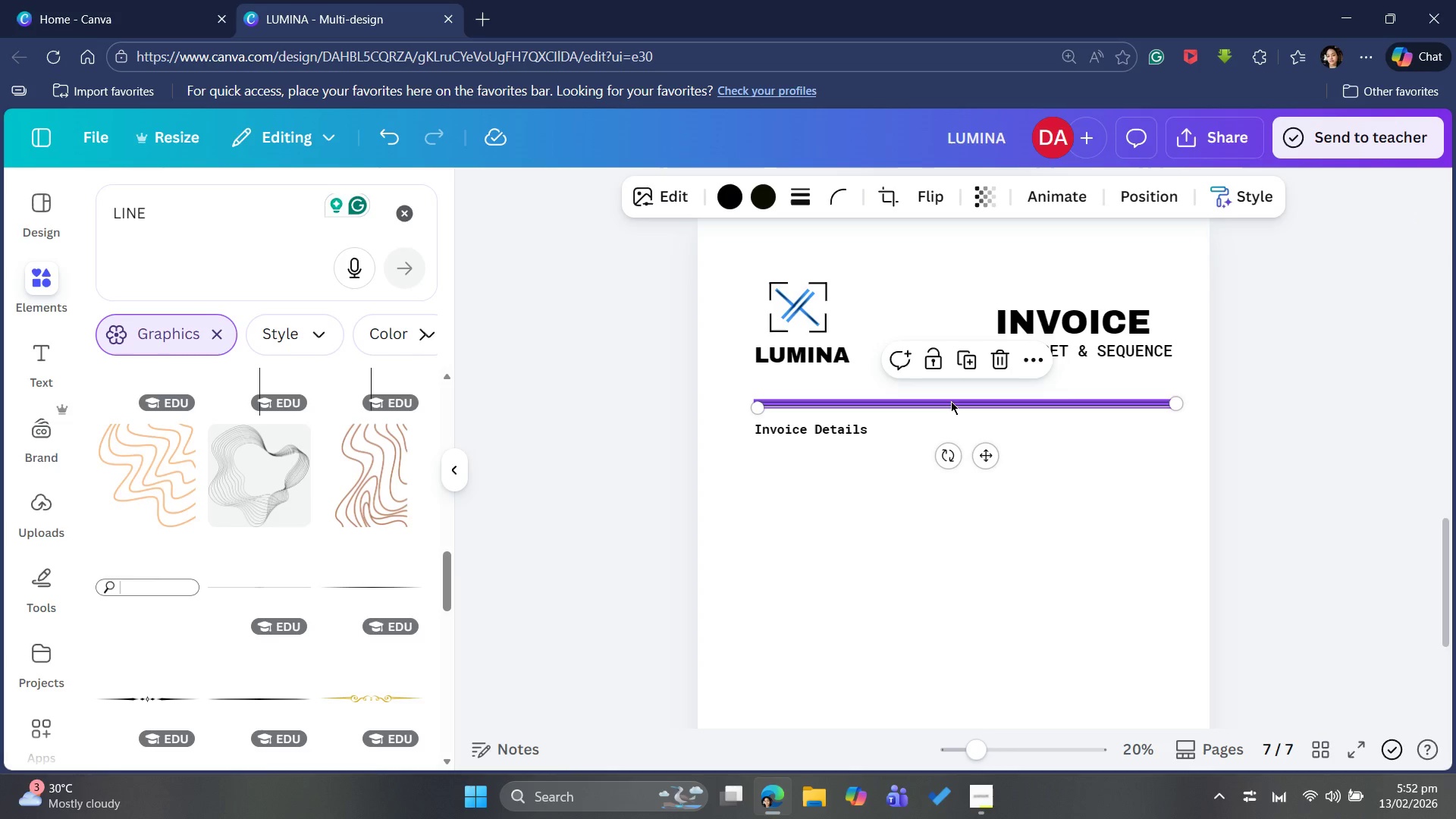 
key(Control+V)
 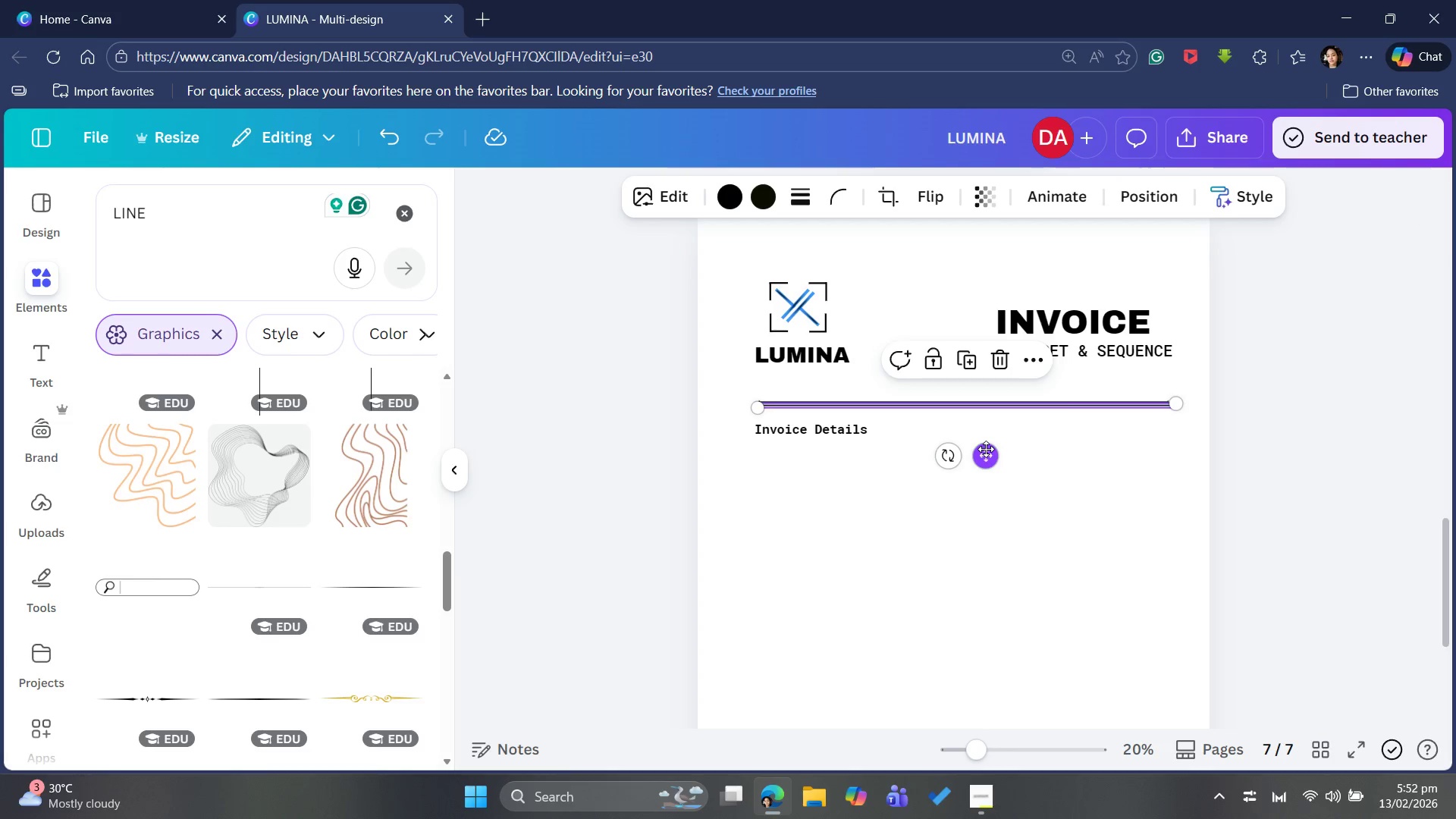 
left_click_drag(start_coordinate=[986, 449], to_coordinate=[981, 485])
 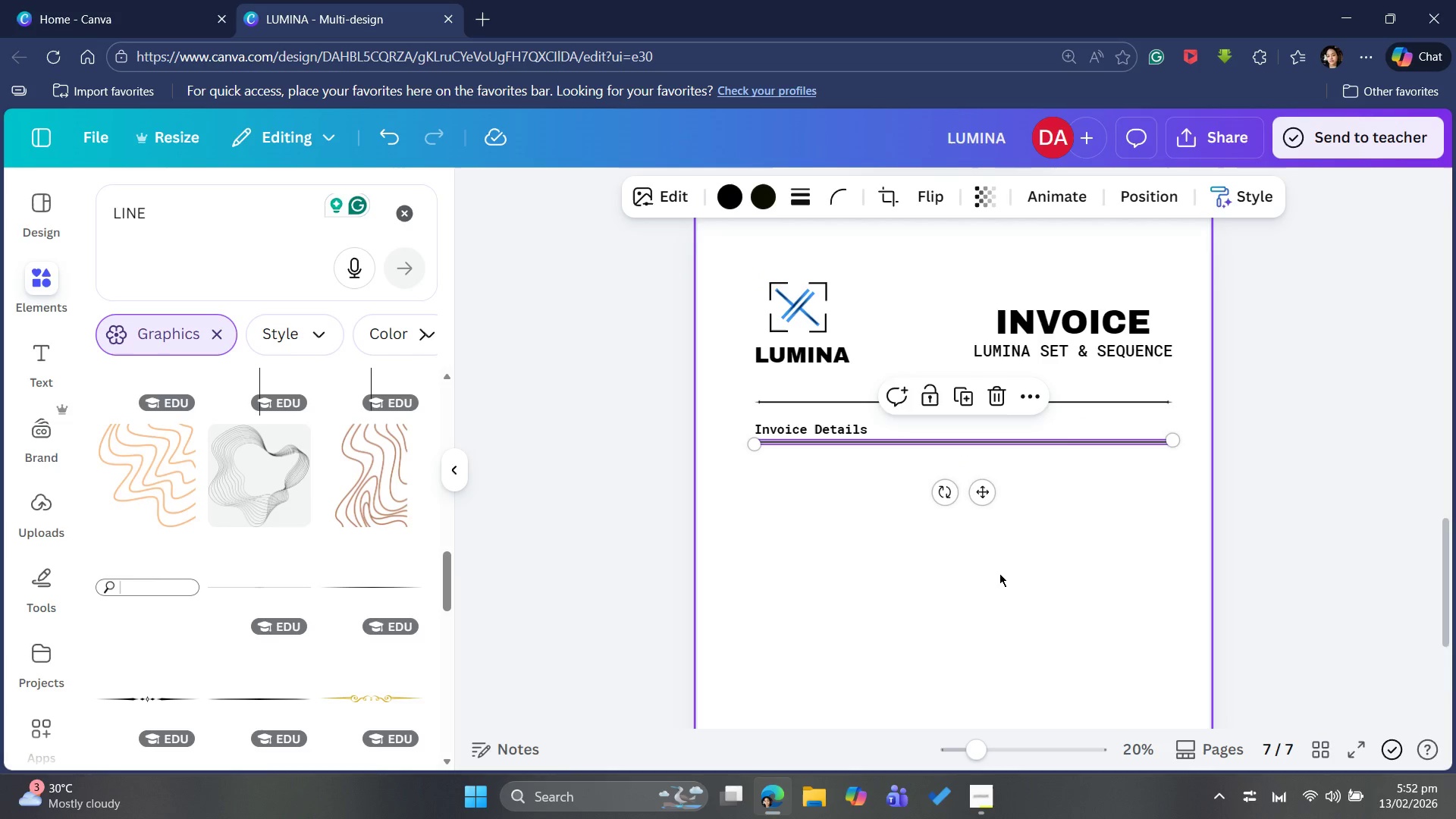 
left_click([999, 573])
 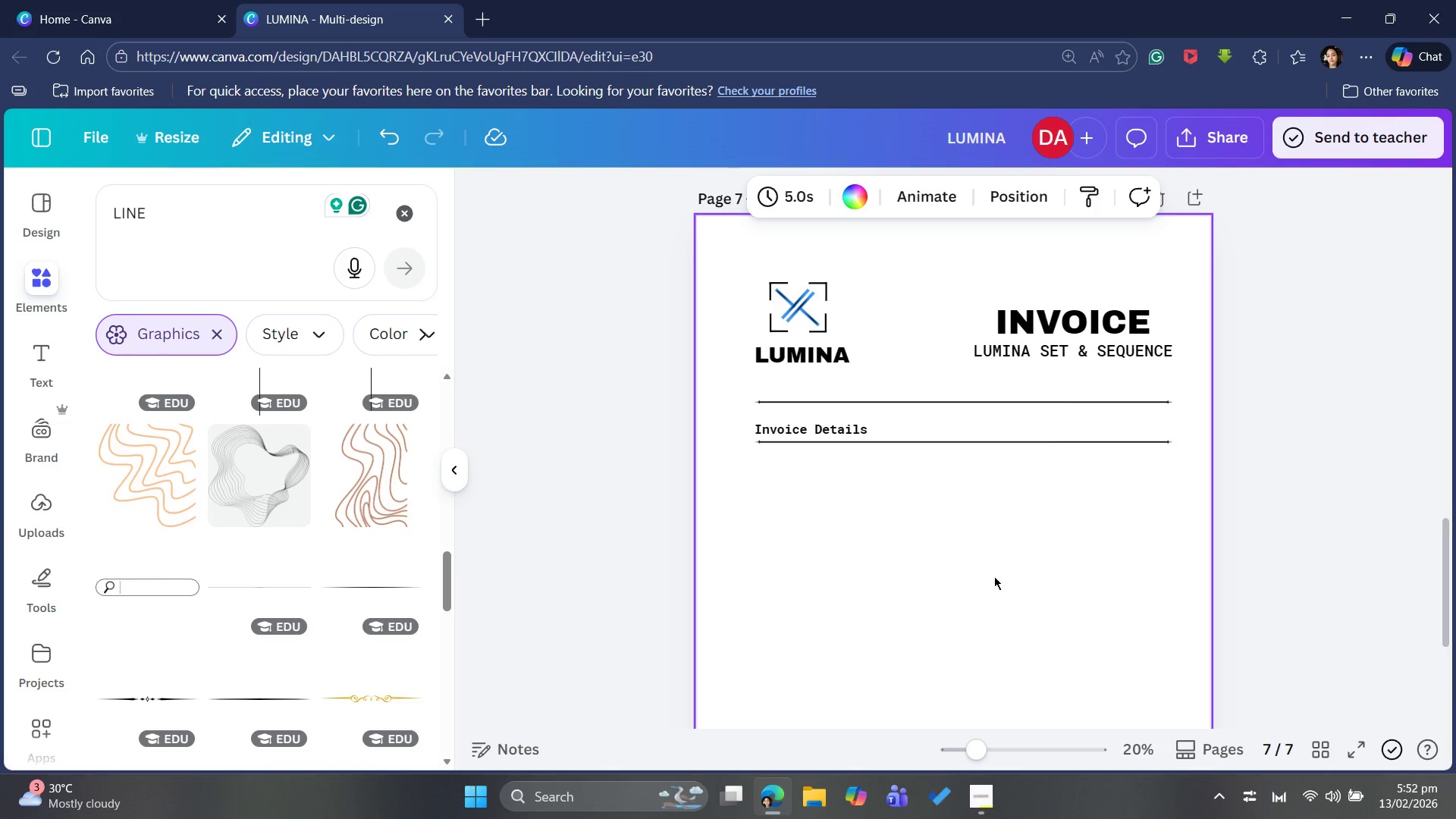 
wait(9.19)
 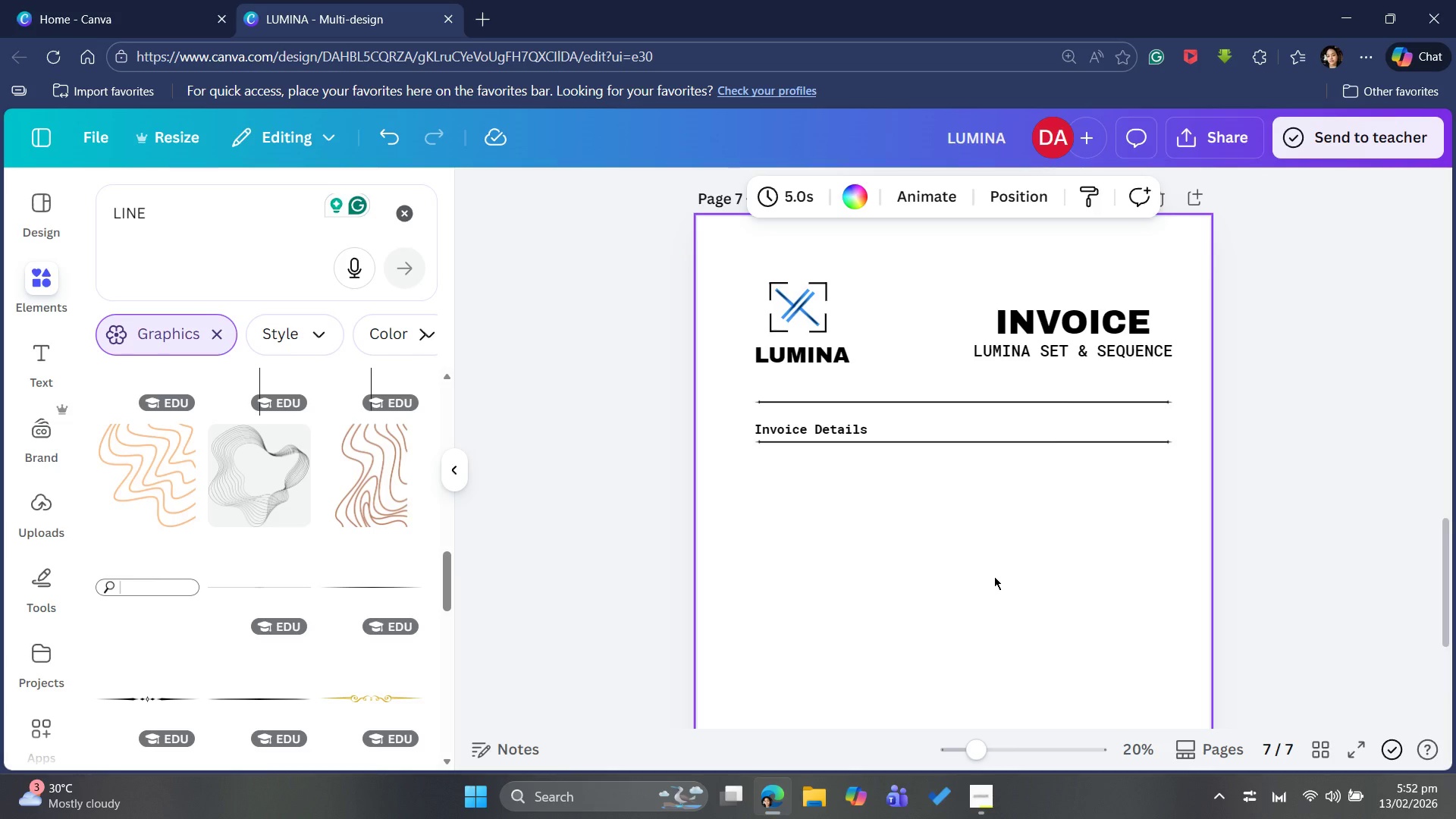 
left_click([911, 441])
 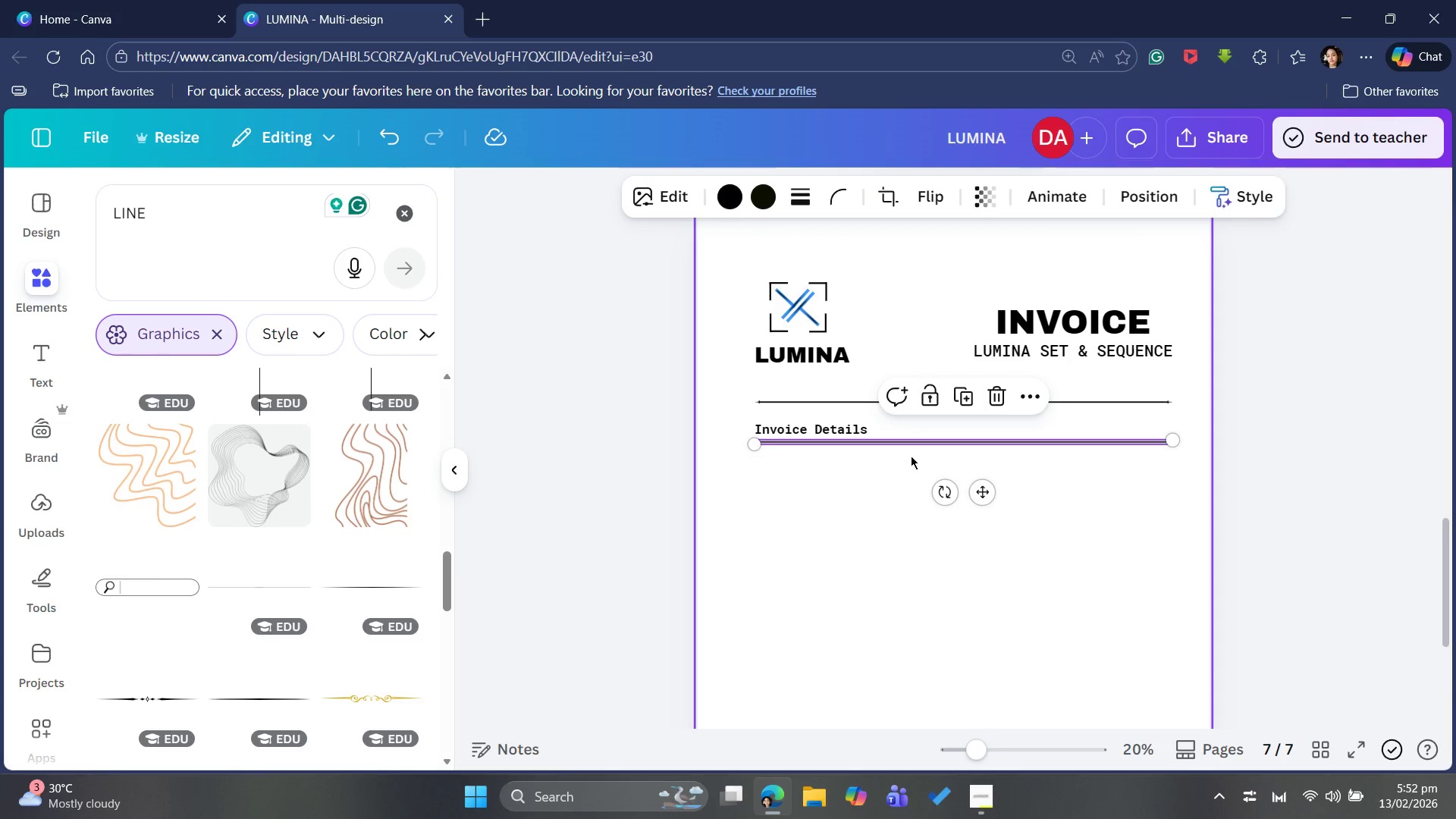 
hold_key(key=ArrowDown, duration=1.25)
 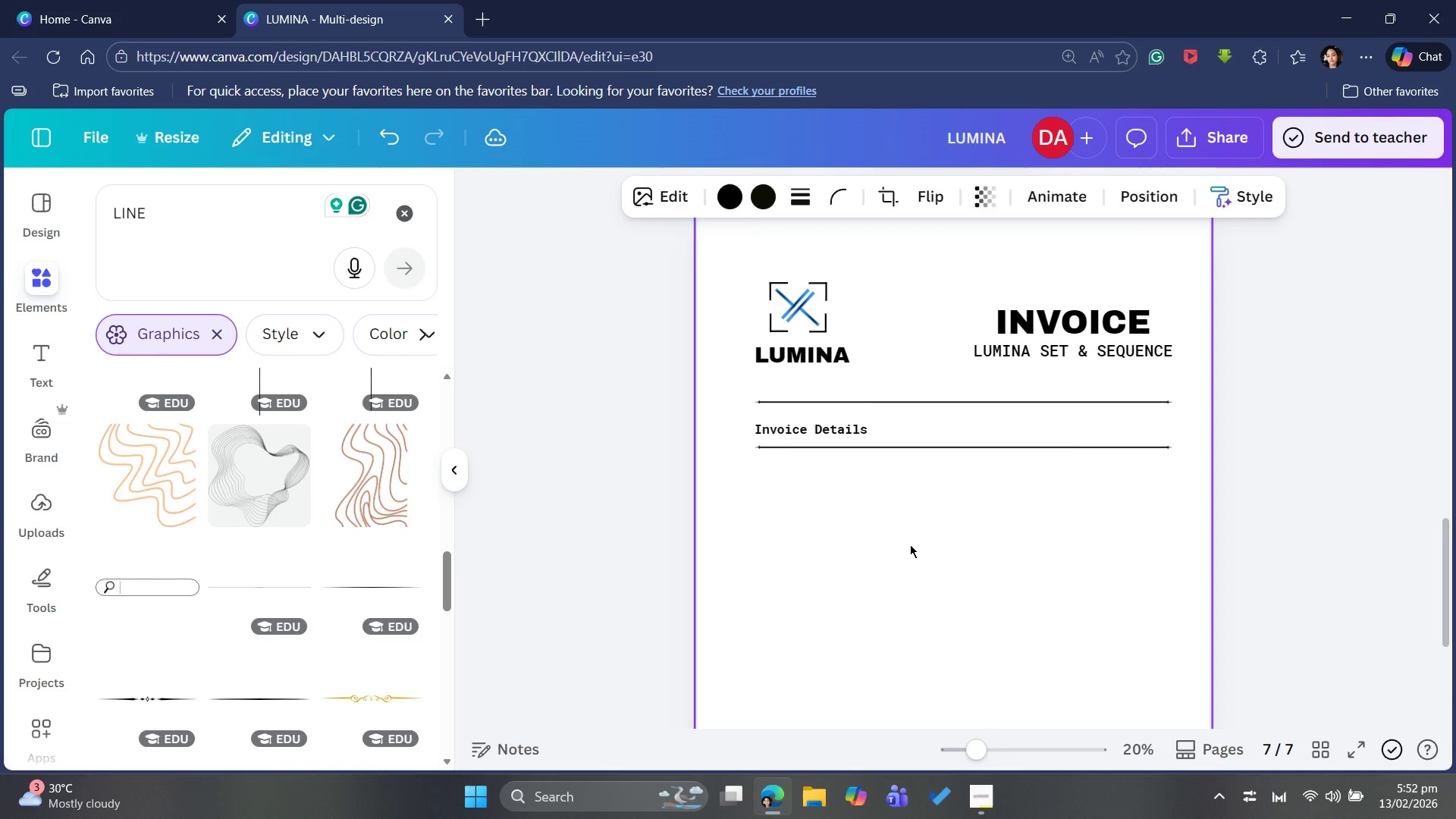 
left_click([910, 544])
 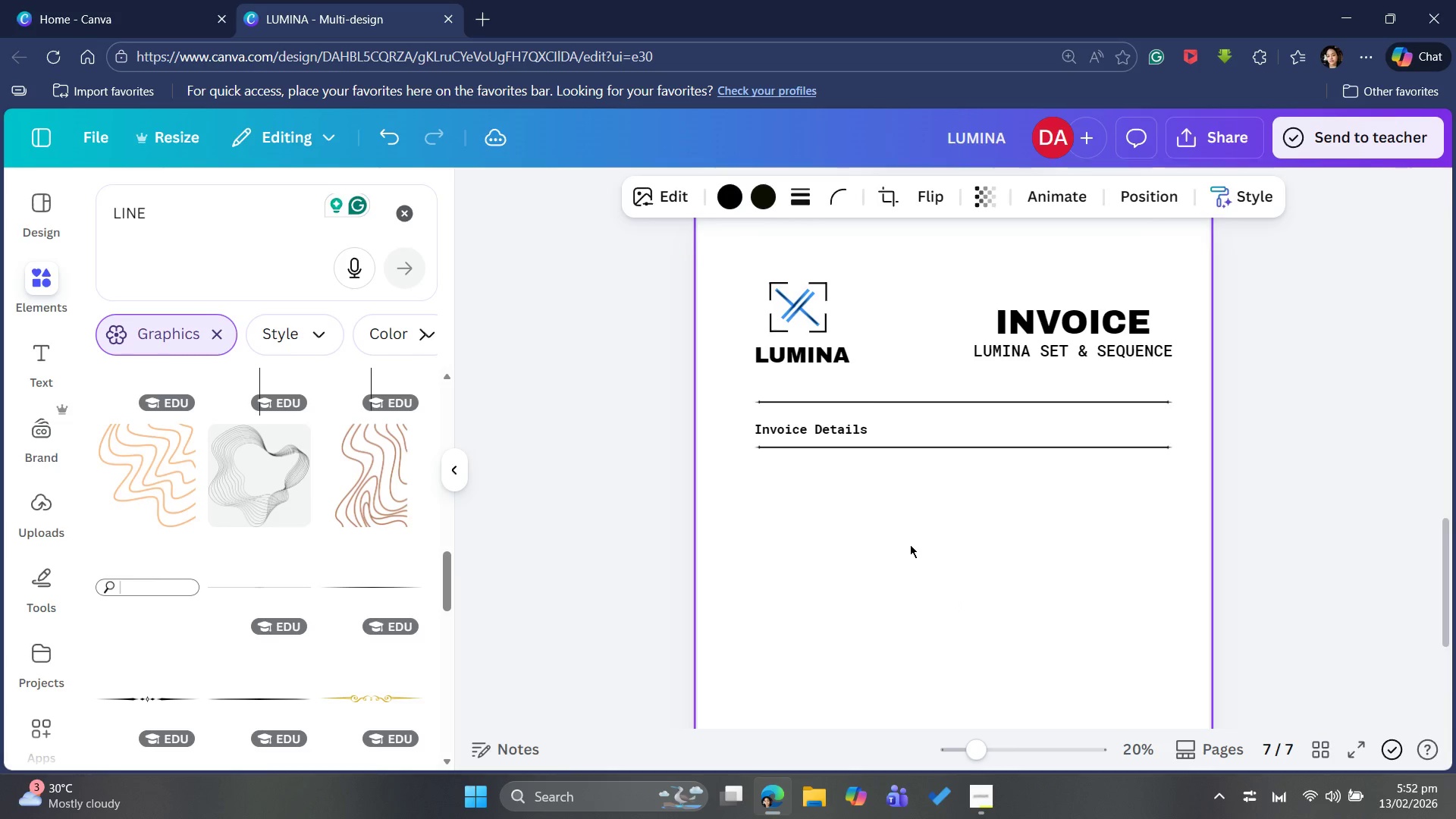 
hold_key(key=ArrowUp, duration=0.89)
 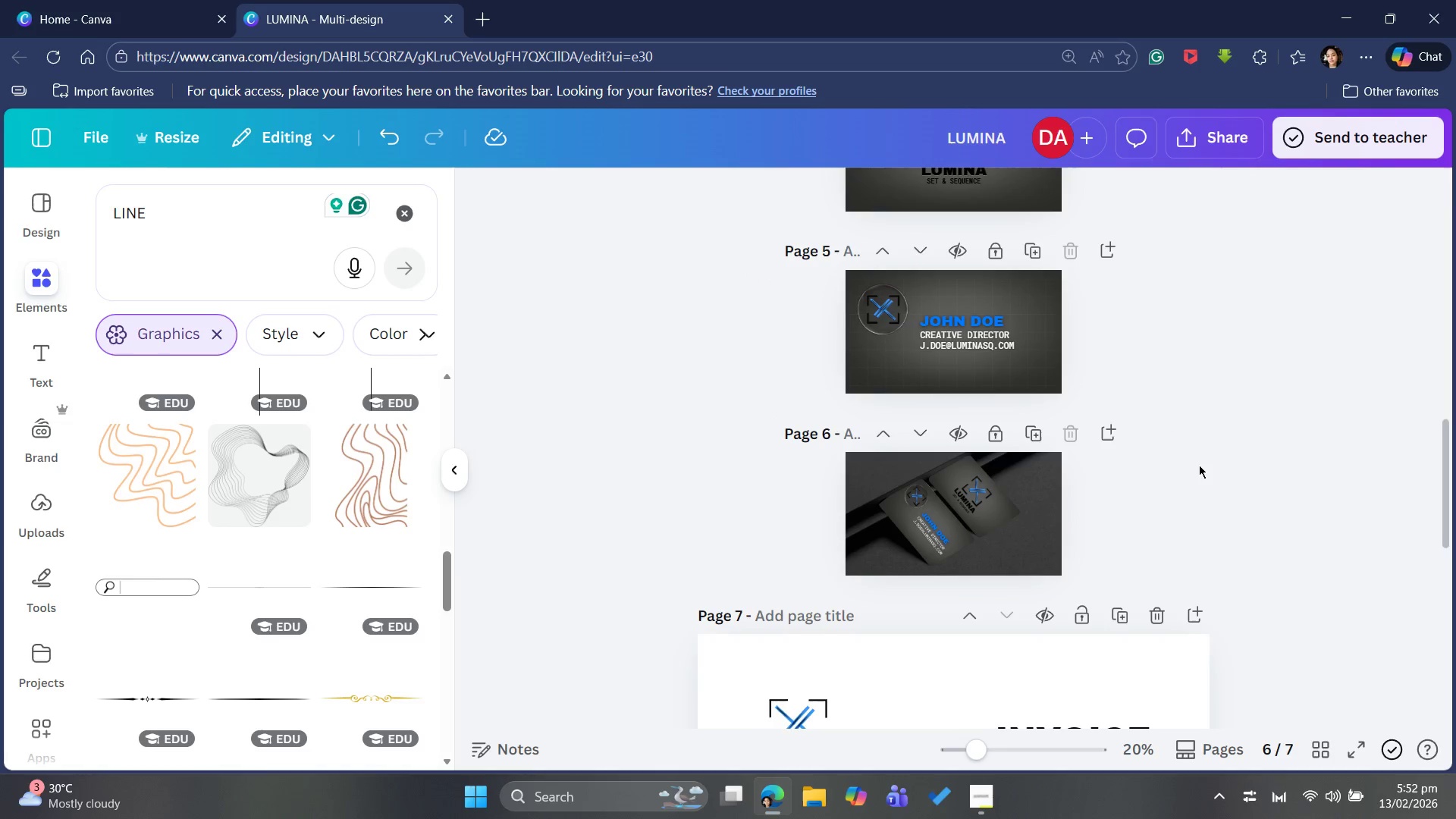 
scroll: coordinate [1201, 471], scroll_direction: down, amount: 4.0
 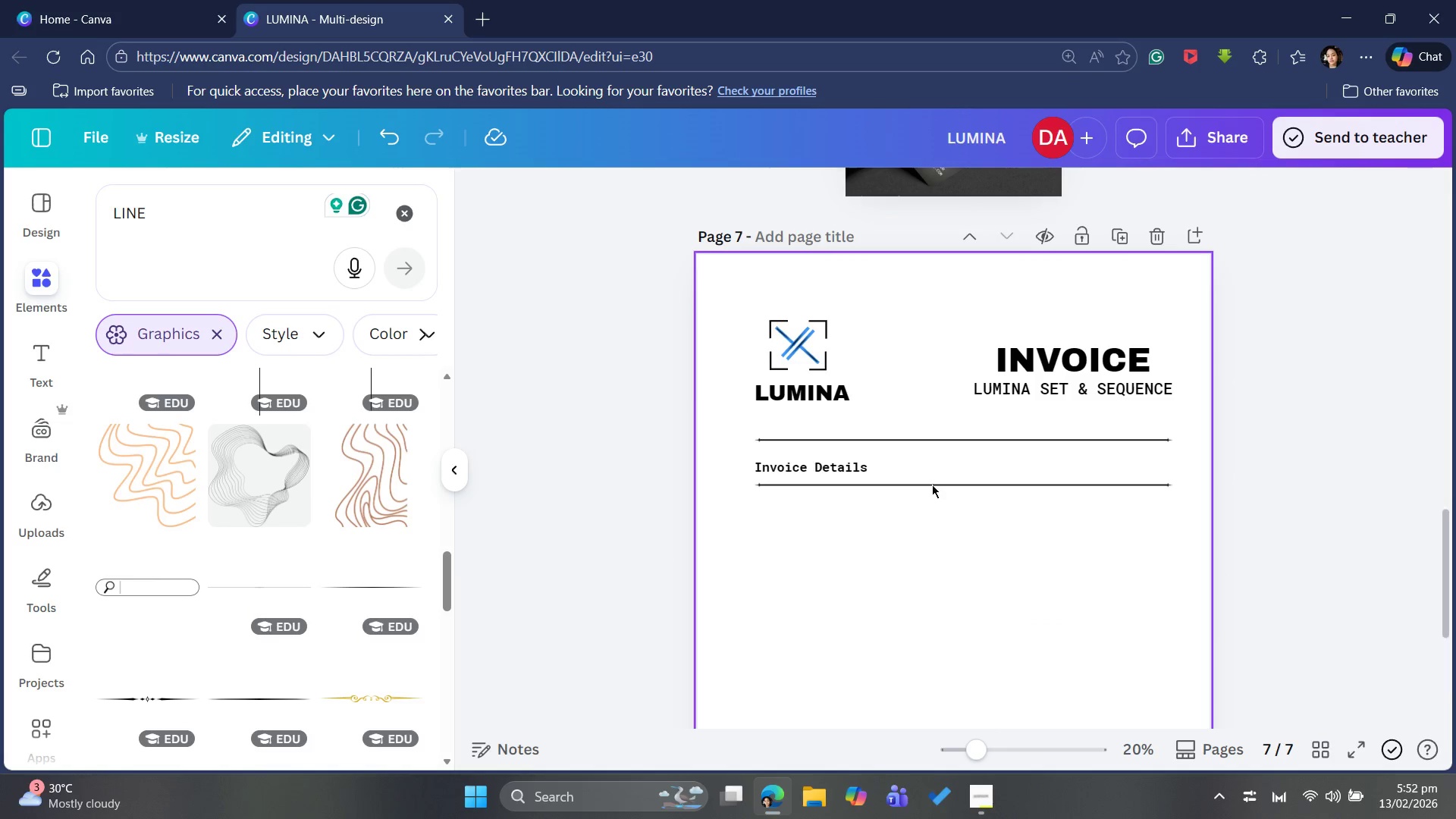 
left_click([955, 545])
 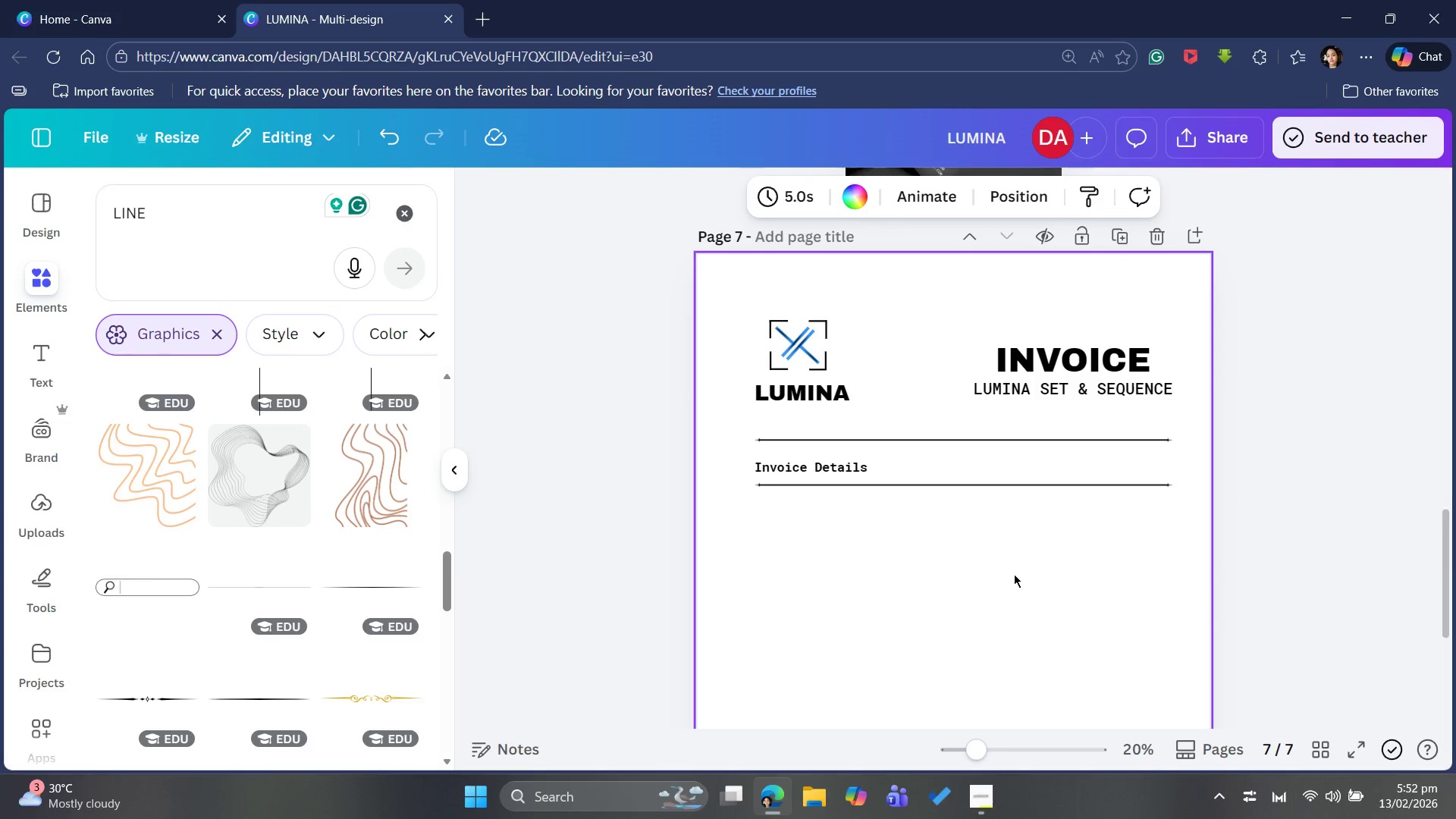 
scroll: coordinate [1014, 576], scroll_direction: up, amount: 2.0
 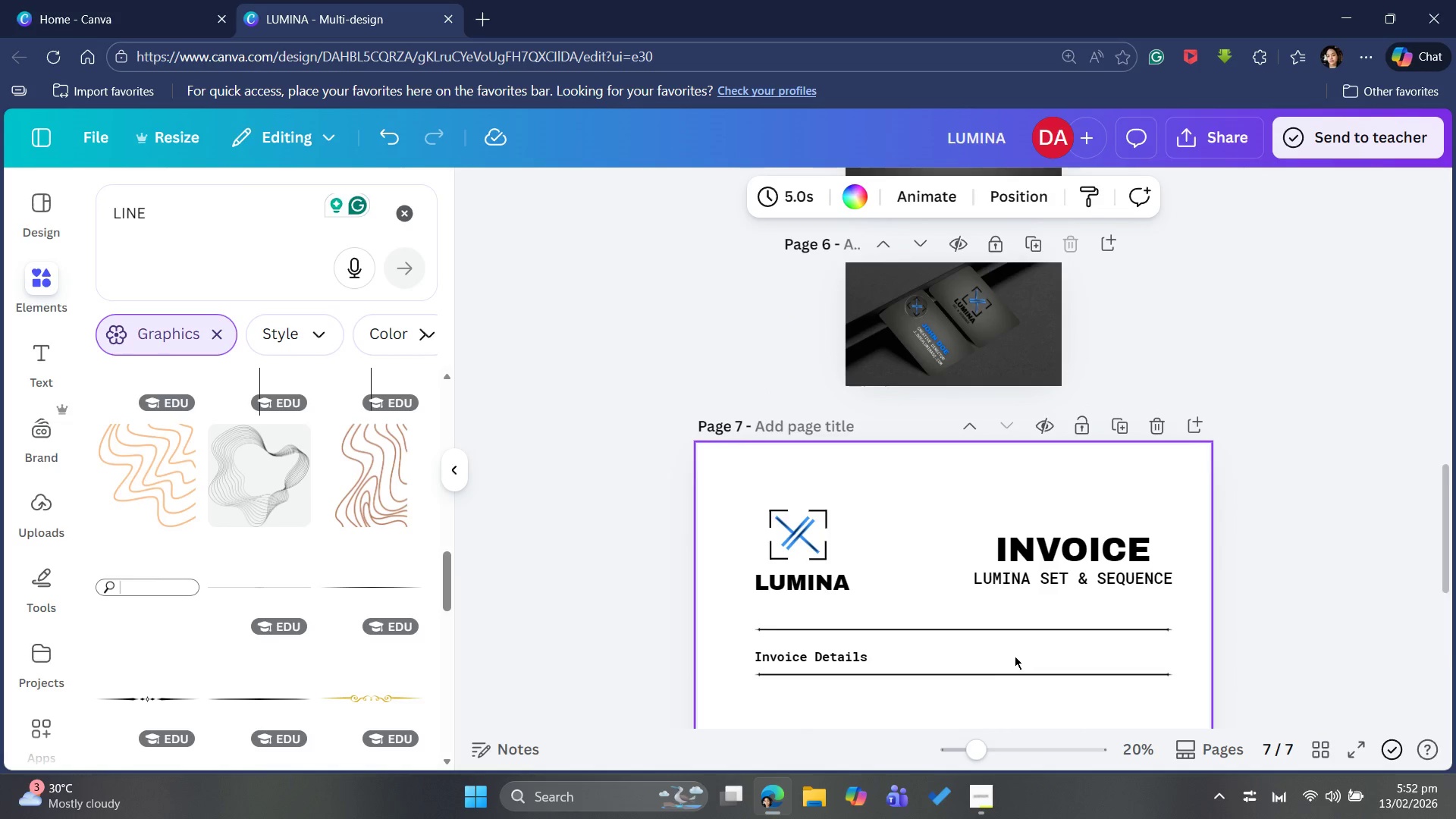 
scroll: coordinate [1016, 652], scroll_direction: down, amount: 3.0
 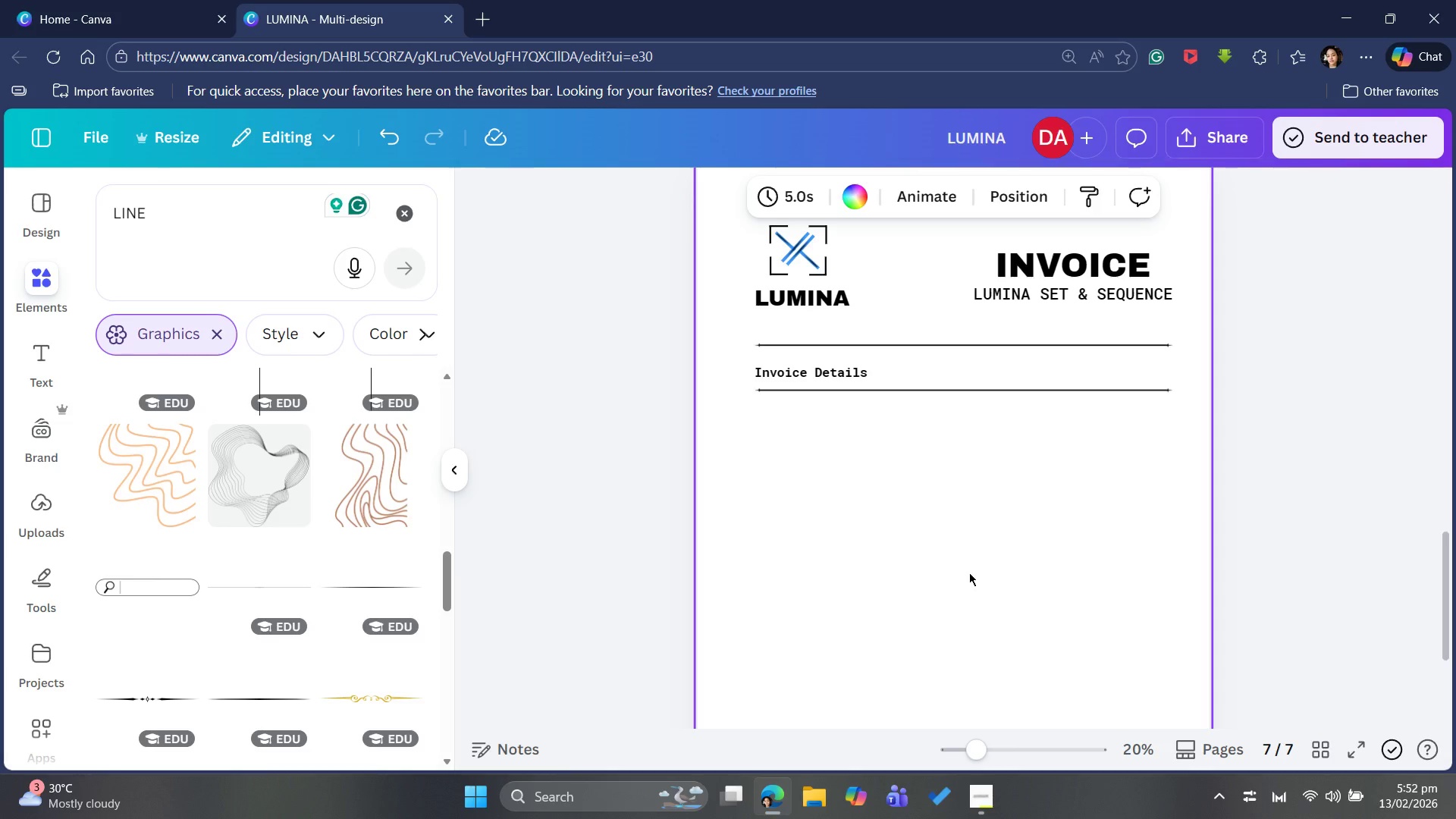 
wait(24.03)
 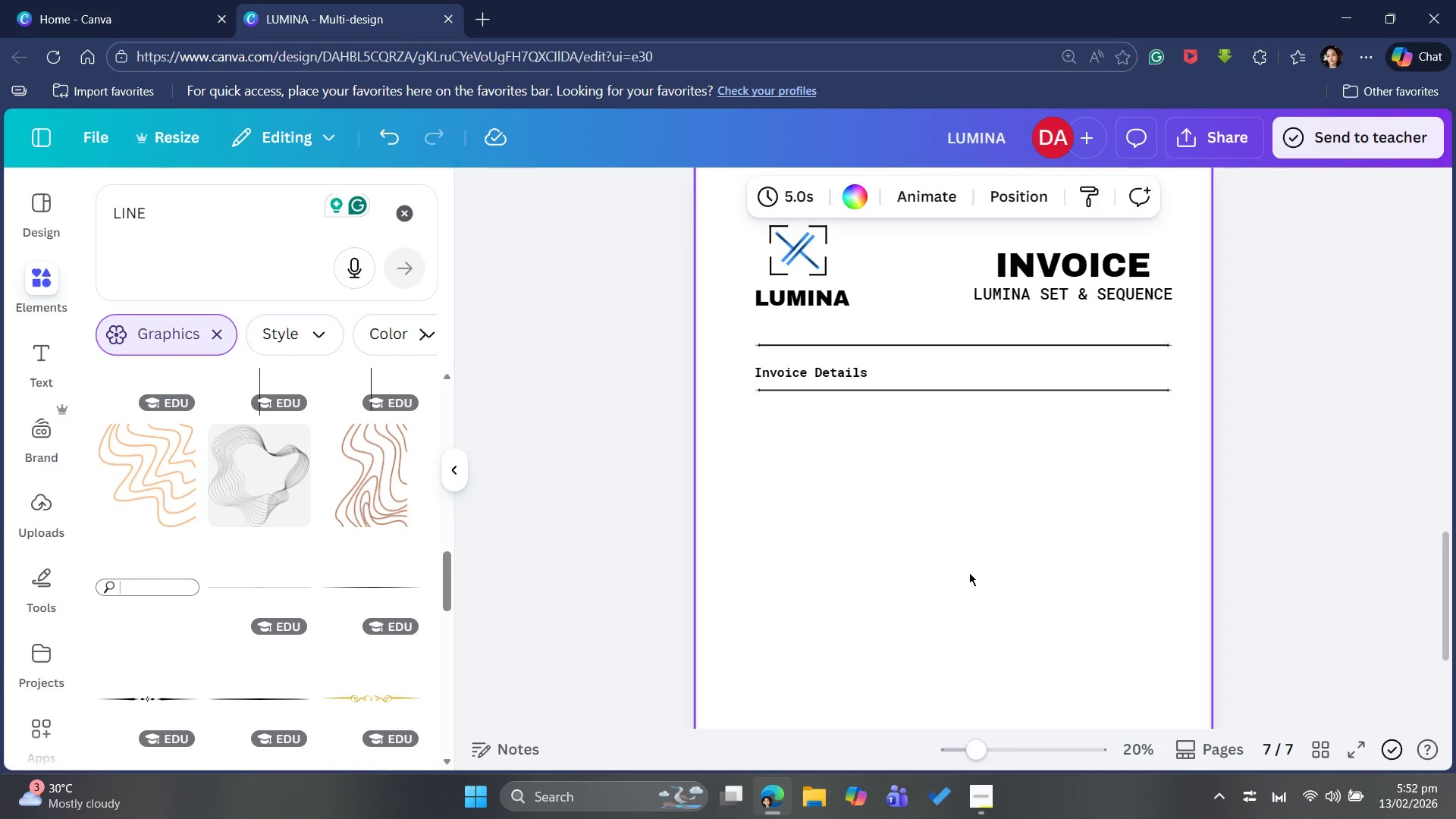 
left_click([834, 367])
 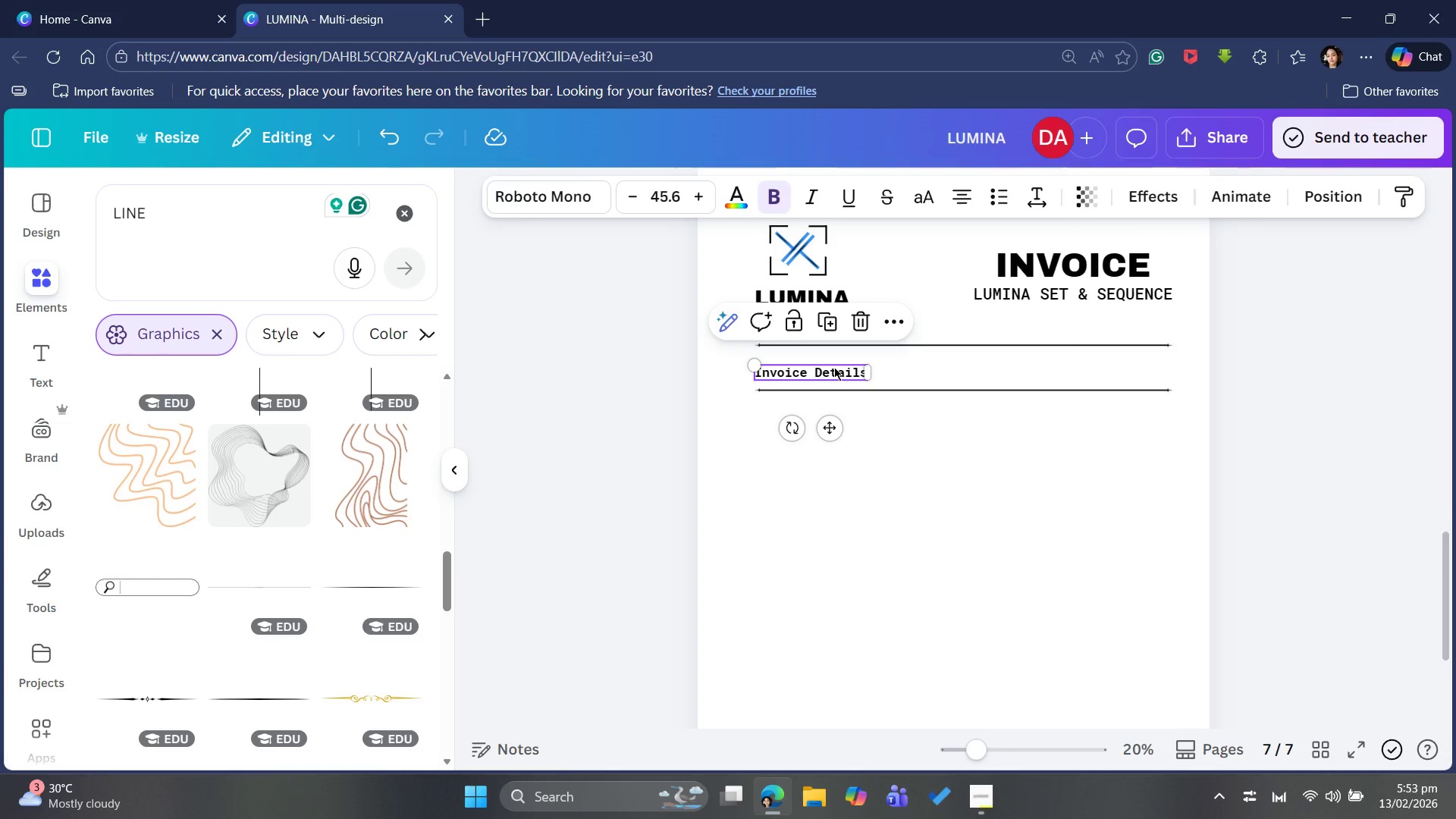 
key(Control+C)
 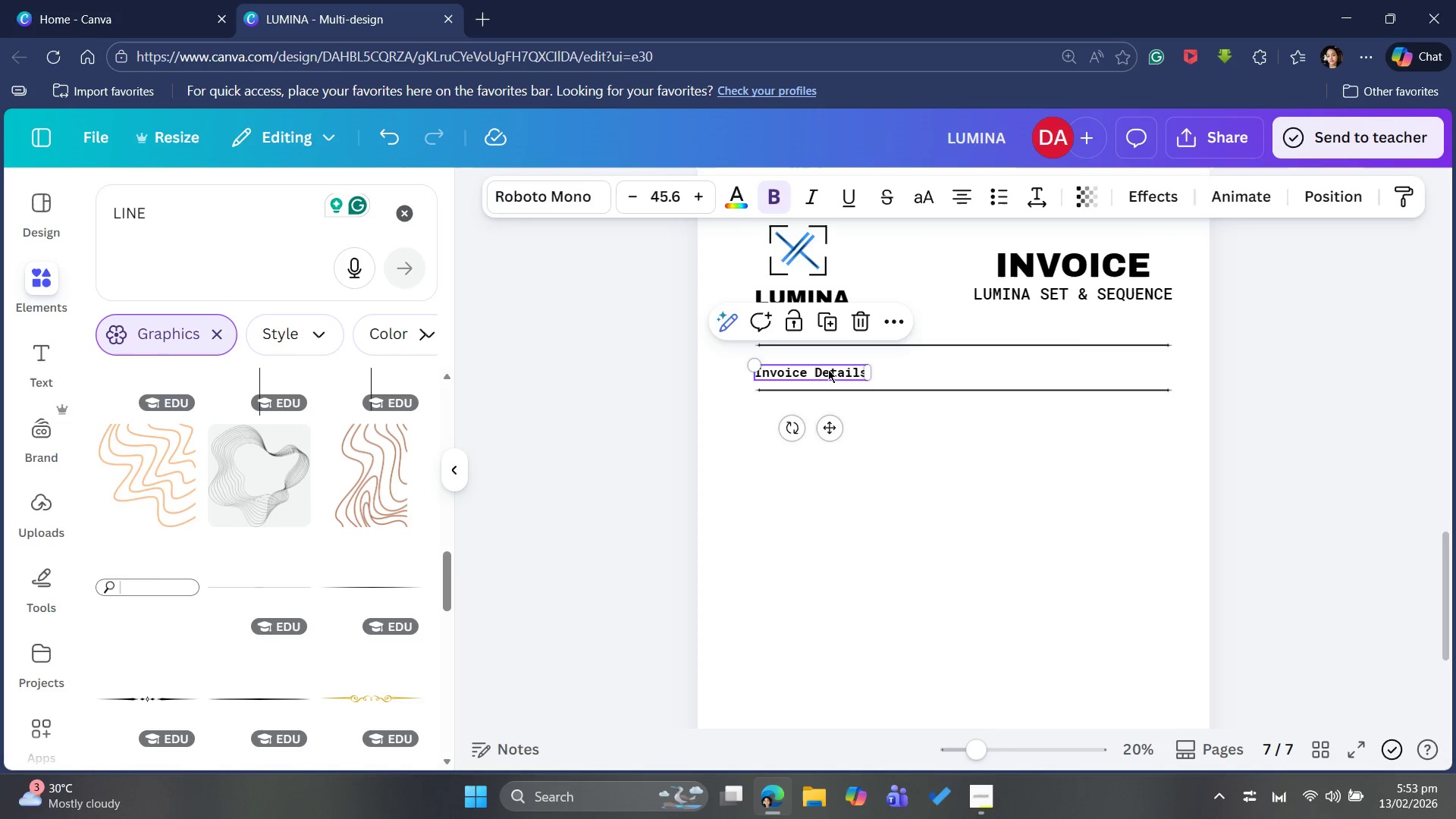 
key(Control+V)
 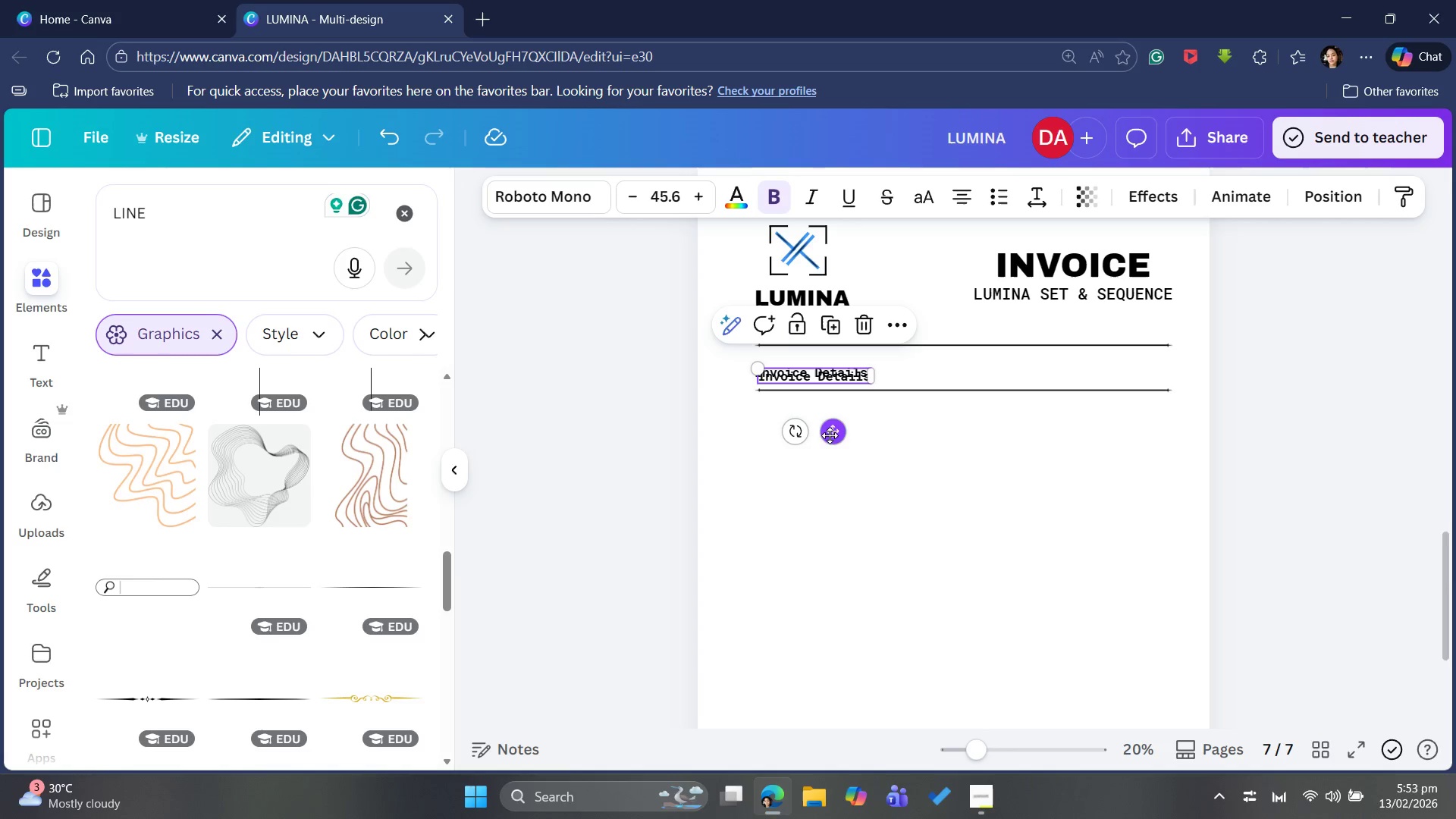 
left_click_drag(start_coordinate=[830, 435], to_coordinate=[827, 485])
 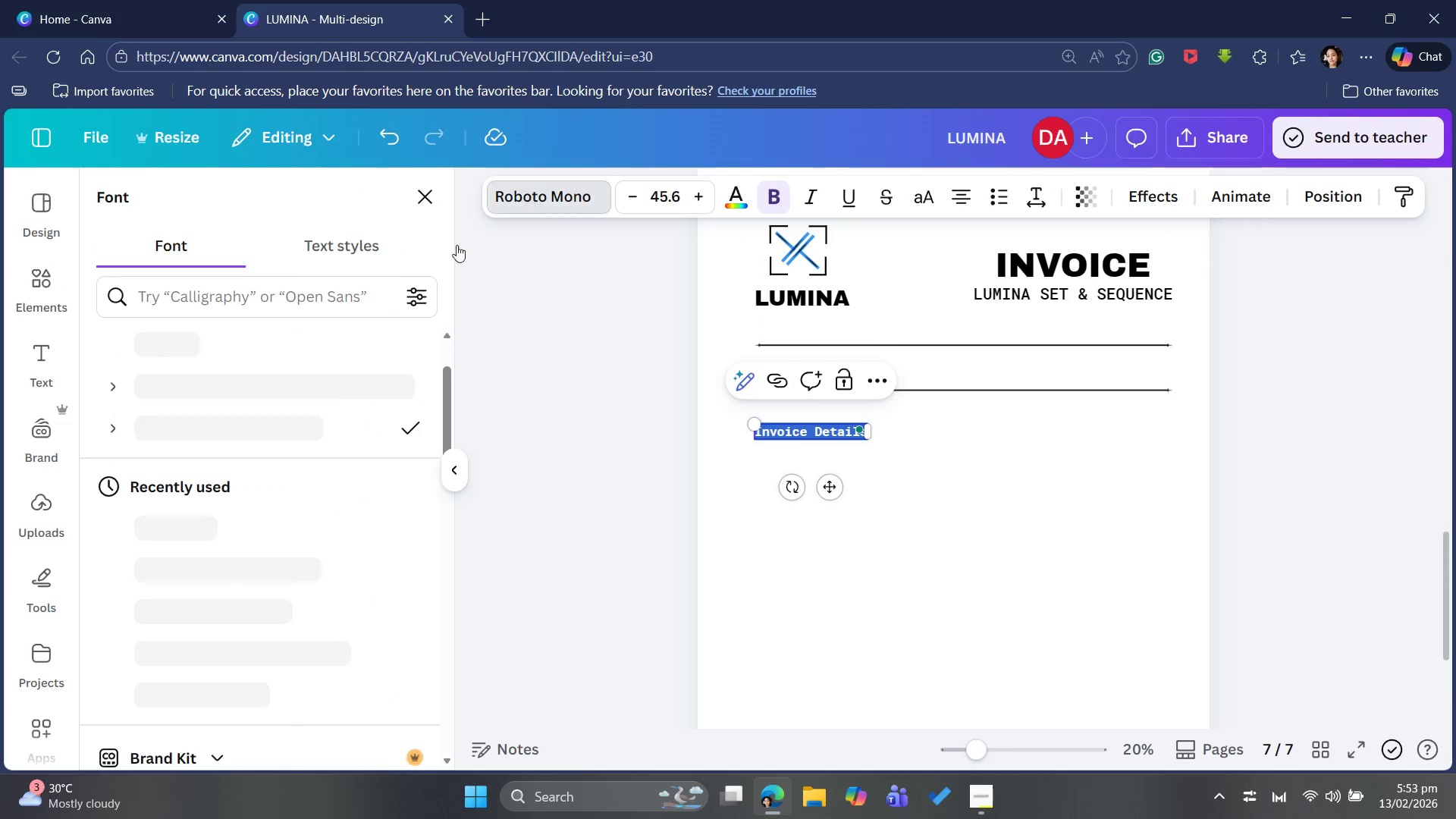 
left_click([184, 294])
 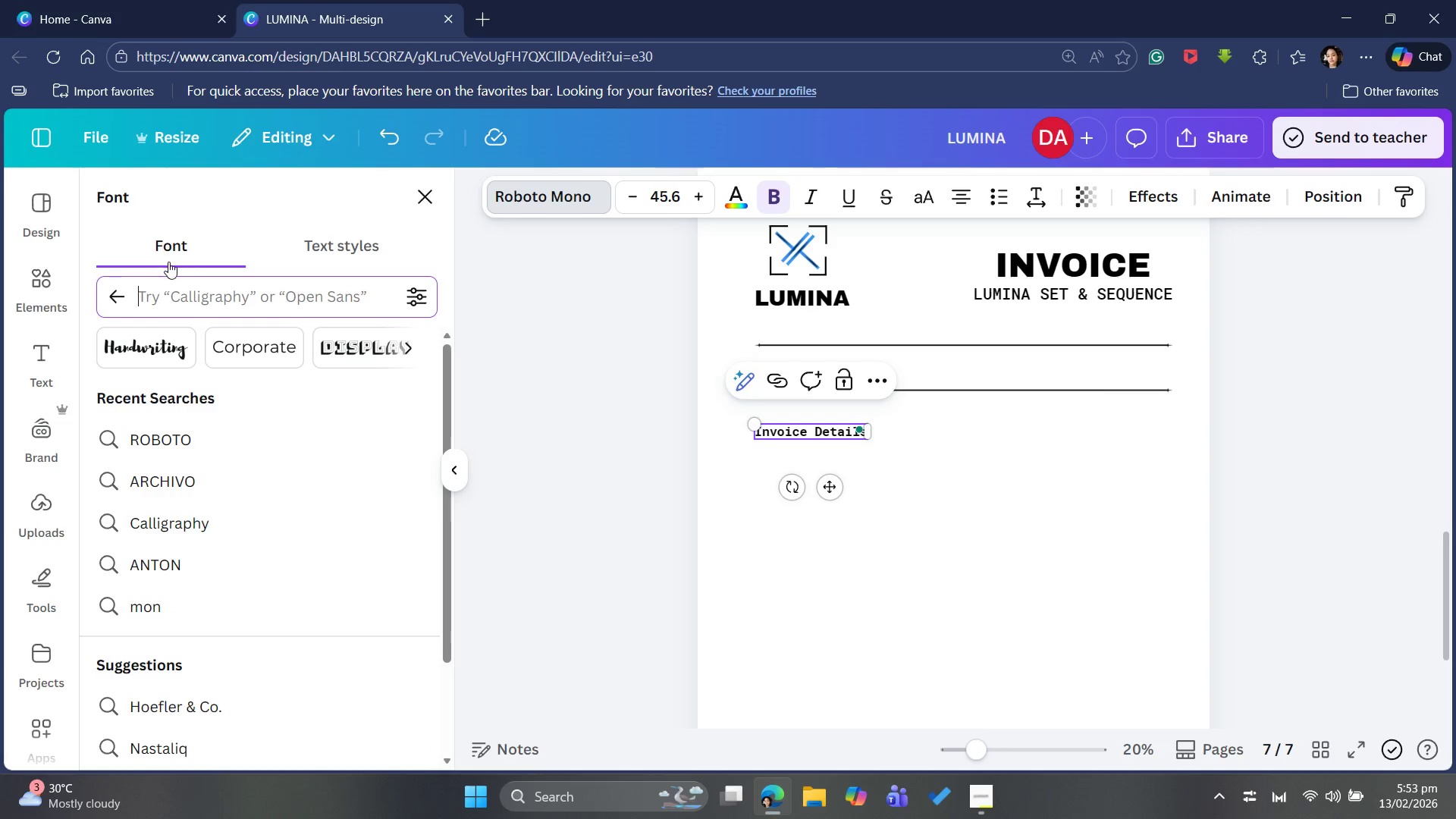 
type(bodoni)
 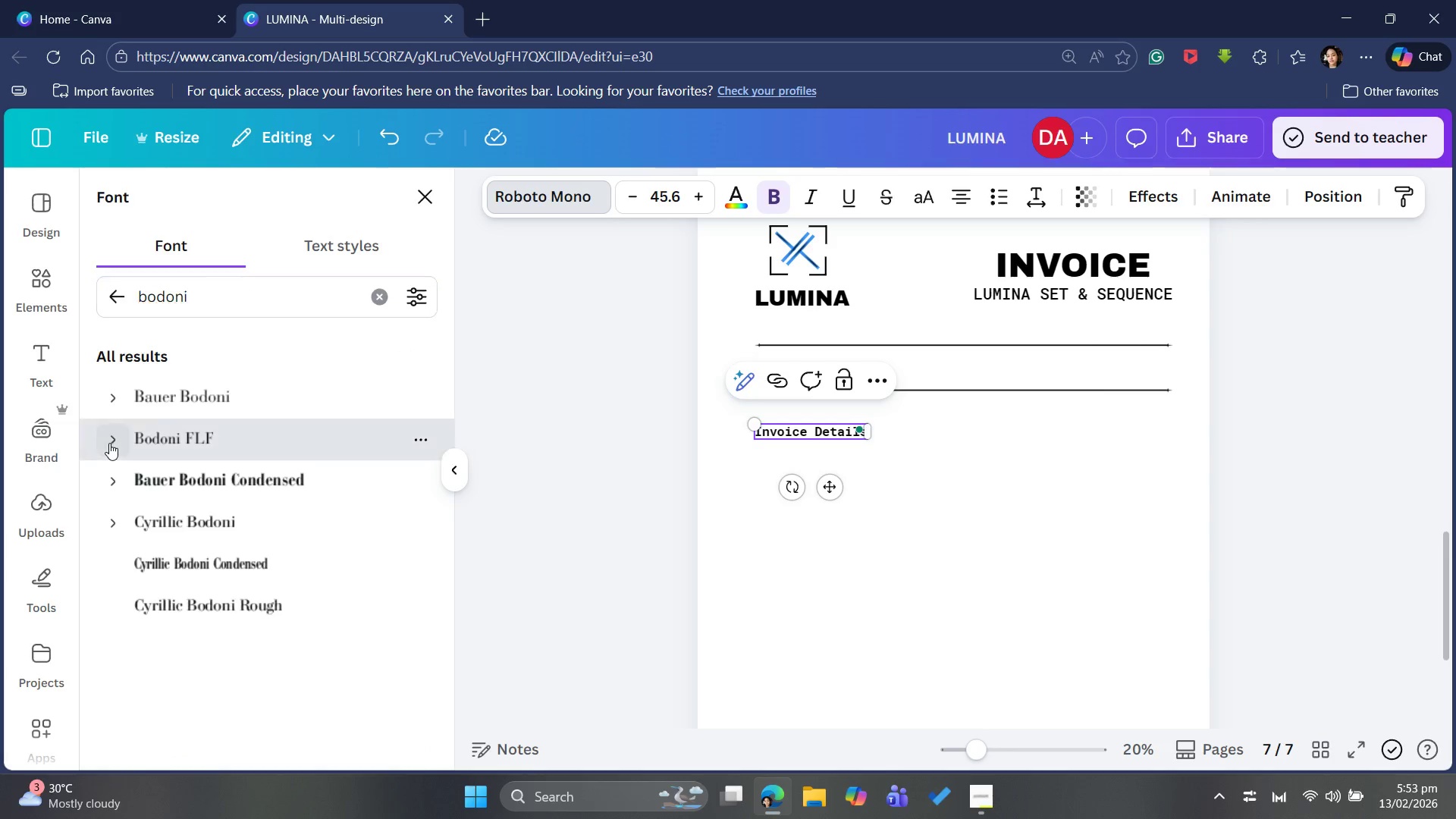 
left_click([152, 488])
 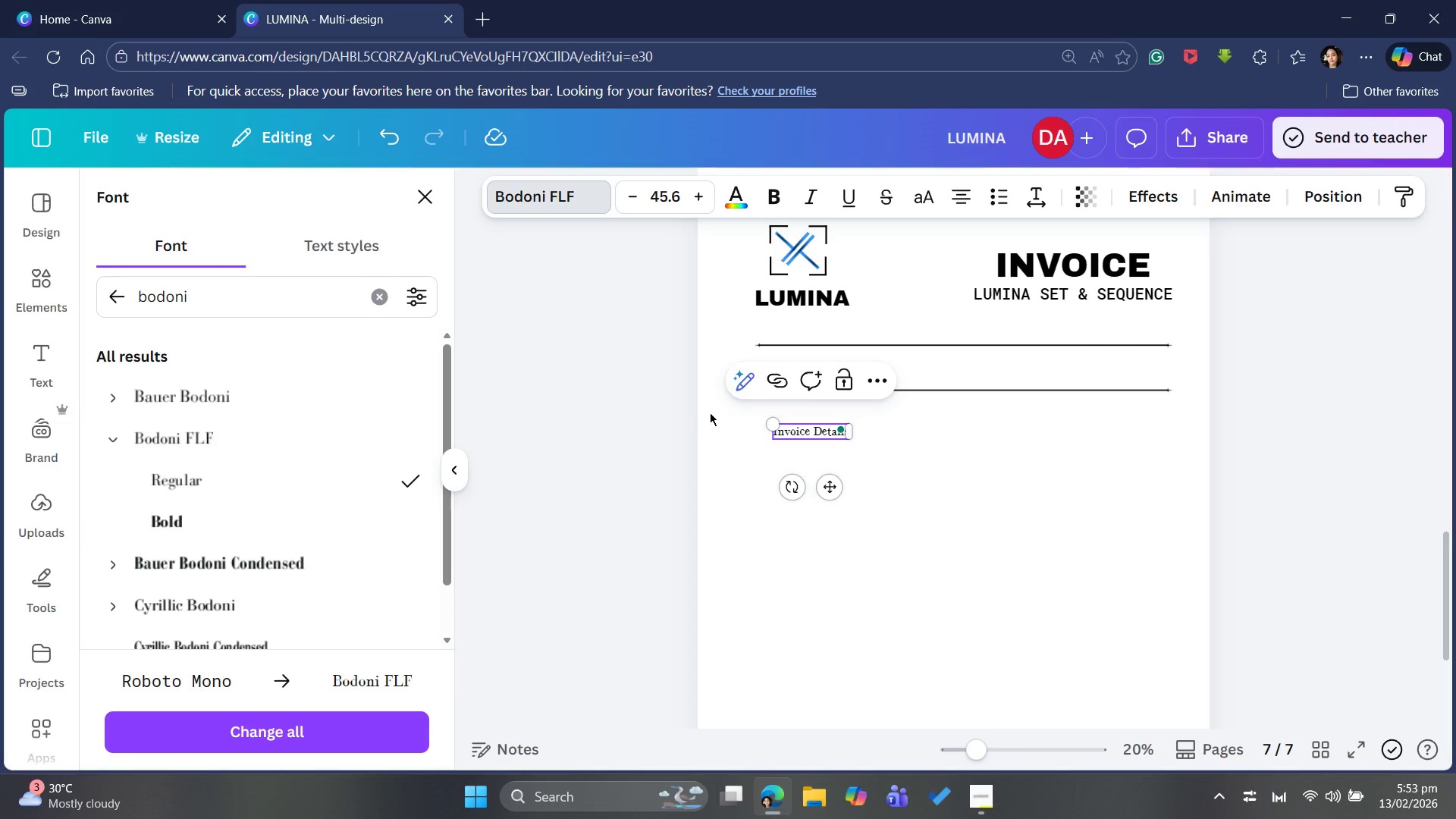 
wait(7.66)
 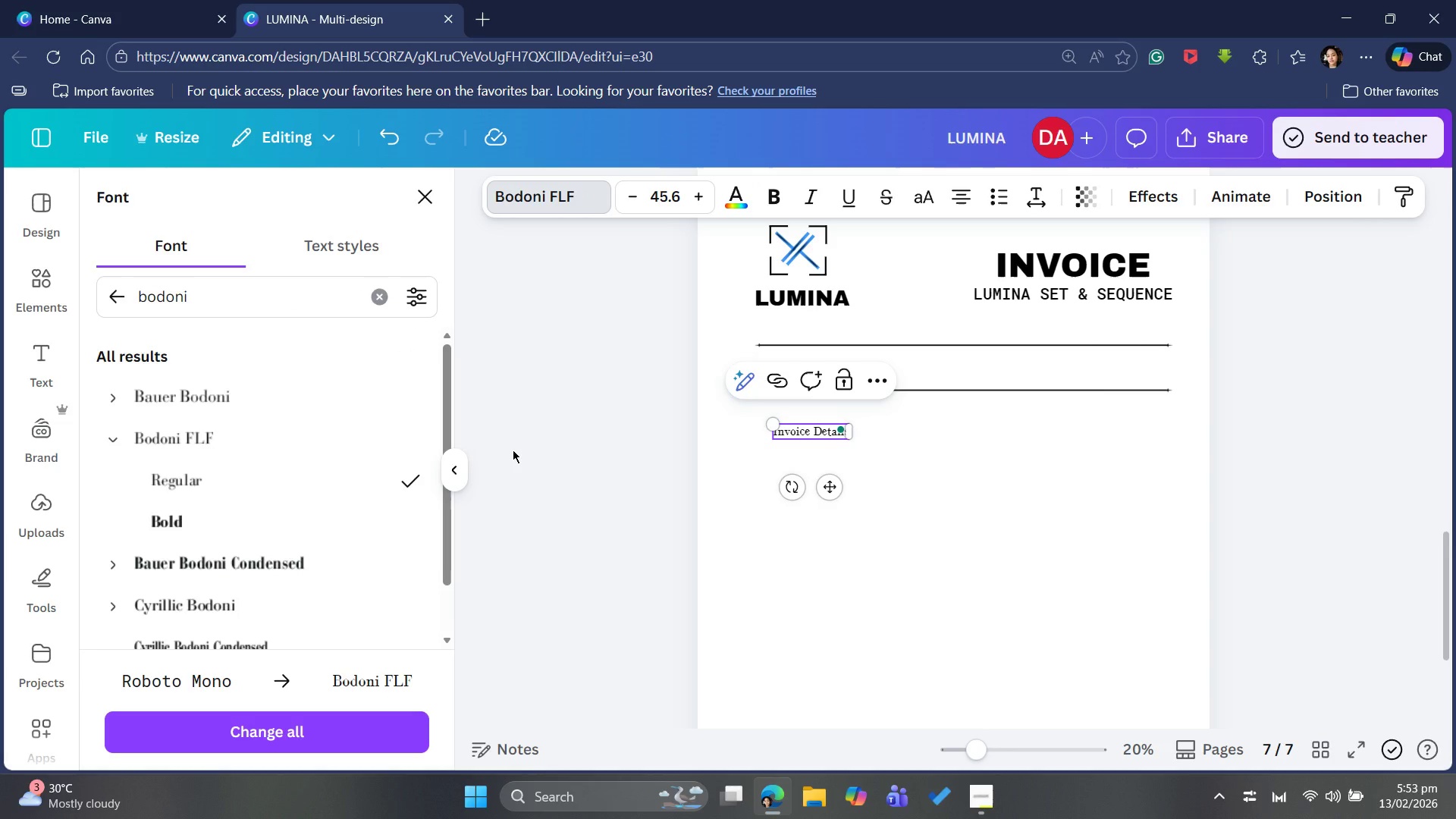 
left_click([823, 431])
 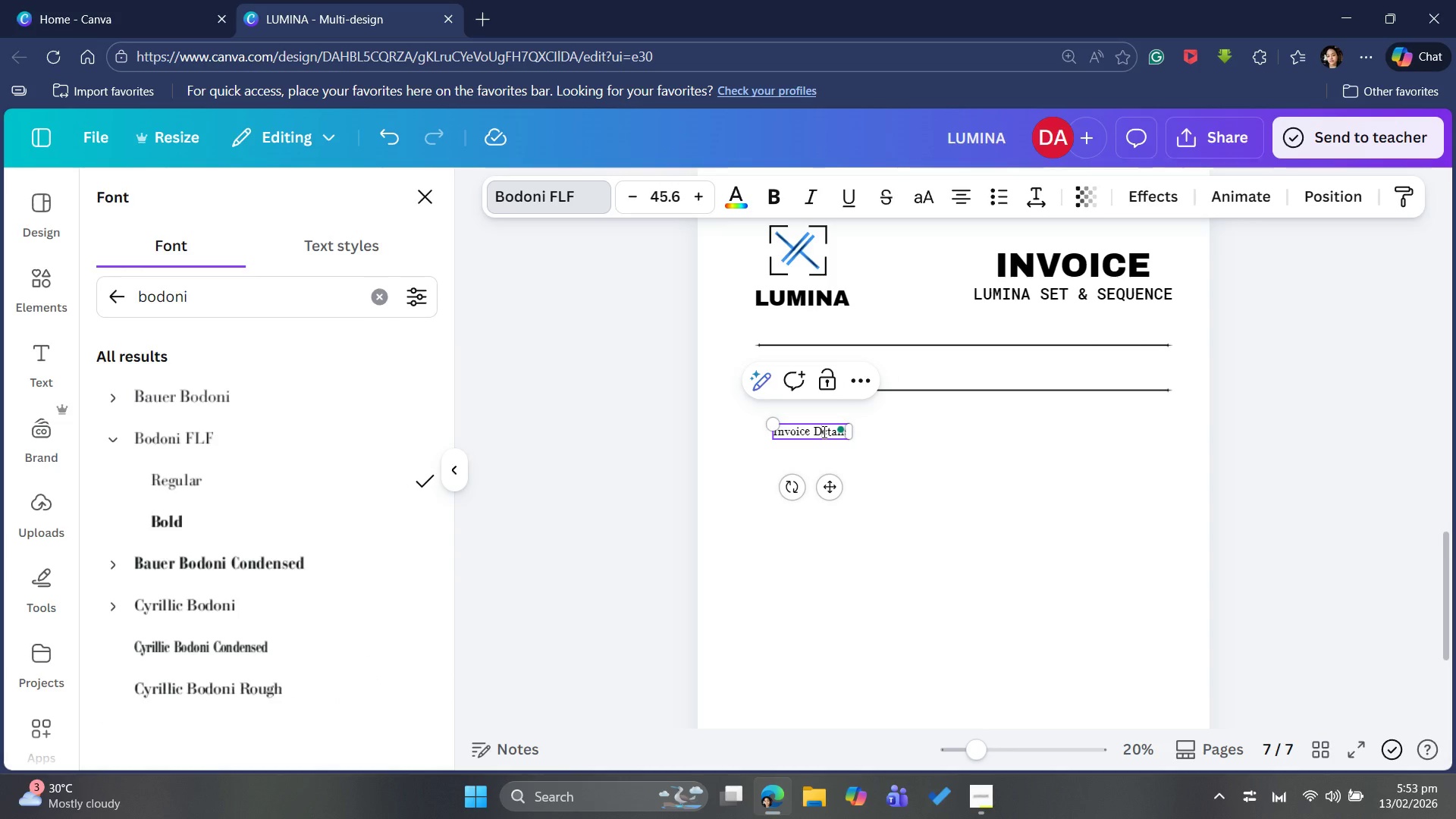 
key(Control+A)
 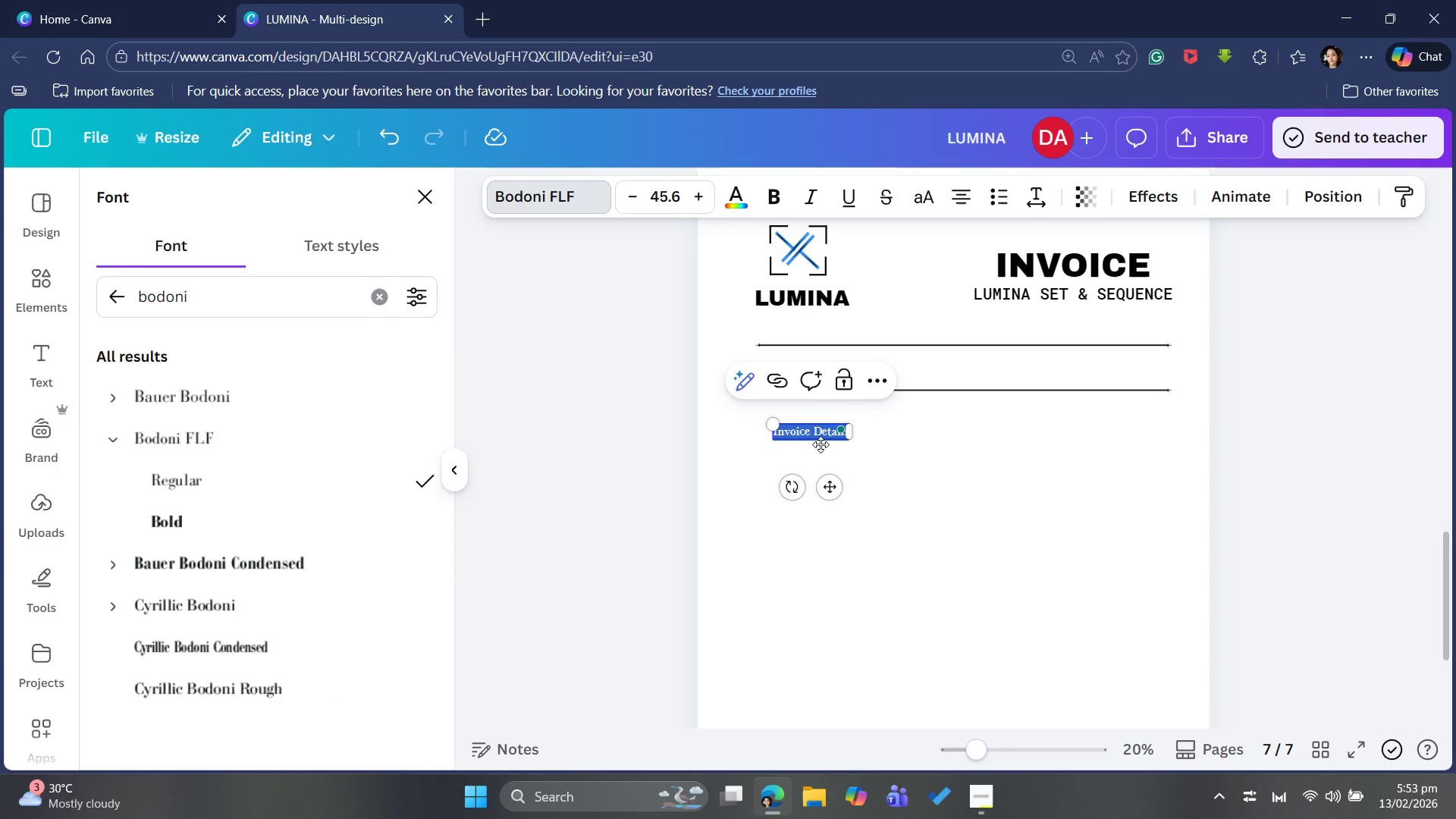 
type(Invoice #:)
 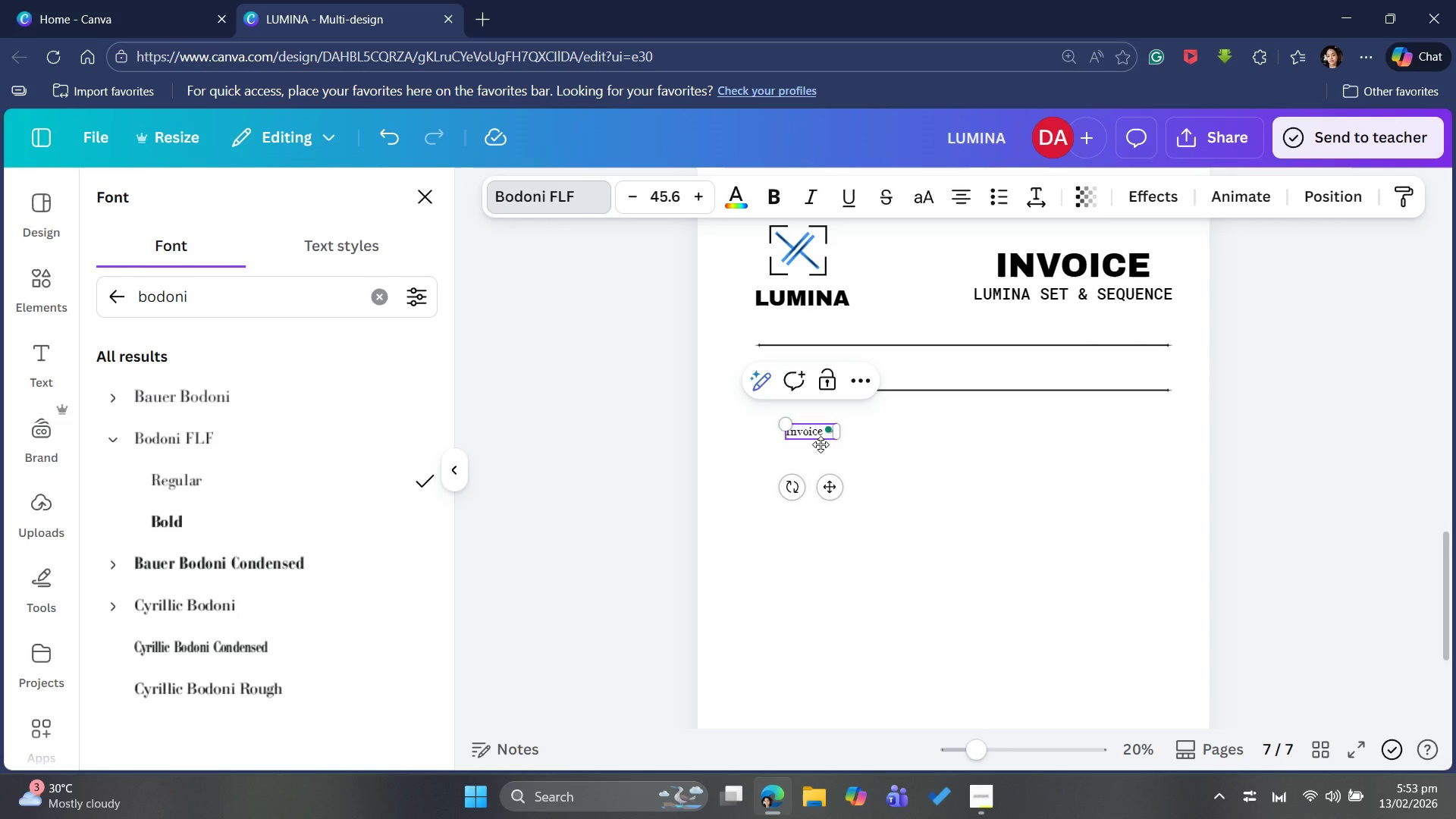 
key(Enter)
 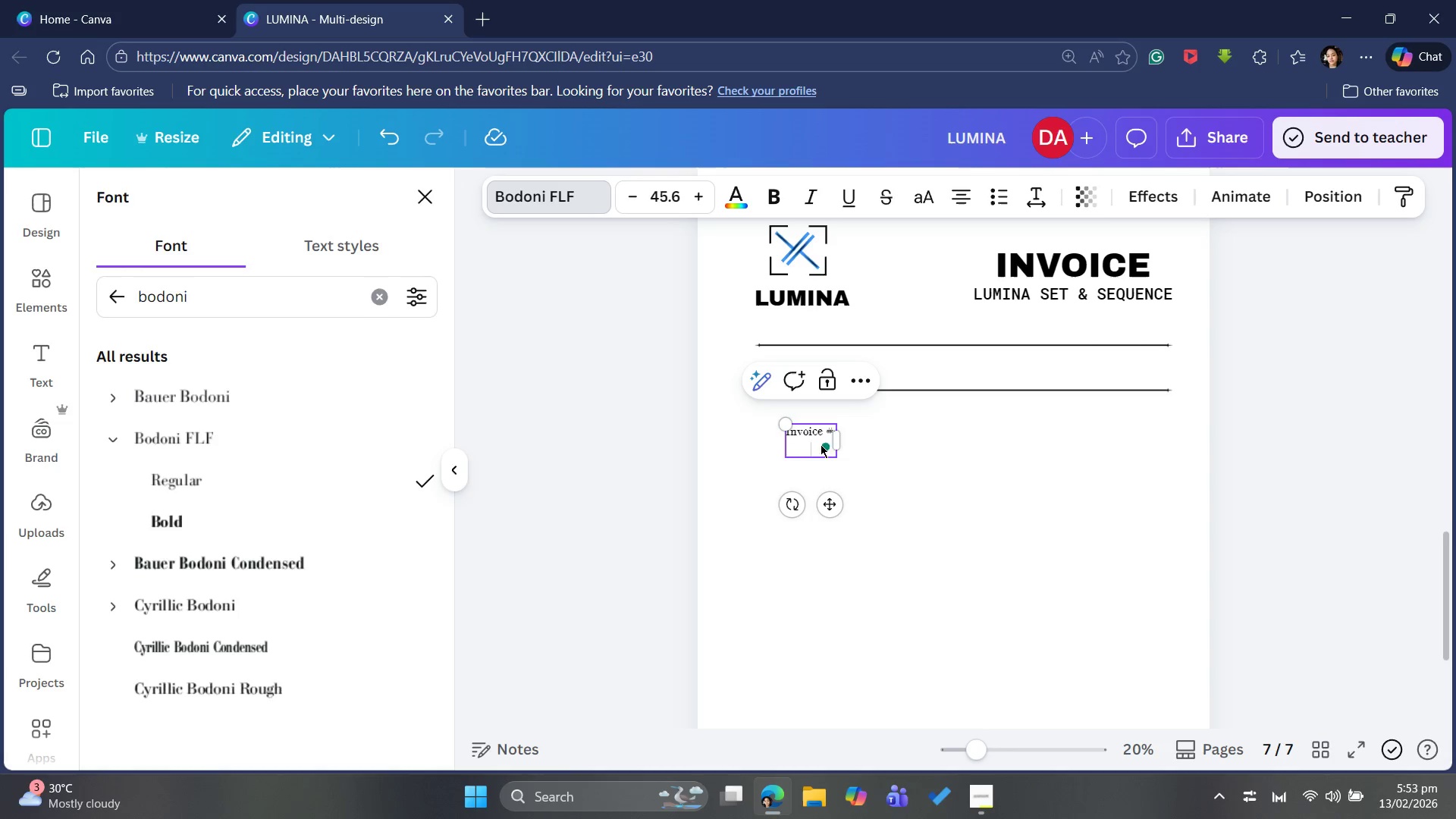 
type(DAte)
key(Backspace)
key(Backspace)
key(Backspace)
key(Backspace)
type(a)
key(Backspace)
type(Date:)
 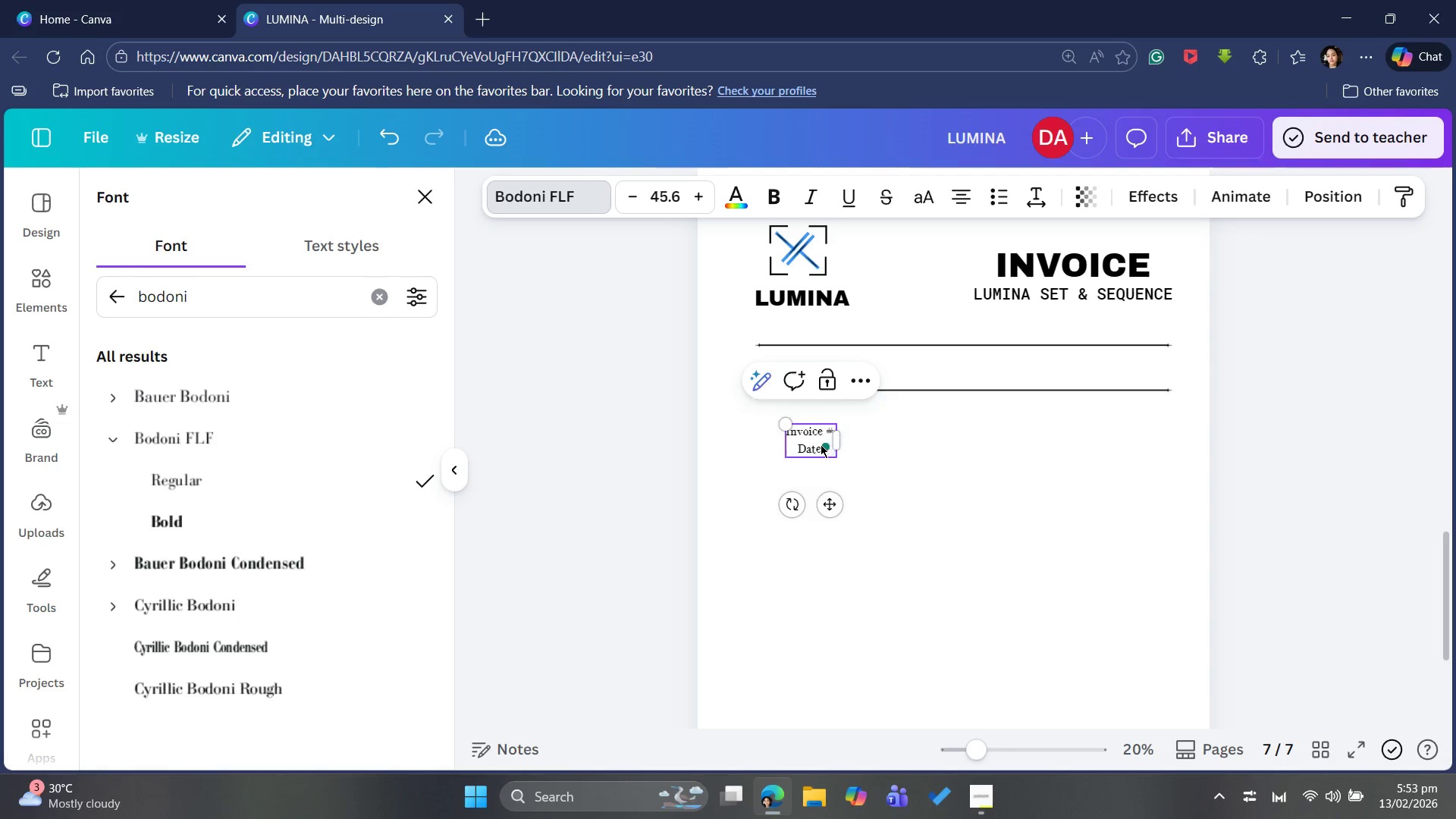 
key(Enter)
 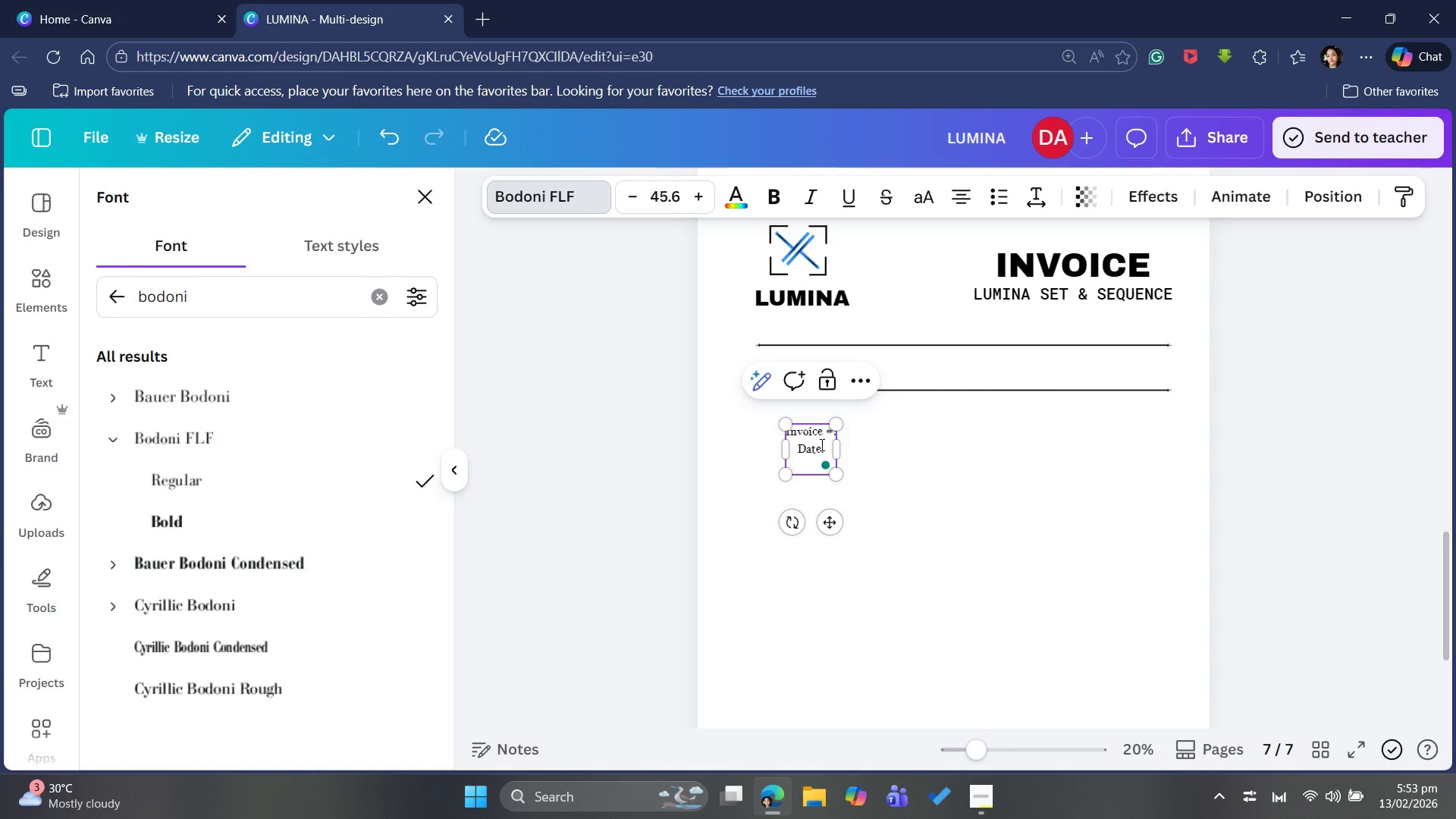 
type(Duen)
key(Backspace)
key(Backspace)
type(e Date:)
 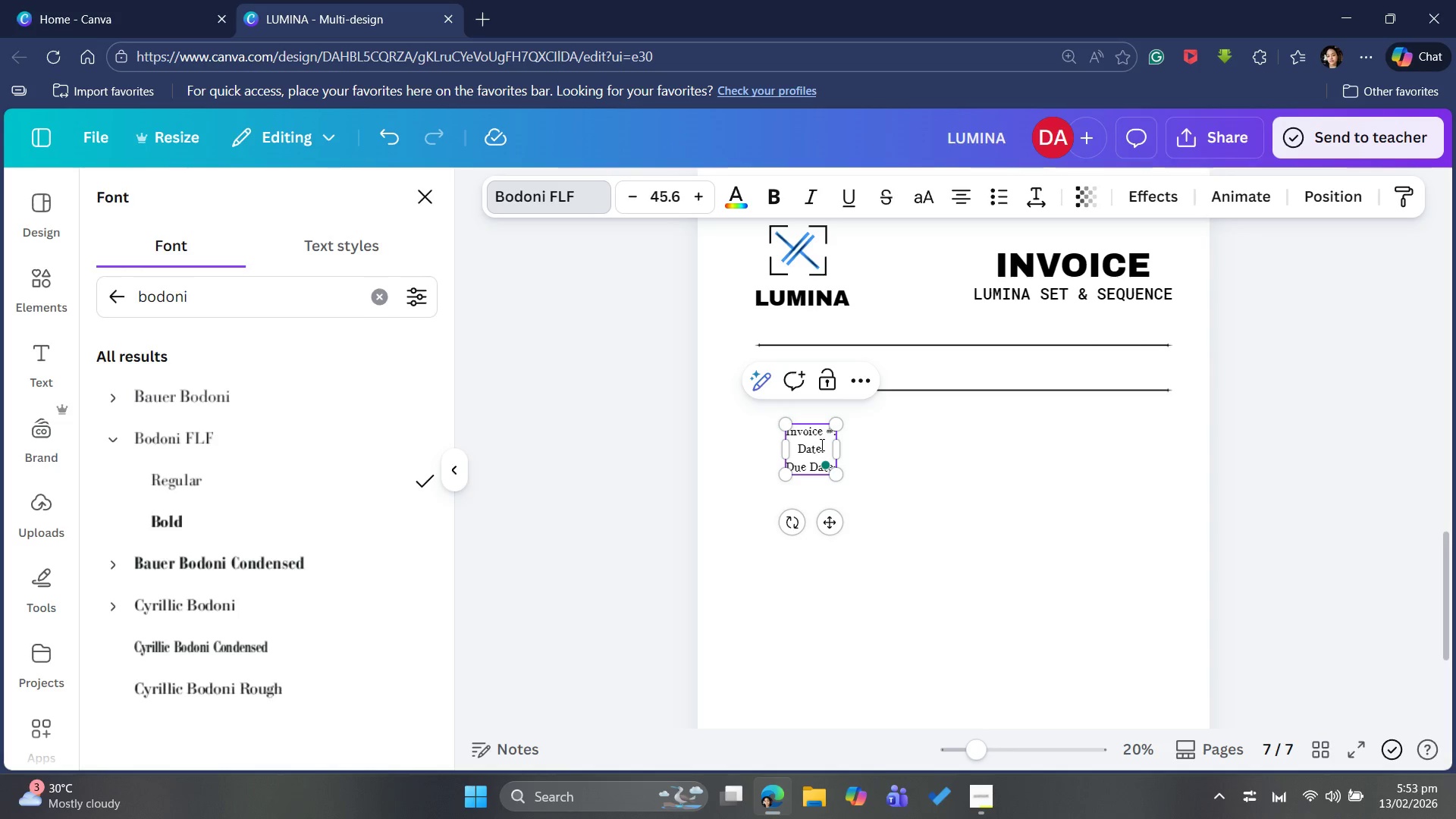 
left_click_drag(start_coordinate=[910, 506], to_coordinate=[914, 510])
 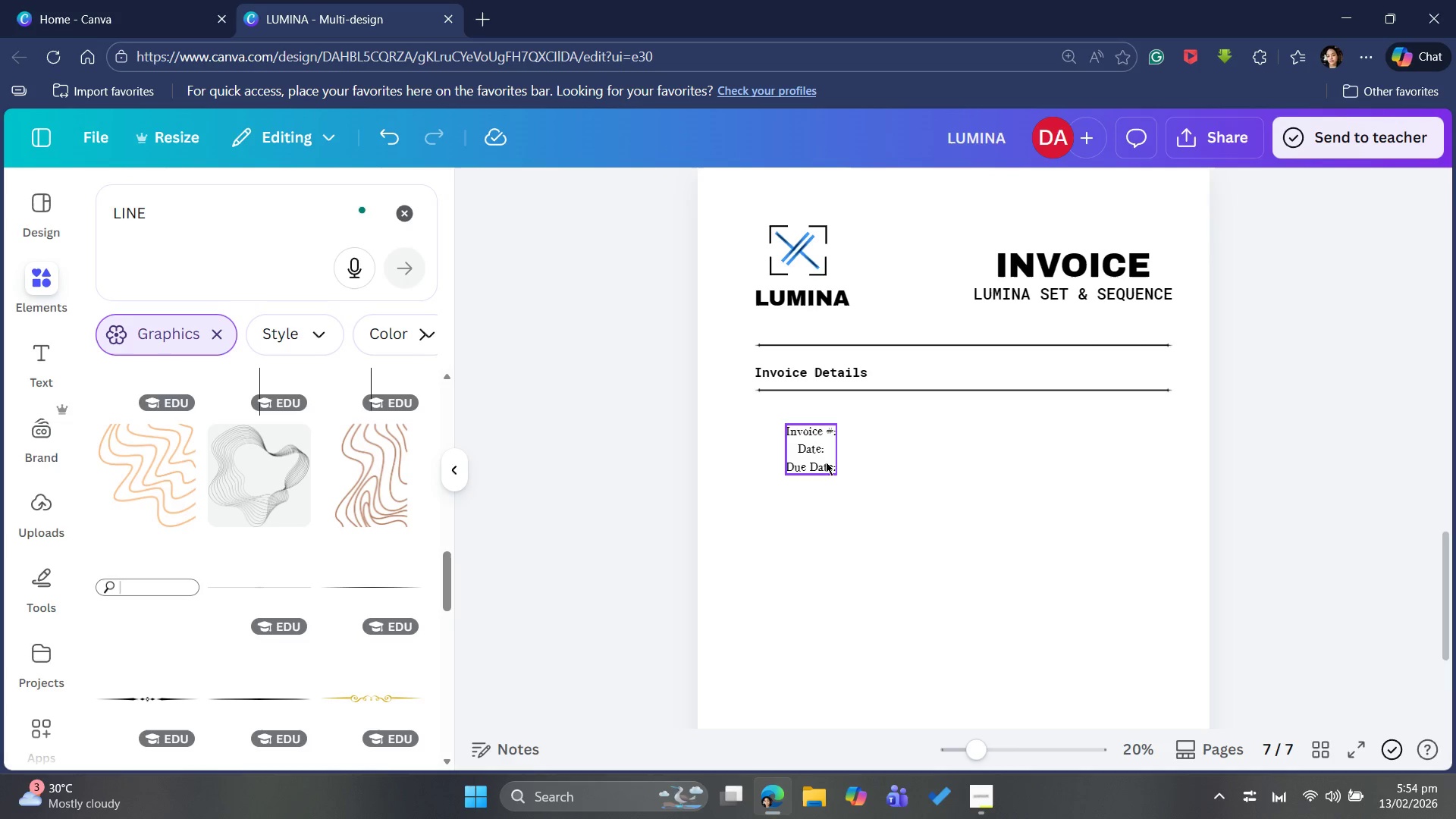 
left_click([823, 444])
 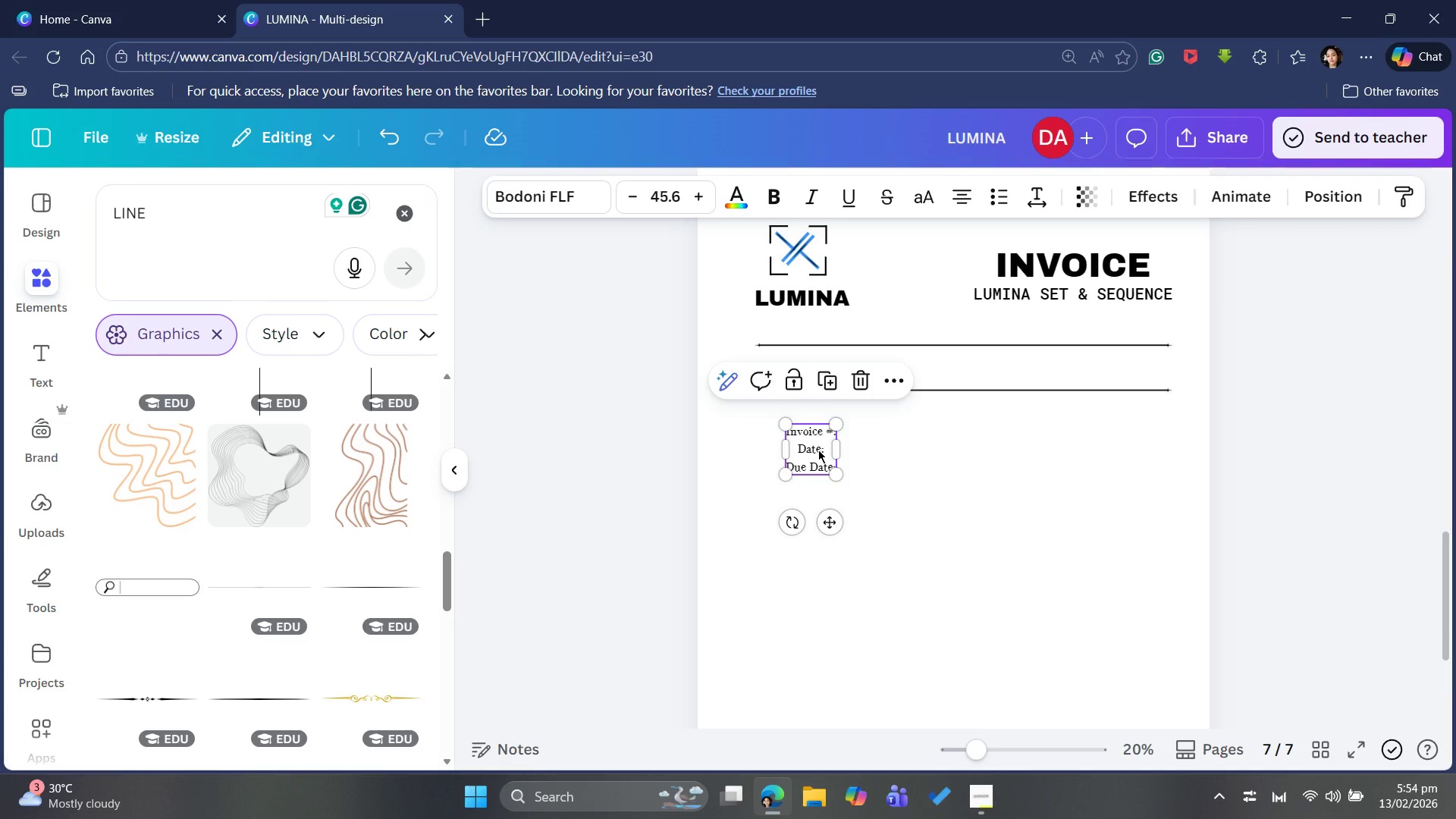 
left_click_drag(start_coordinate=[820, 449], to_coordinate=[789, 435])
 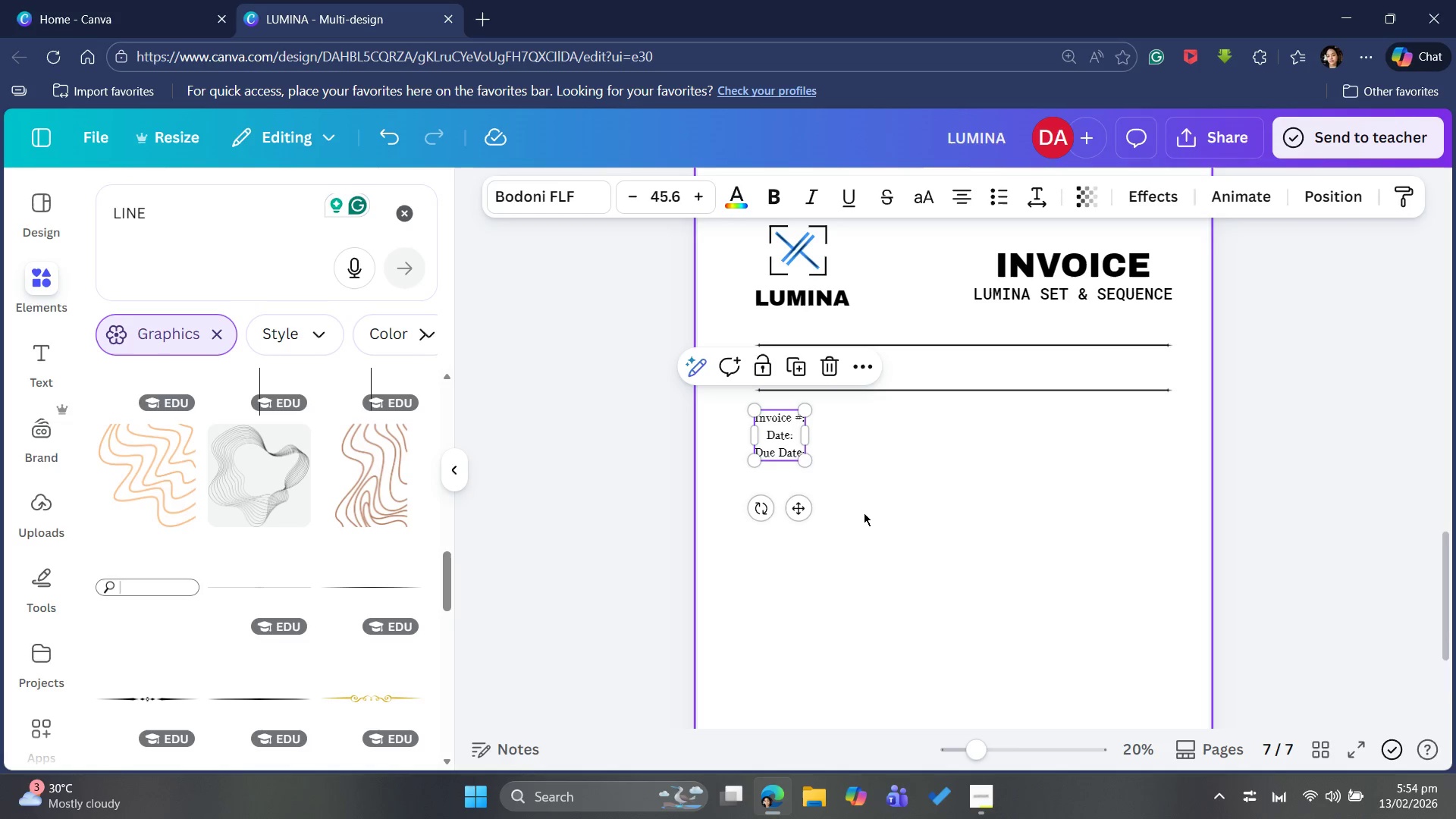 
left_click([866, 516])
 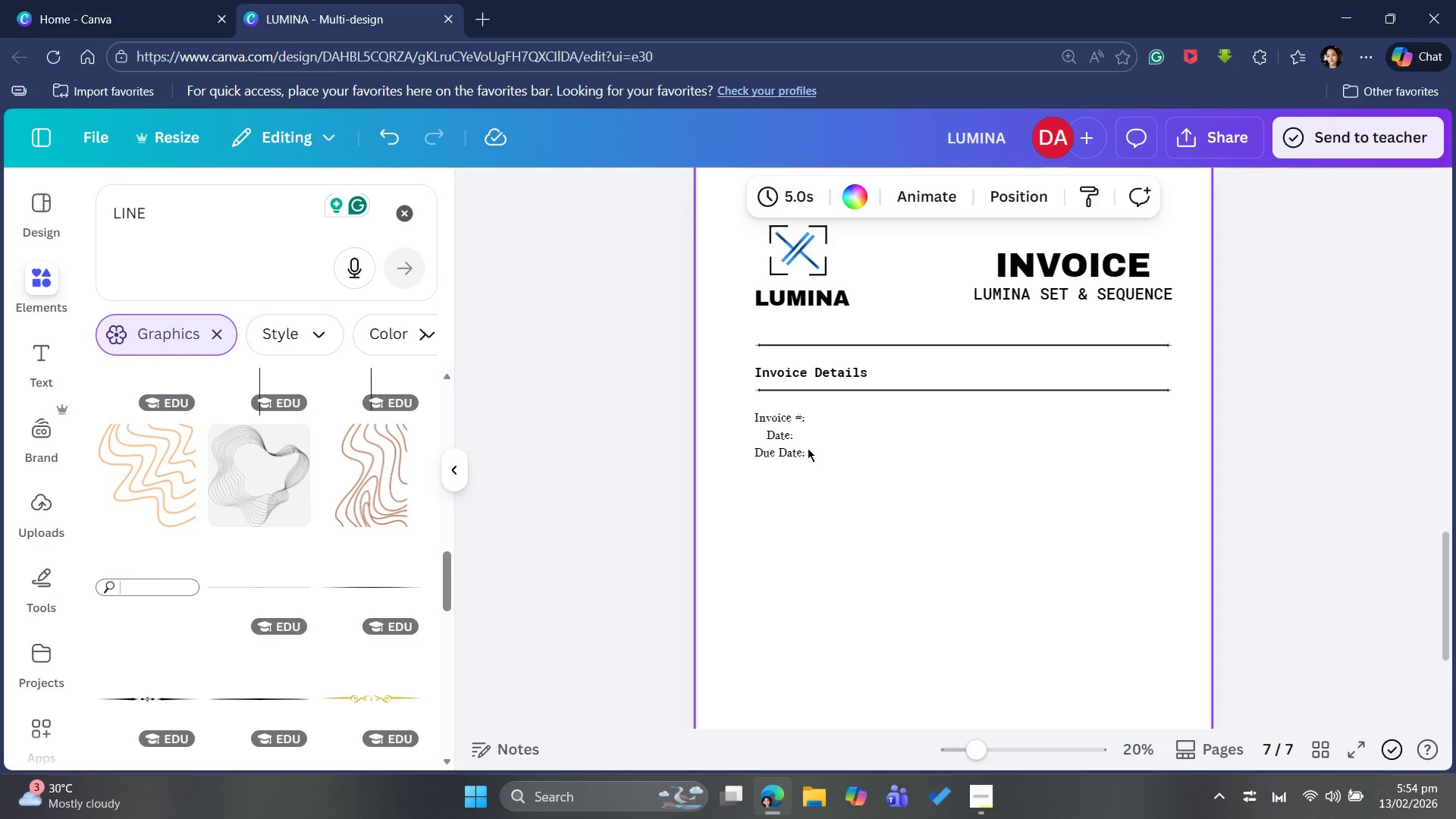 
left_click([802, 441])
 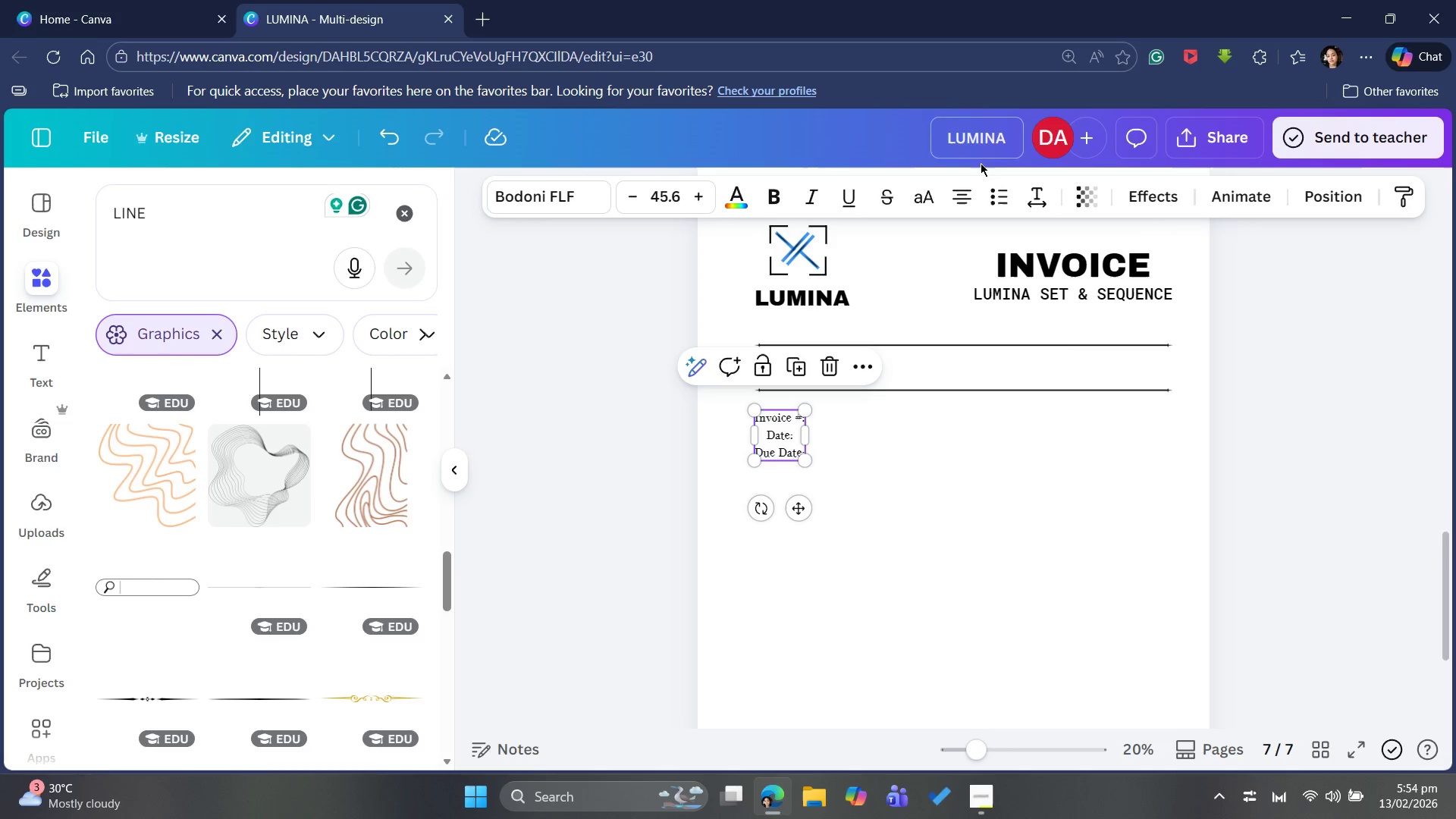 
left_click([962, 195])
 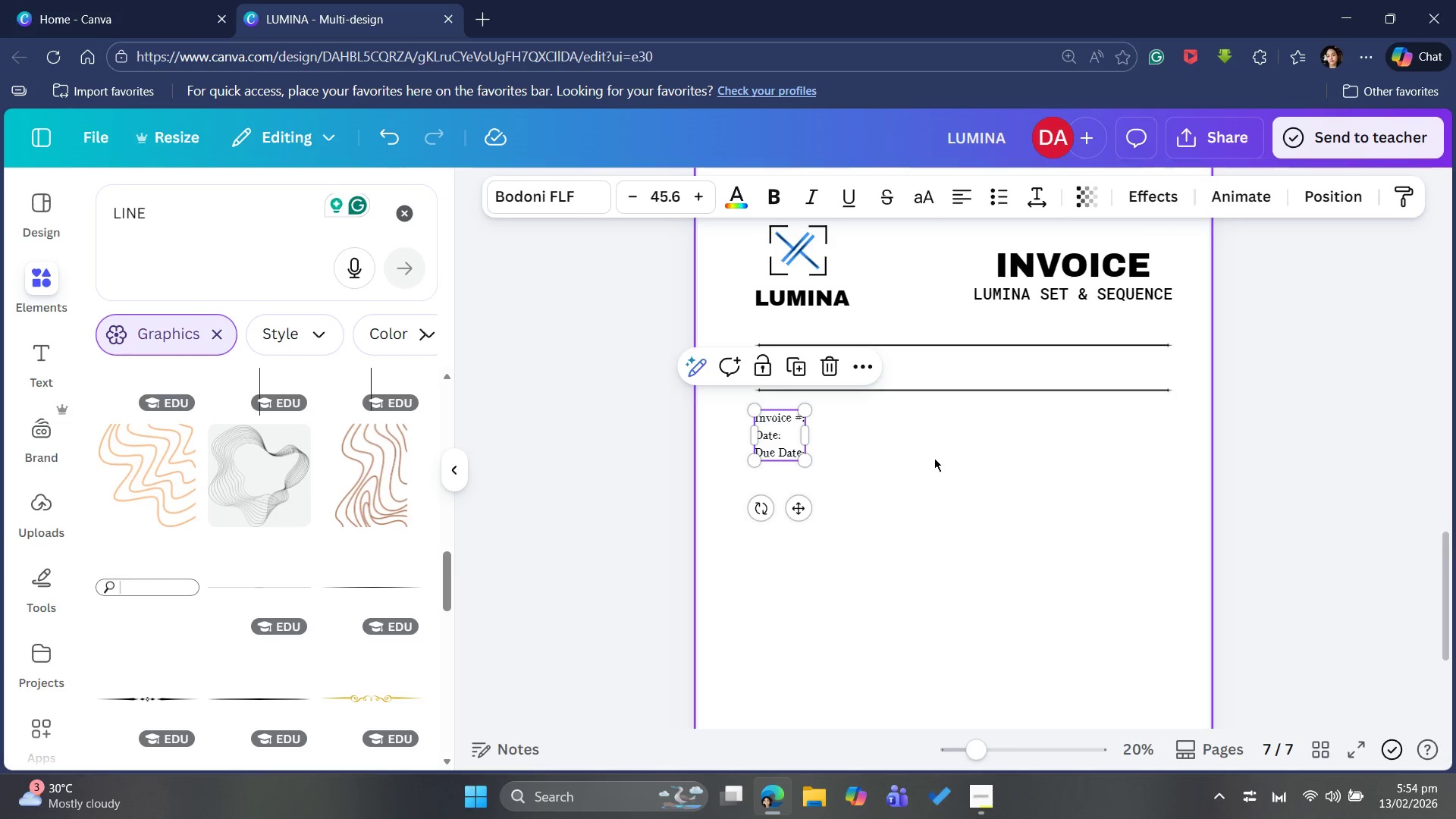 
left_click([915, 488])
 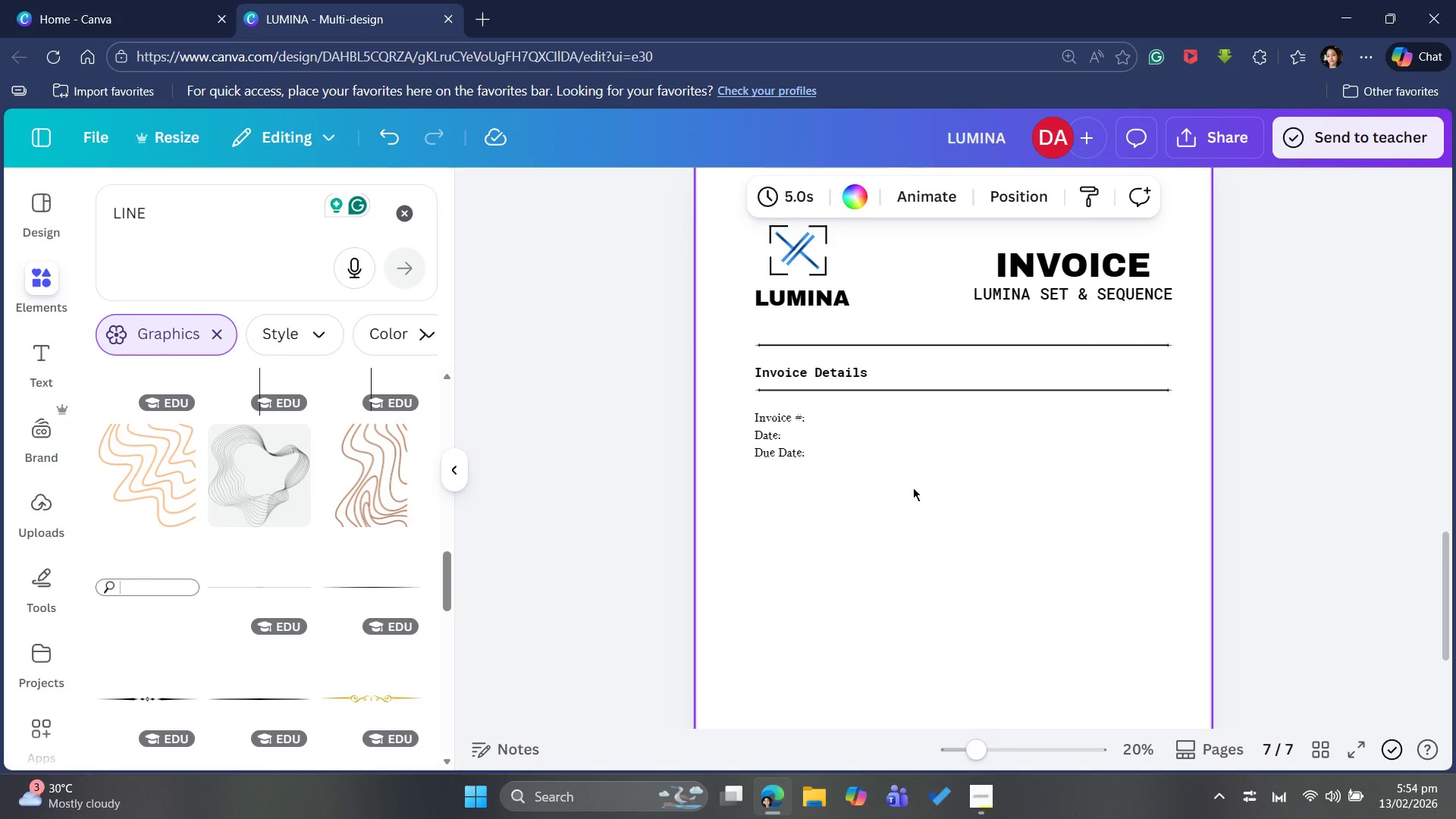 
wait(6.81)
 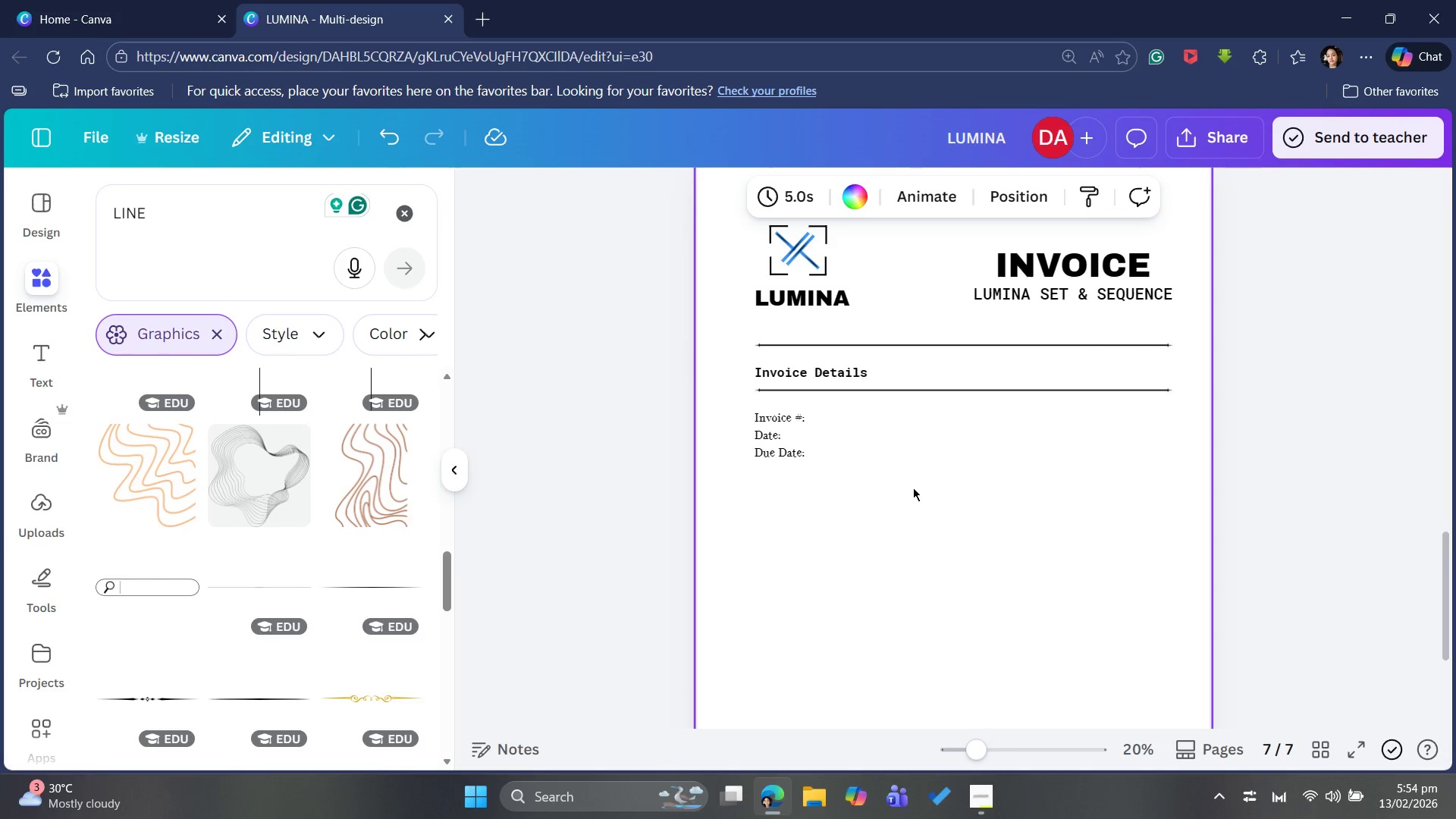 
left_click([783, 439])
 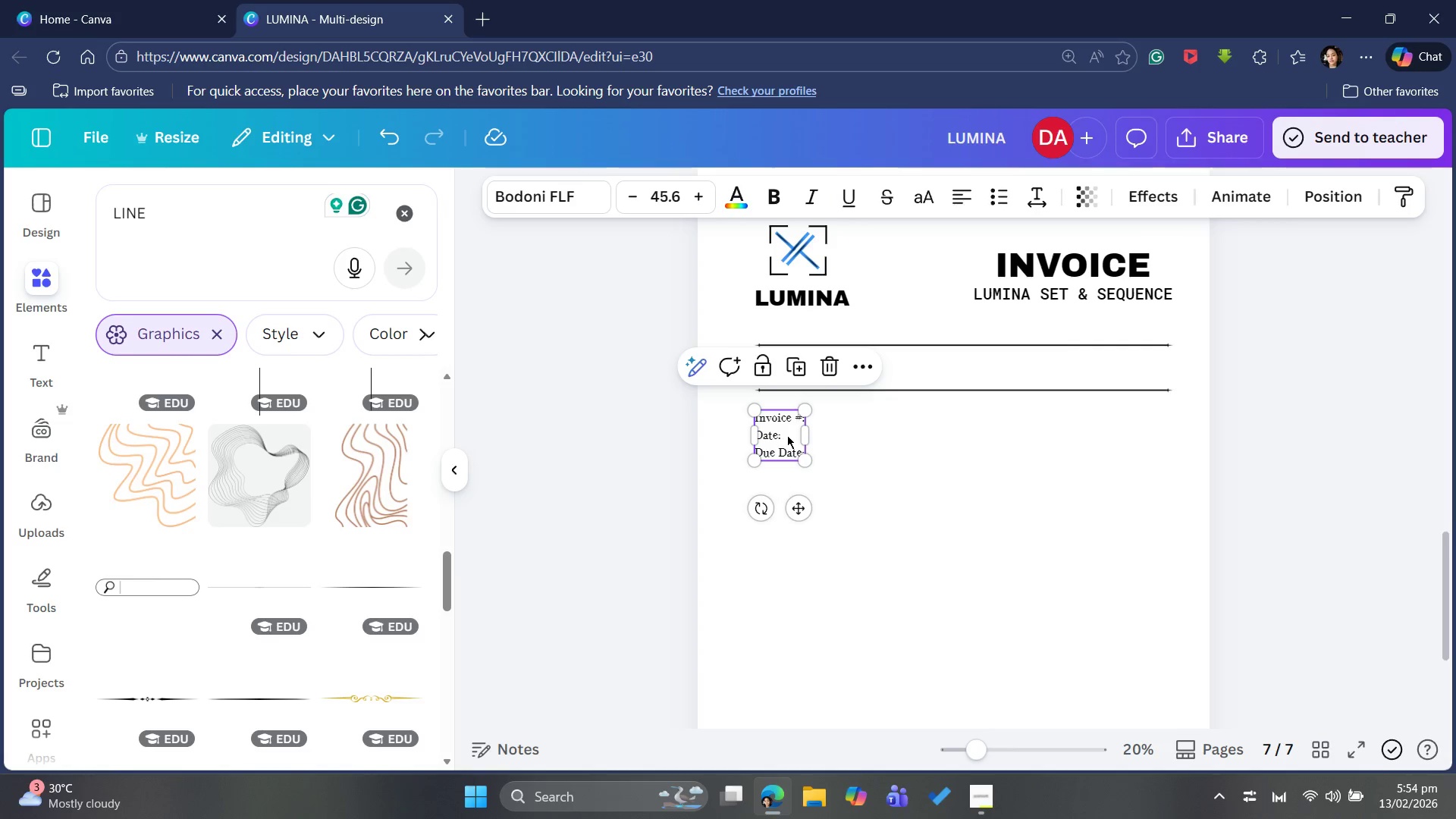 
left_click([787, 435])
 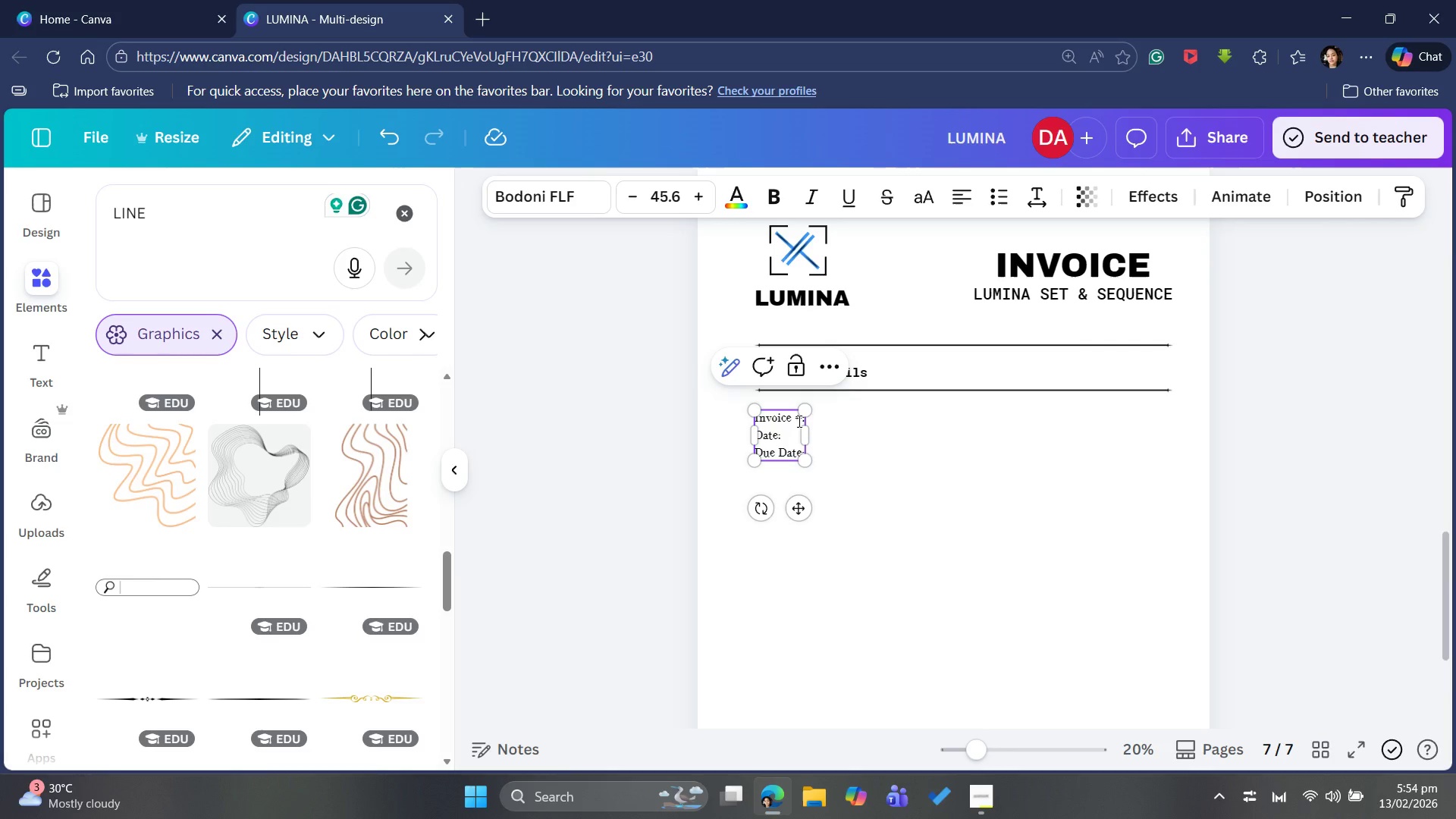 
left_click([797, 421])
 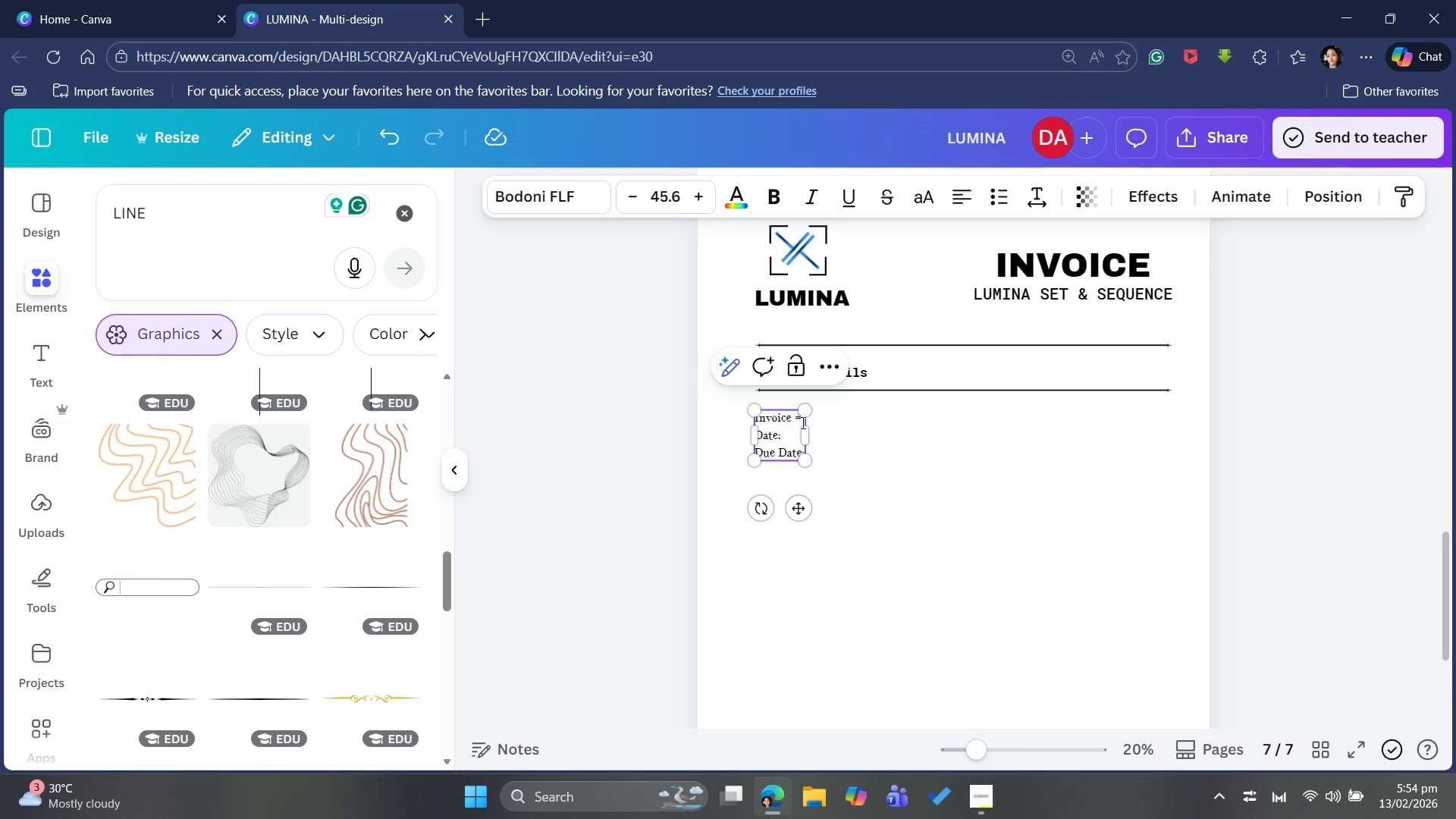 
hold_key(key=ArrowRight, duration=0.36)
 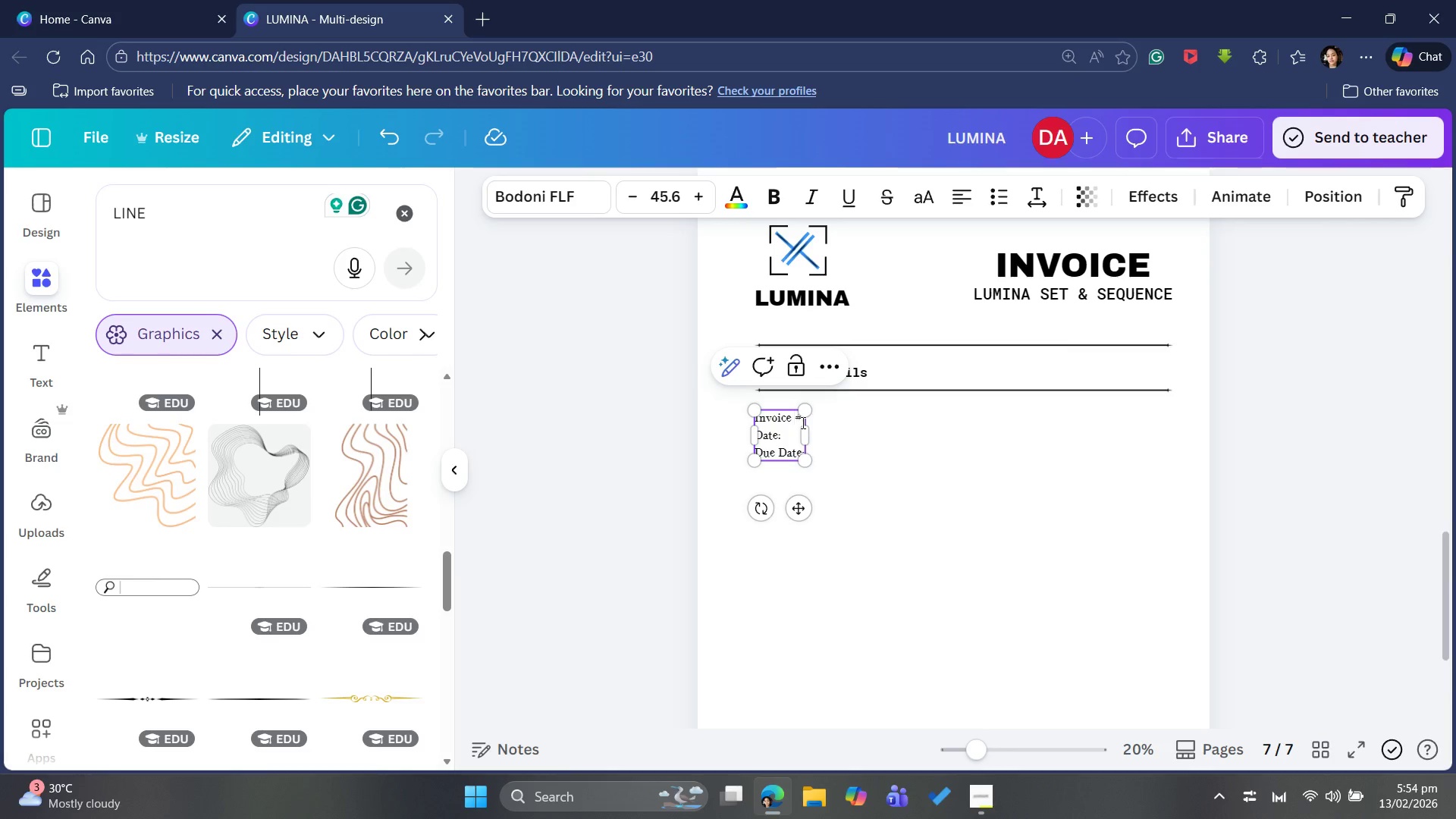 
key(ArrowRight)
 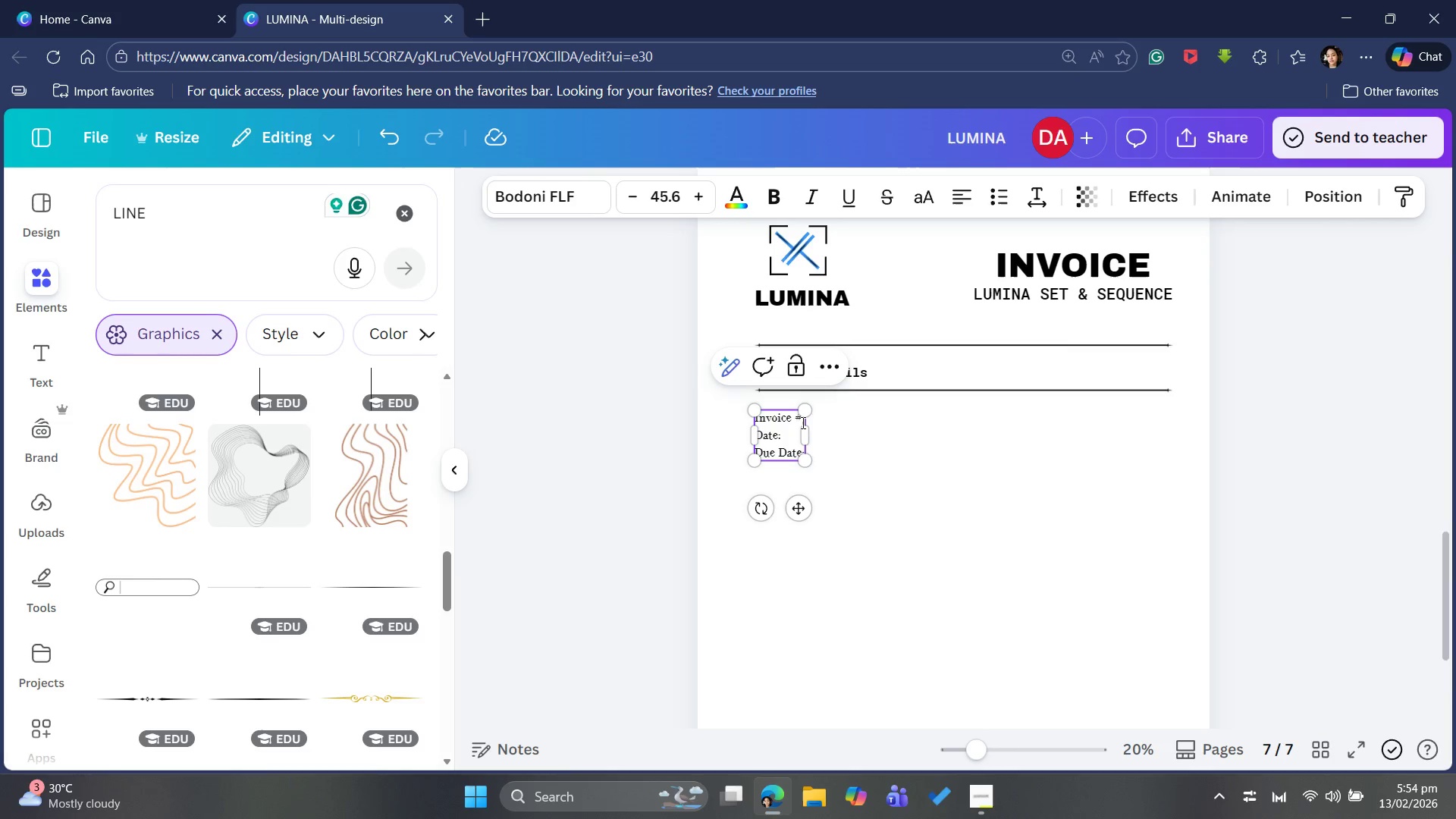 
key(ArrowRight)
 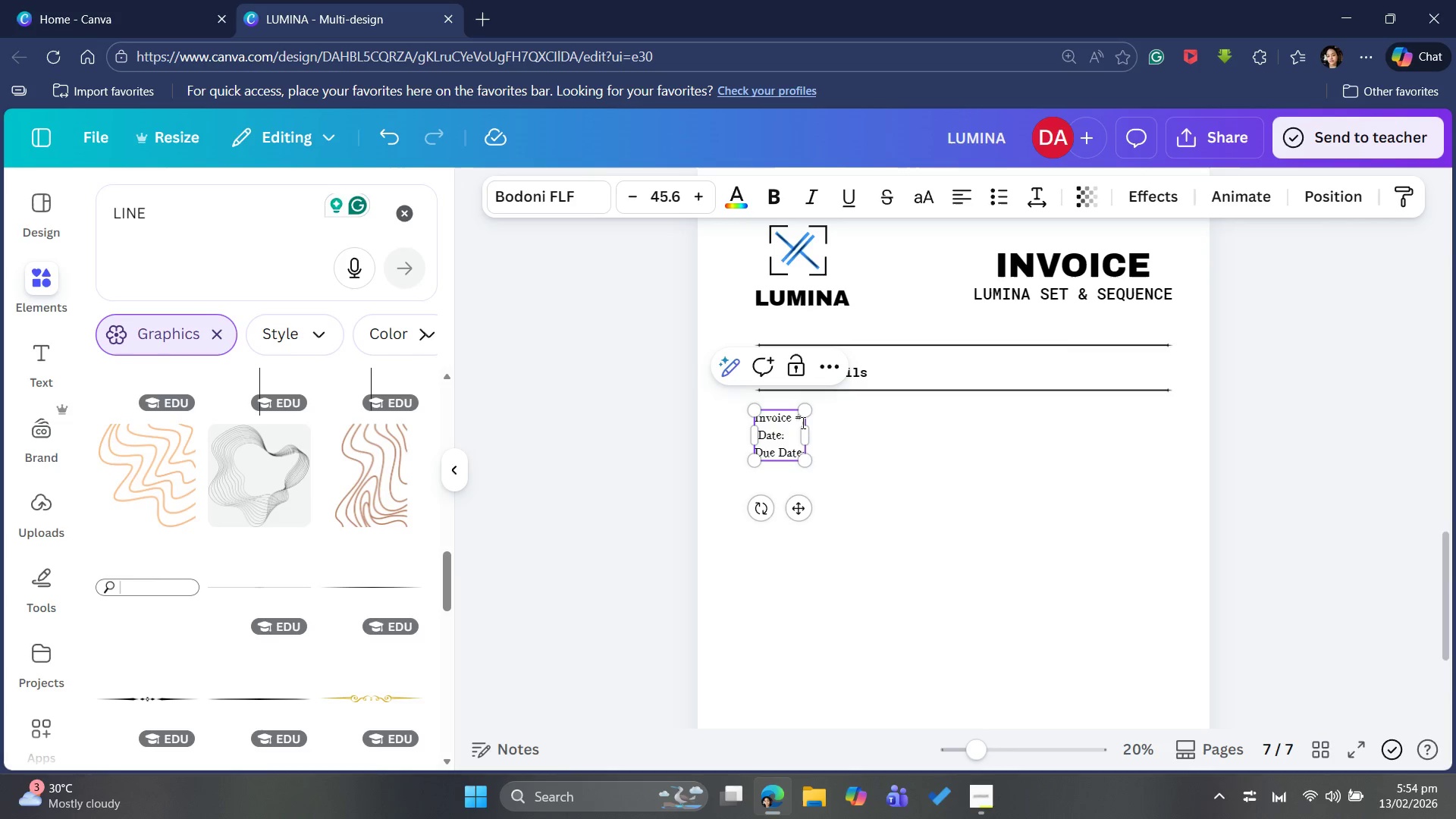 
hold_key(key=Space, duration=0.58)
 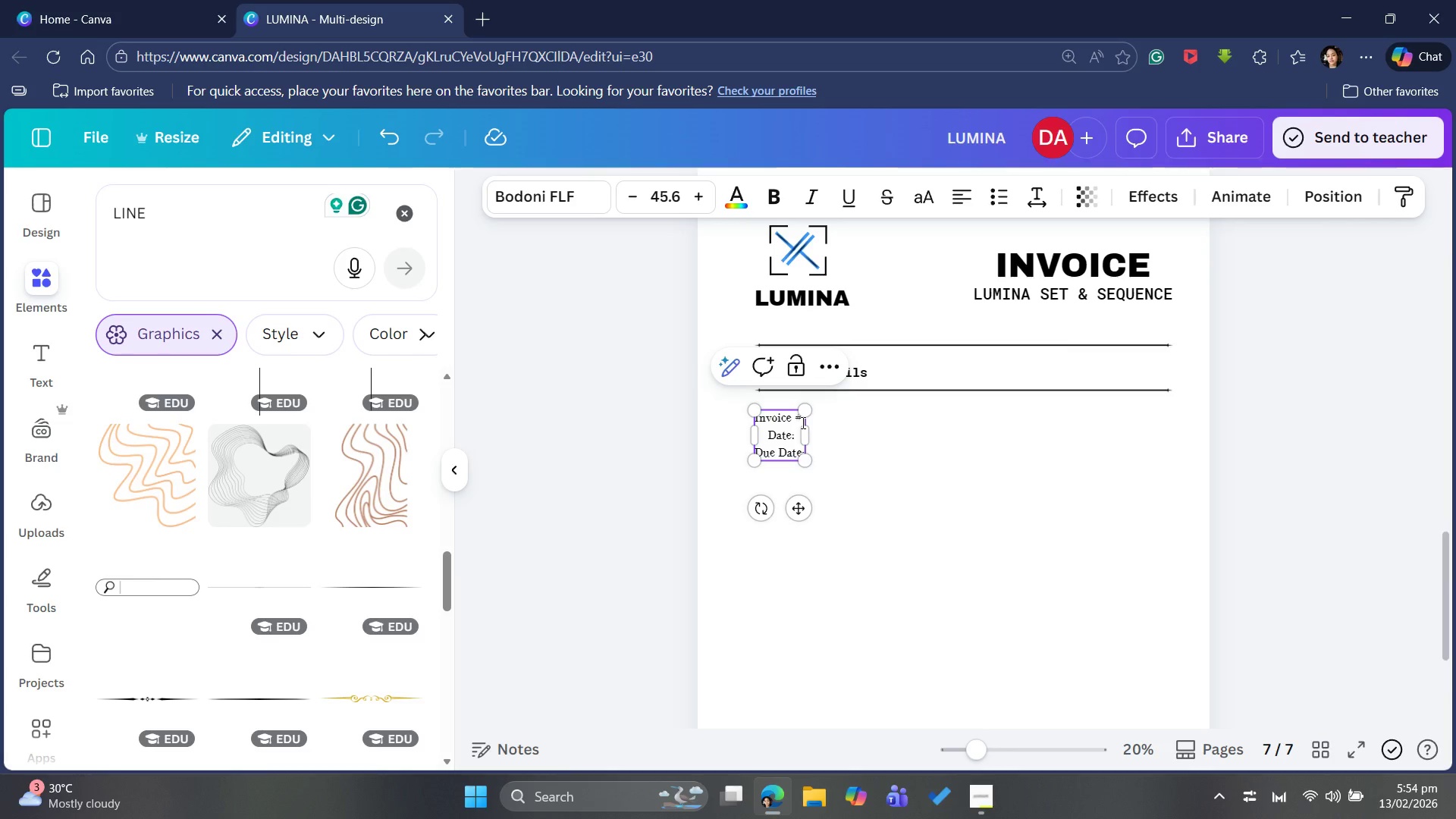 
key(Backspace)
 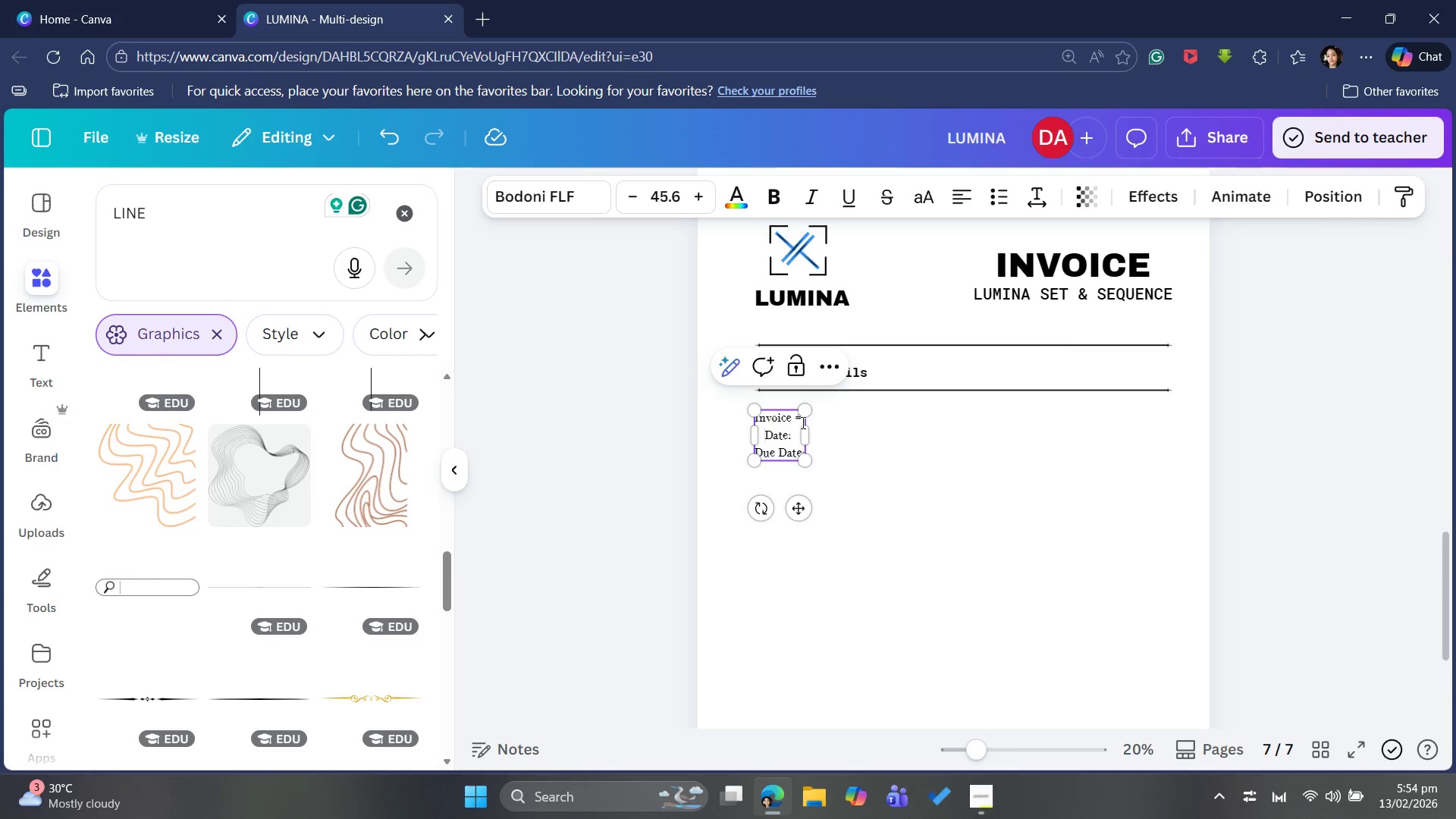 
key(Backspace)
 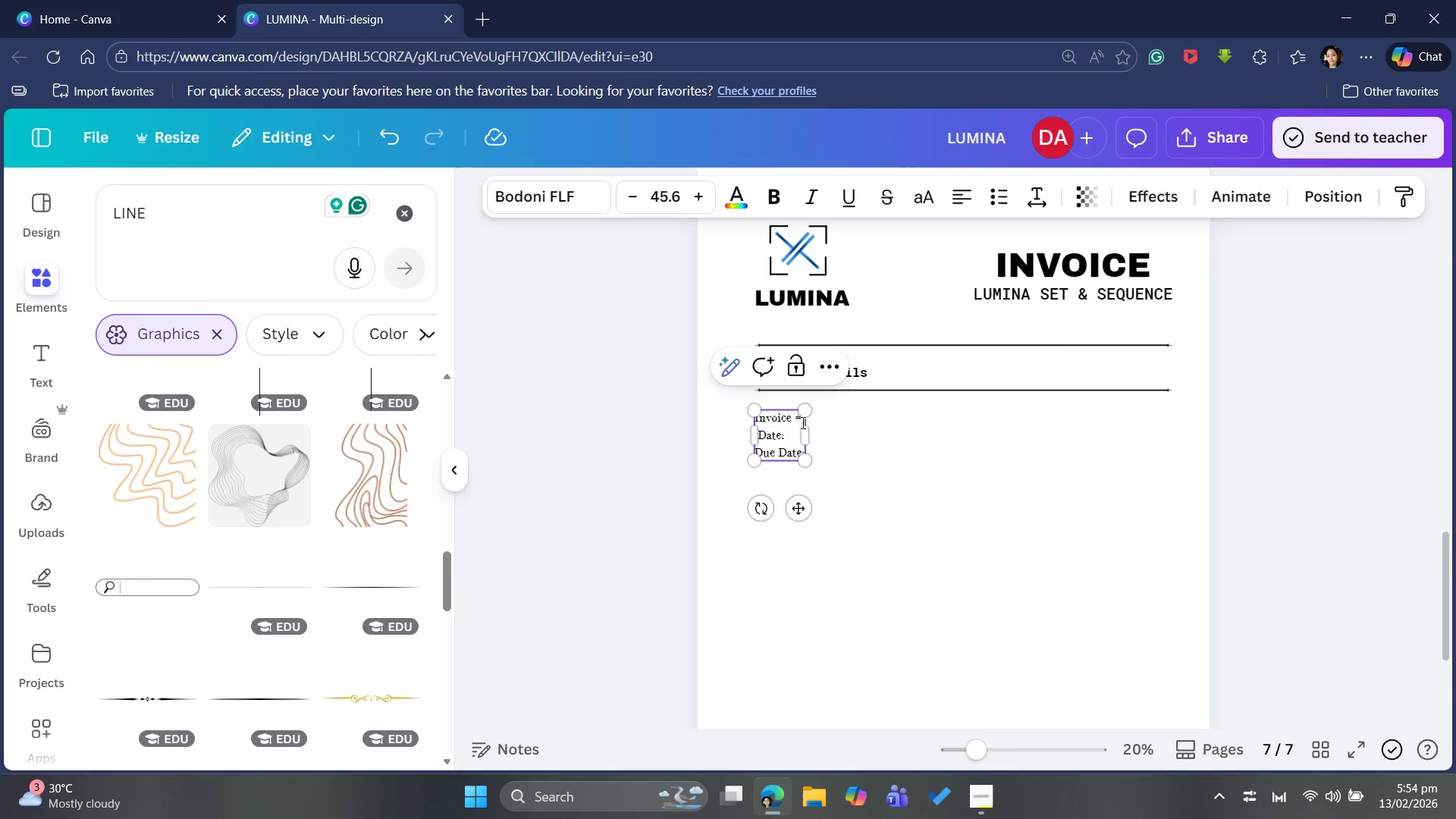 
key(Backspace)
 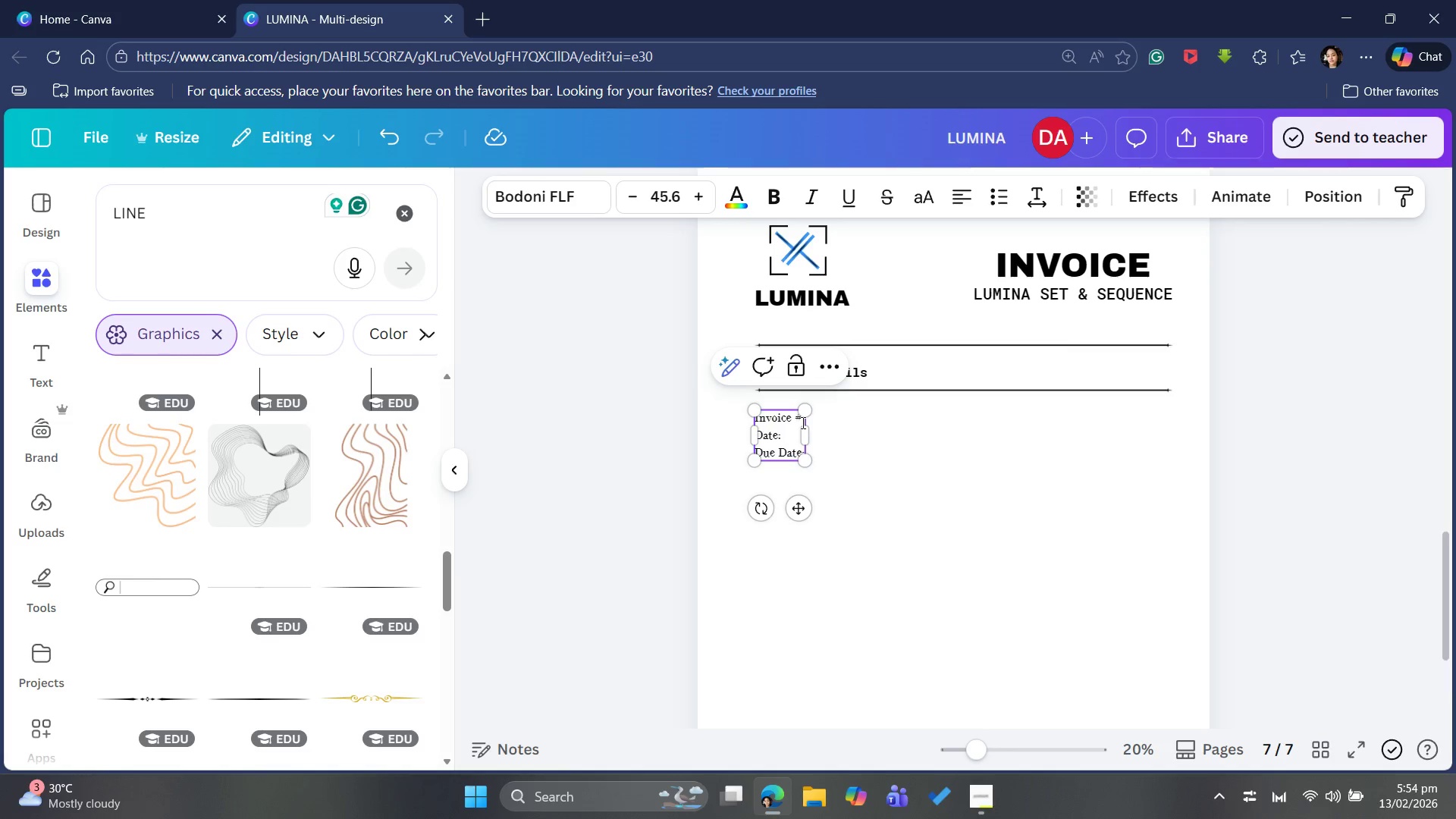 
key(Backspace)
 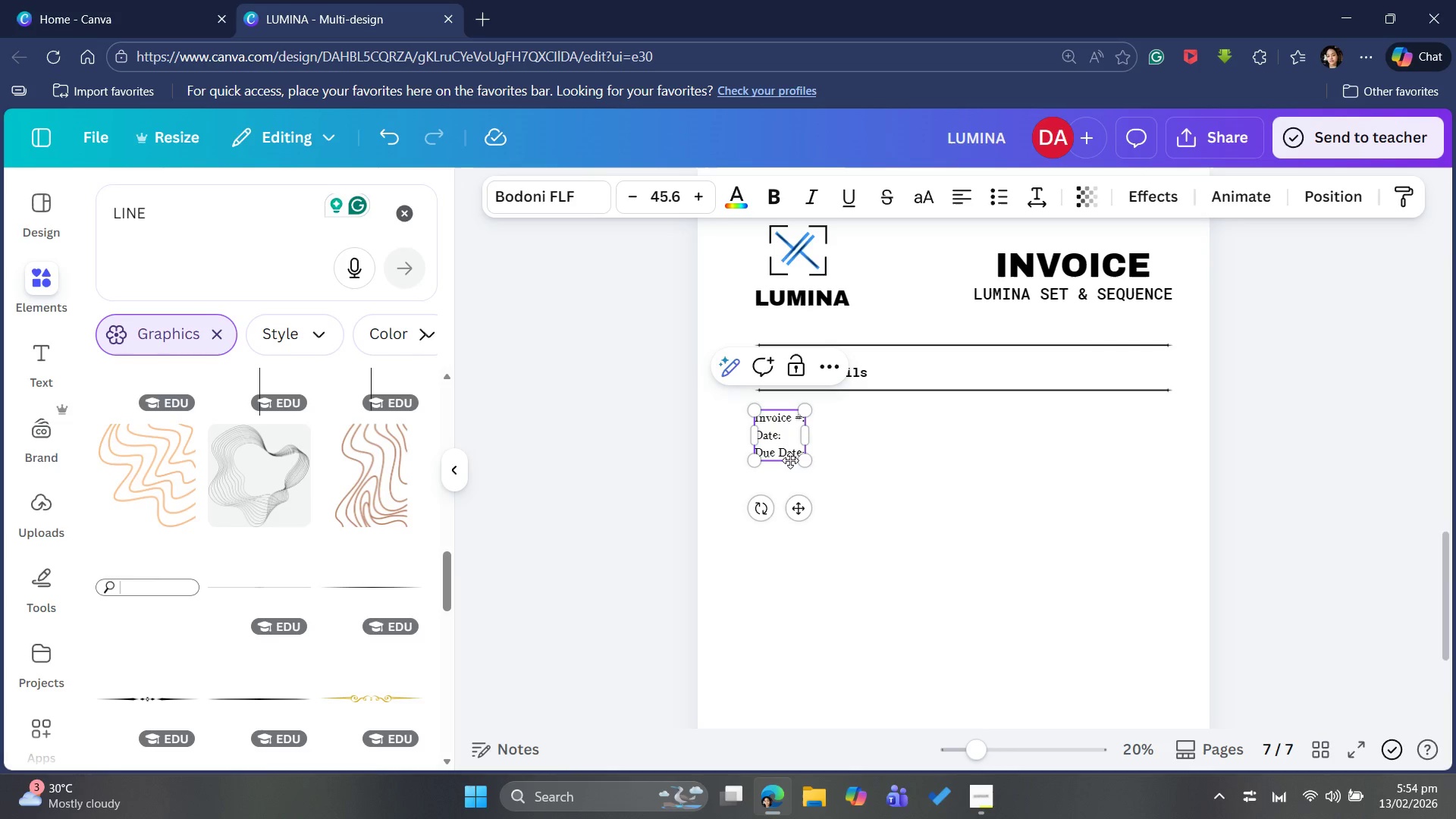 
left_click_drag(start_coordinate=[806, 428], to_coordinate=[981, 438])
 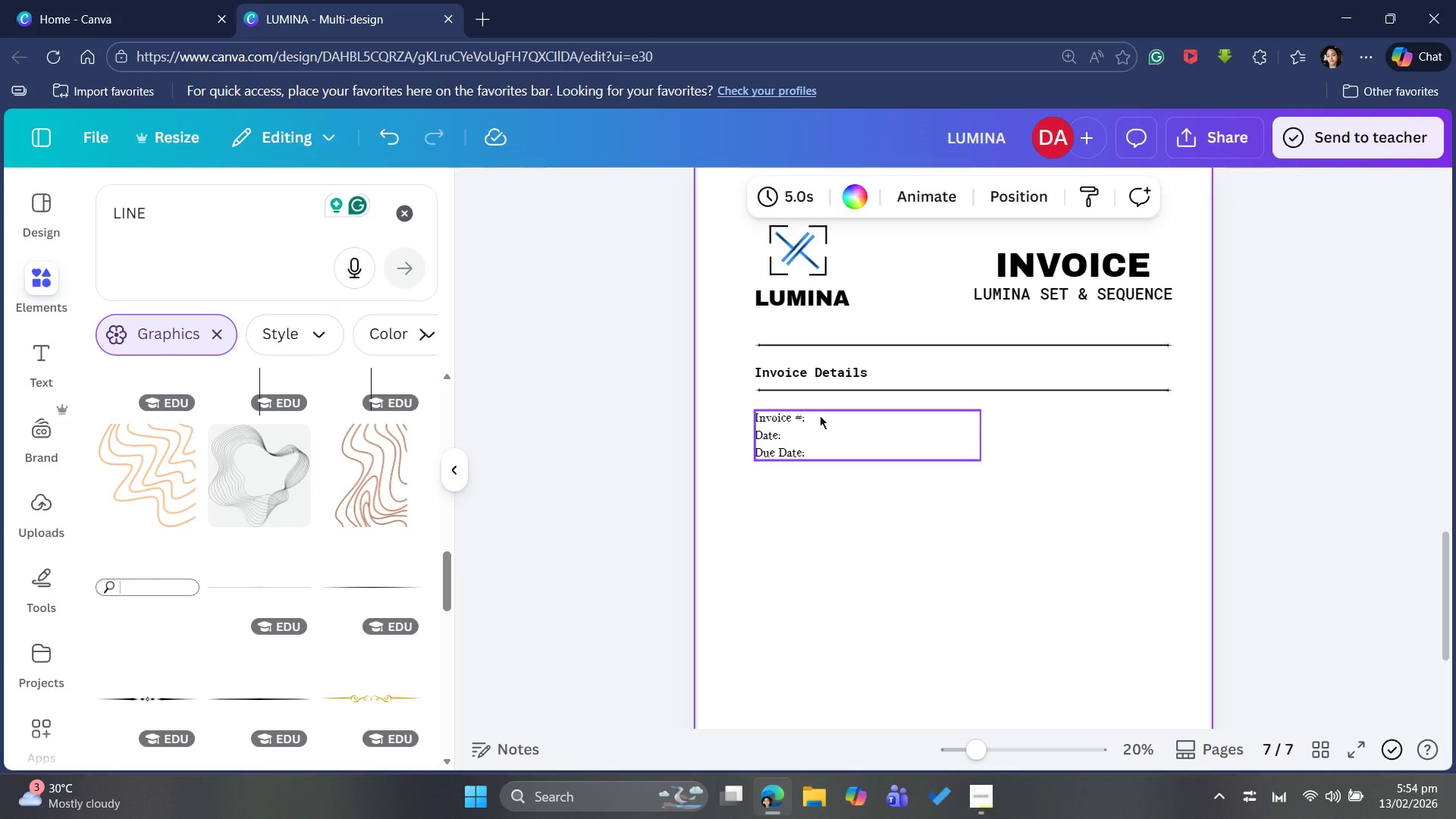 
double_click([820, 416])
 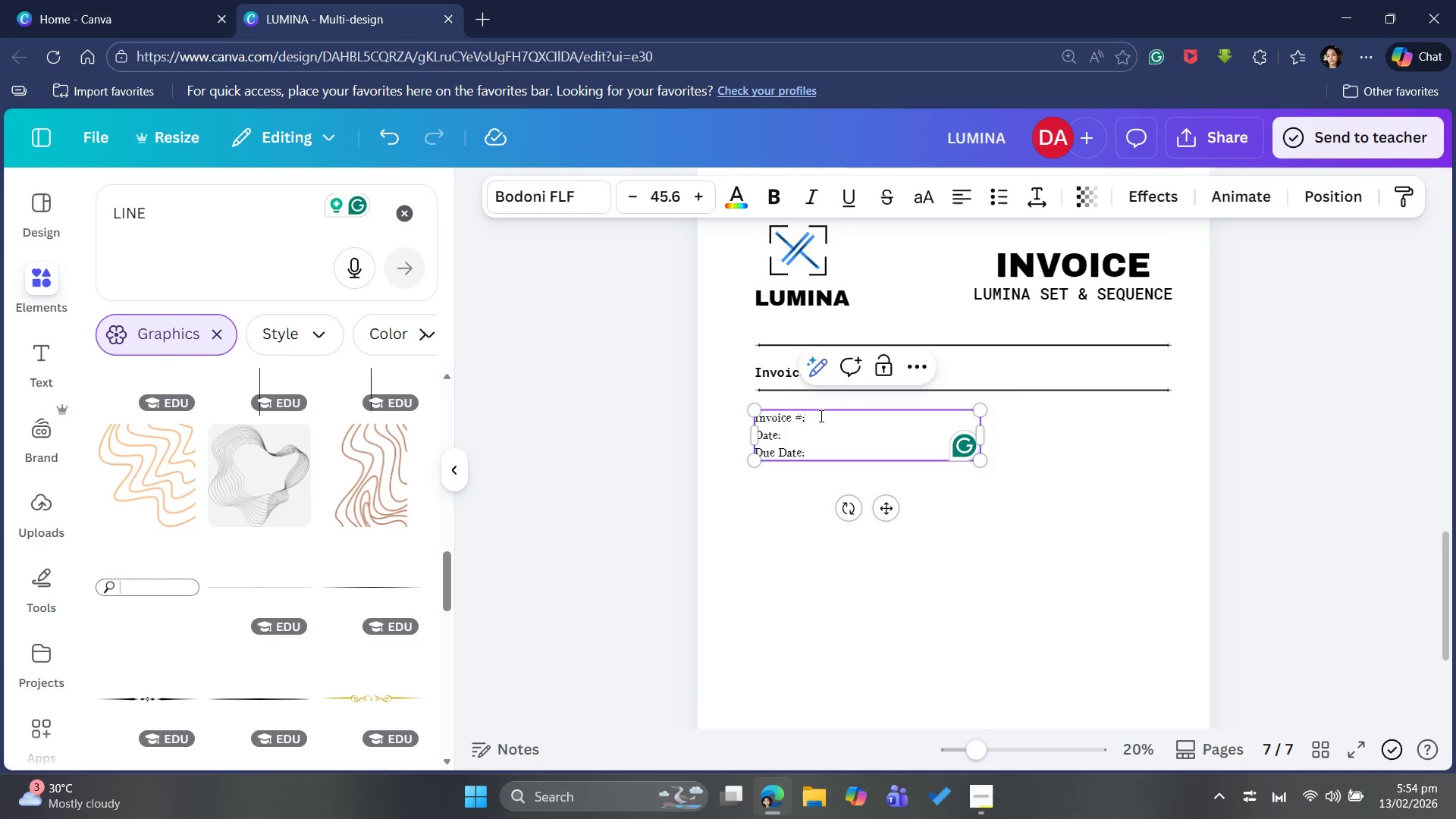 
hold_key(key=Space, duration=1.05)
 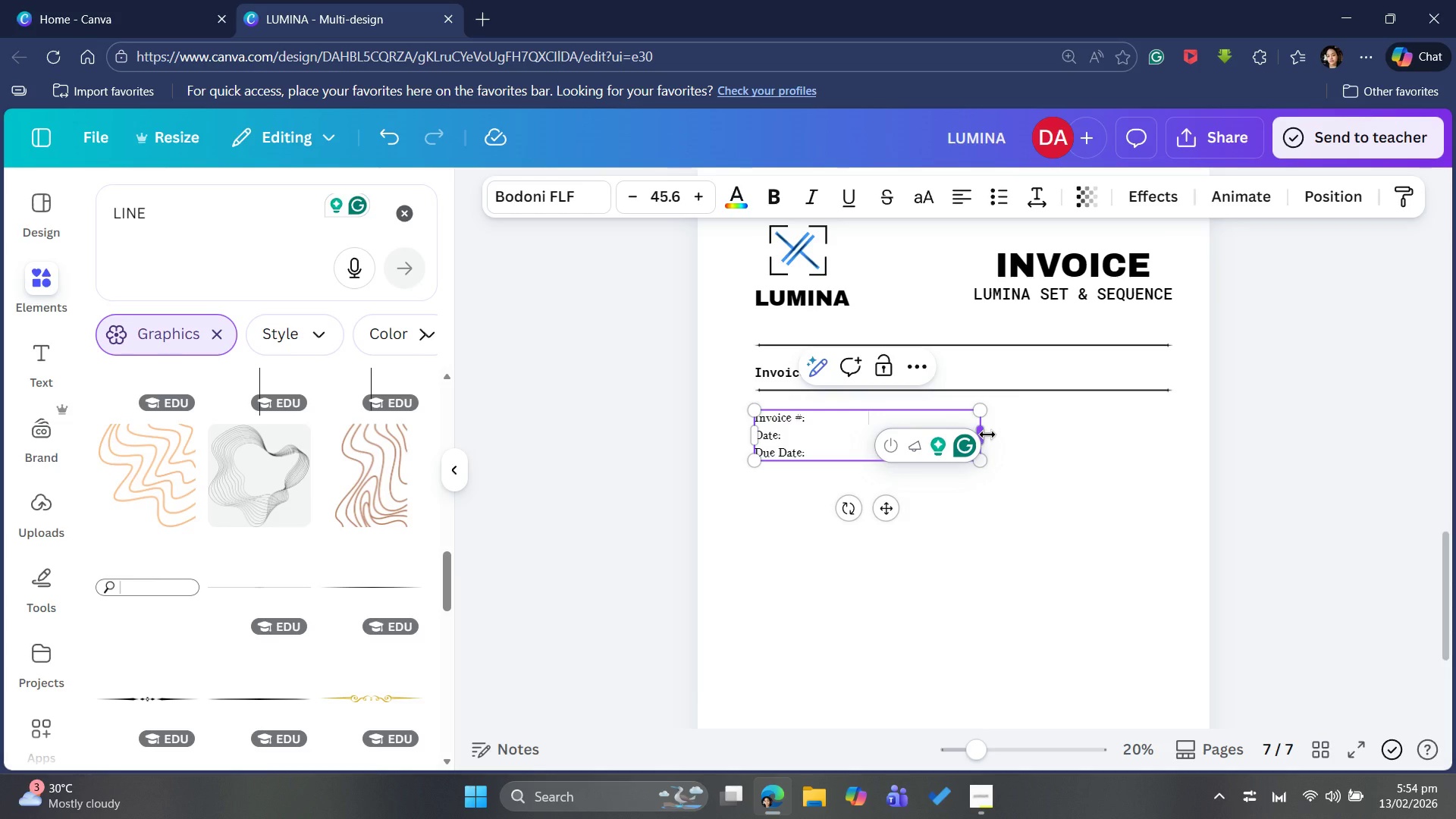 
key(Space)
 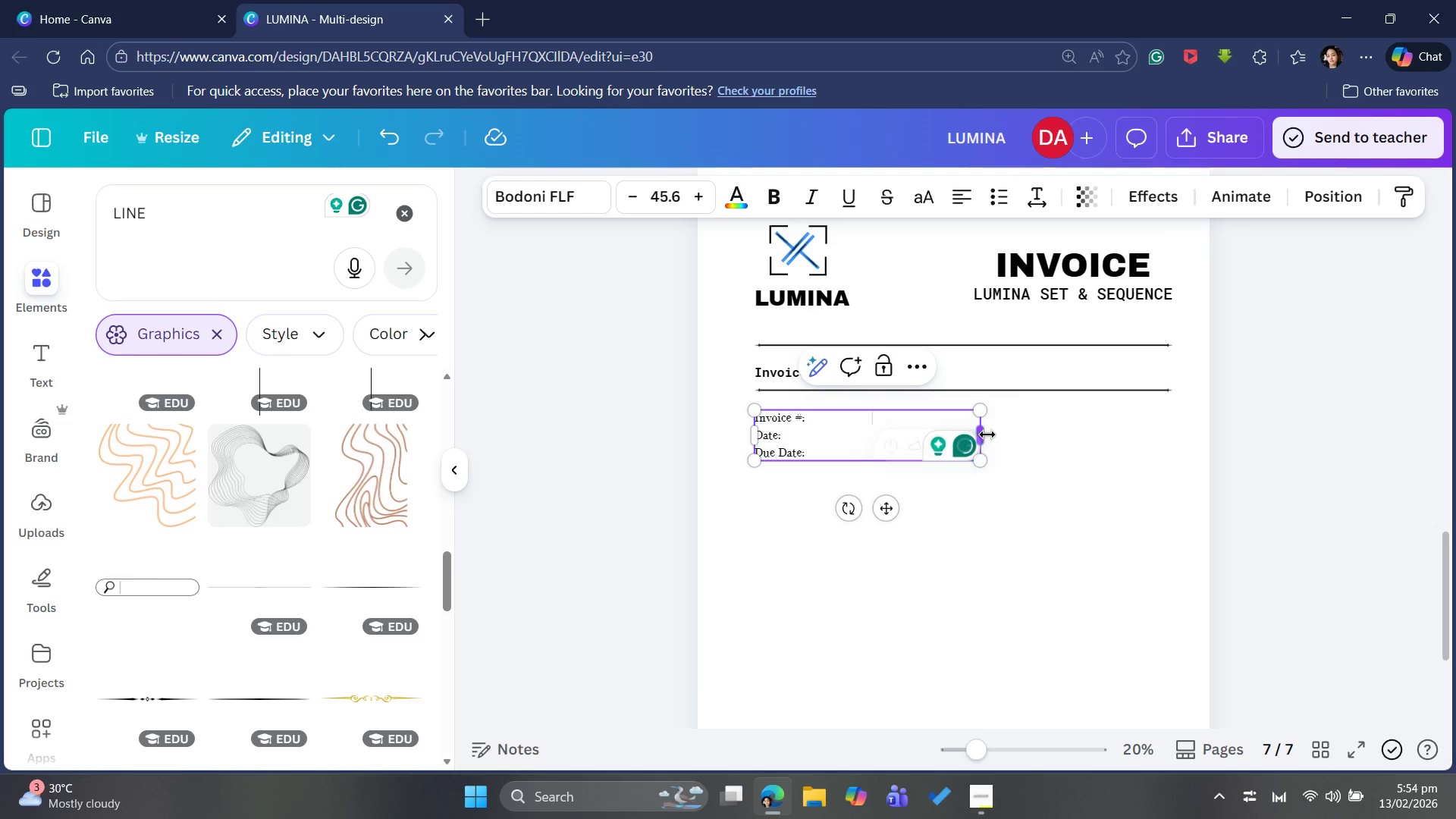 
key(Space)
 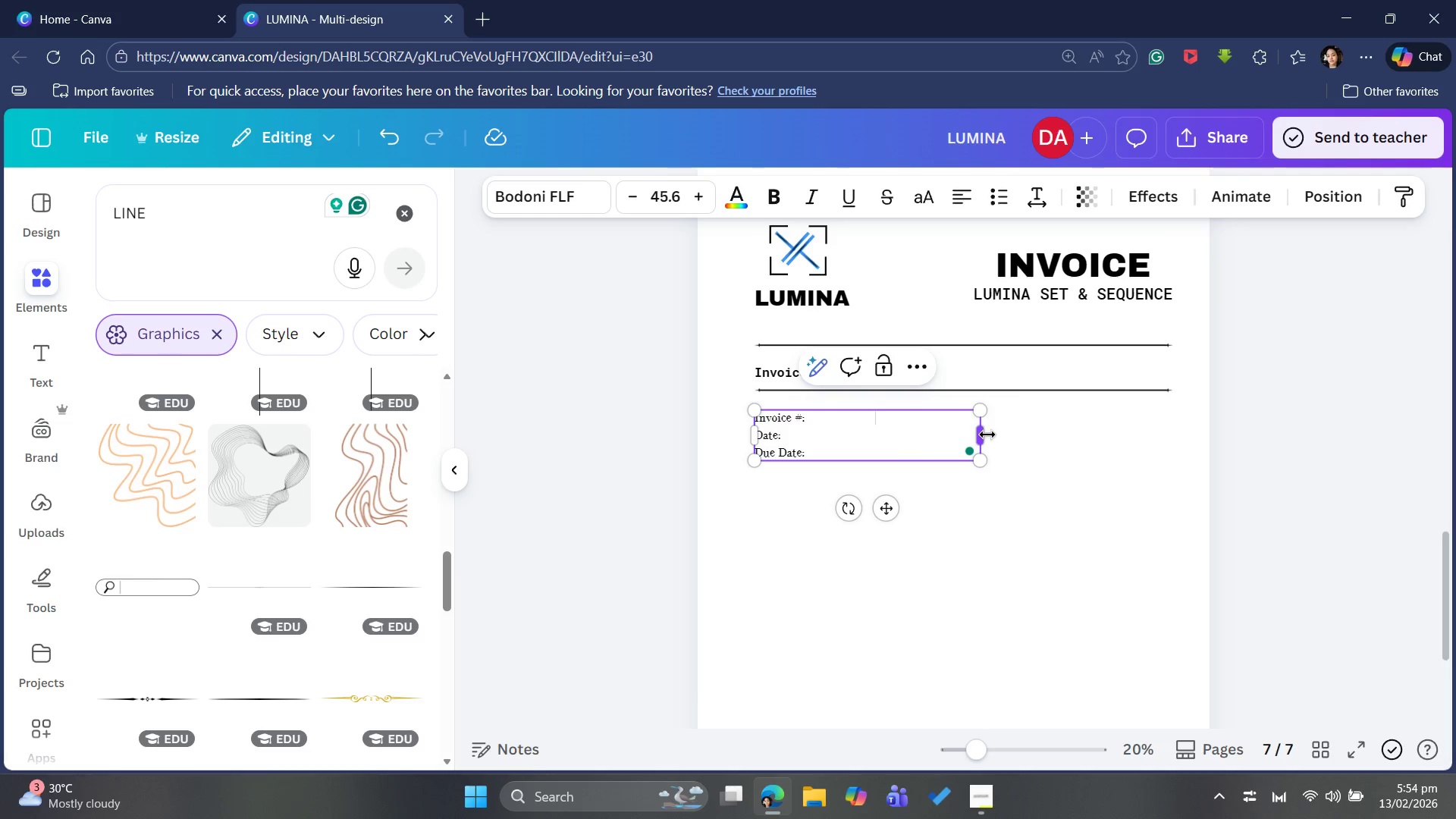 
key(Space)
 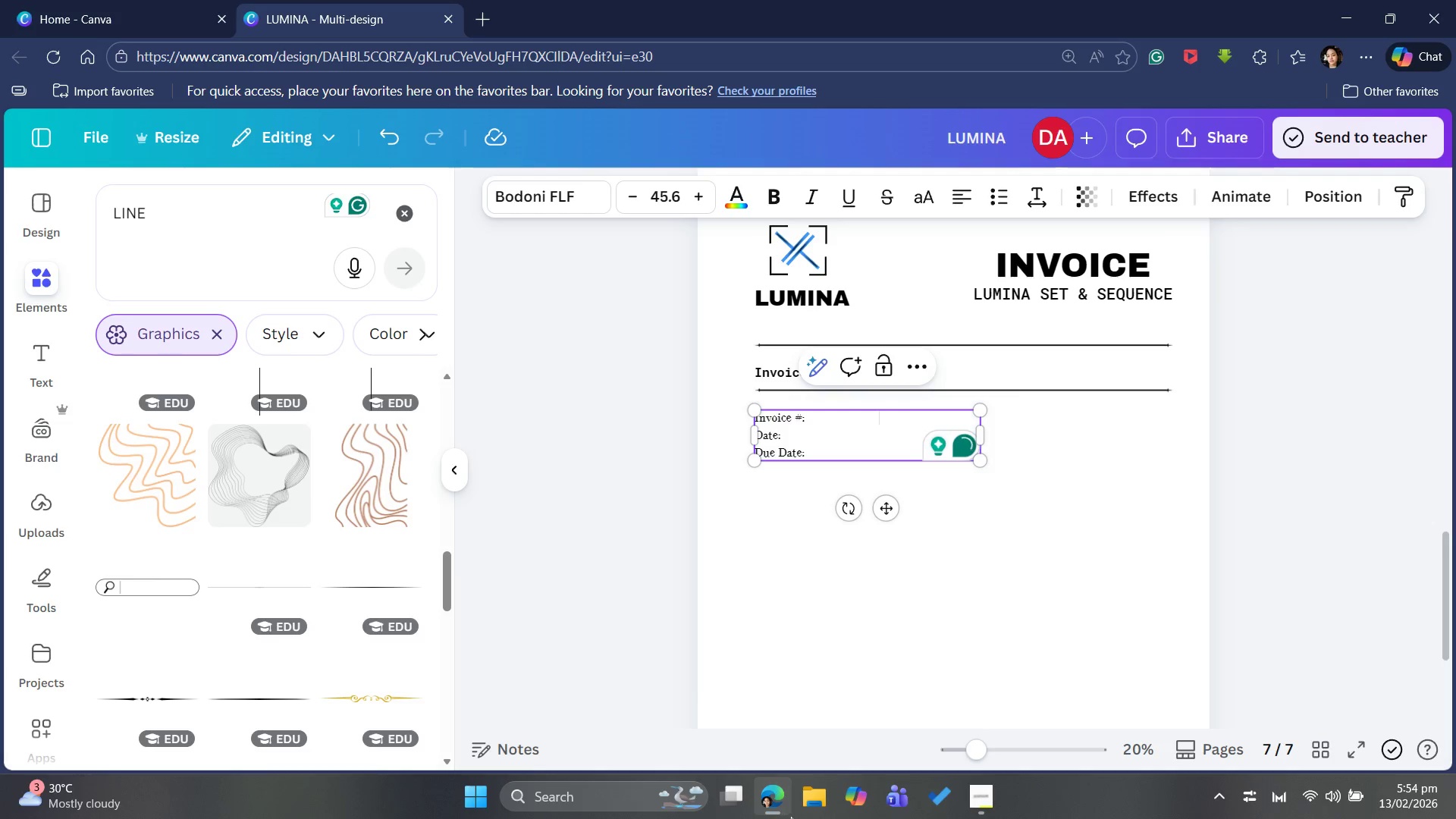 
key(Space)
 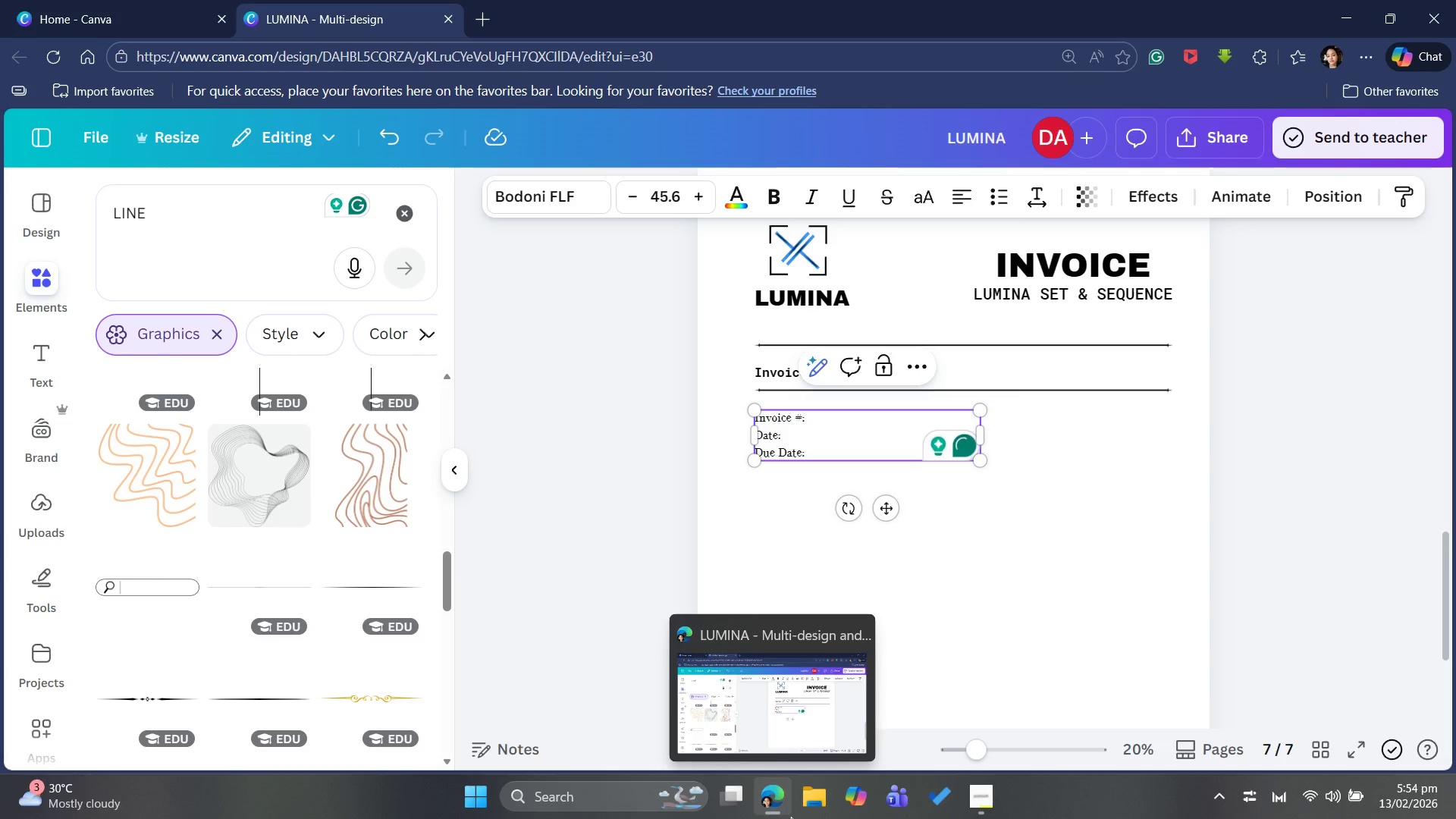 
key(Minus)
 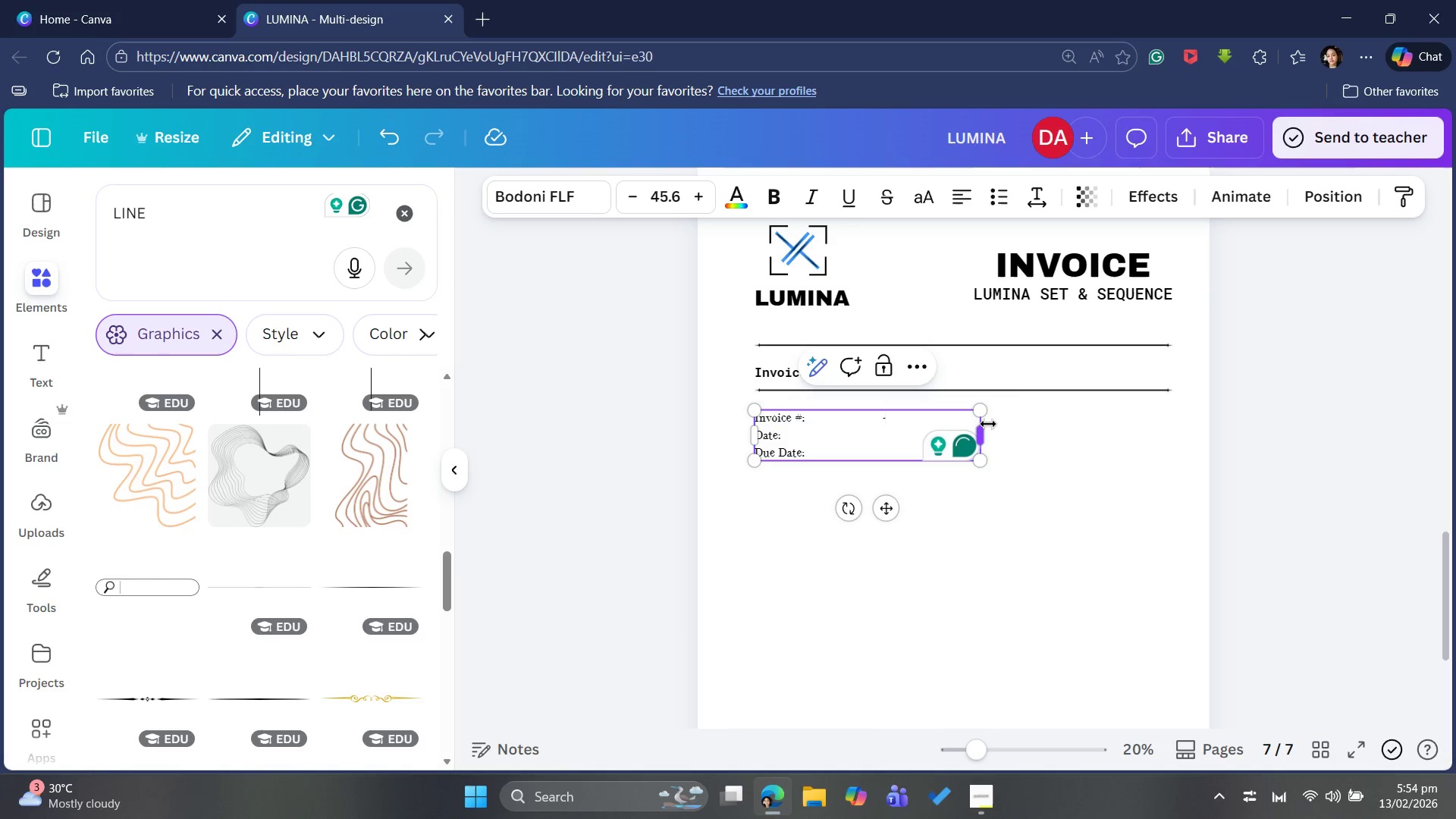 
left_click_drag(start_coordinate=[984, 431], to_coordinate=[1027, 441])
 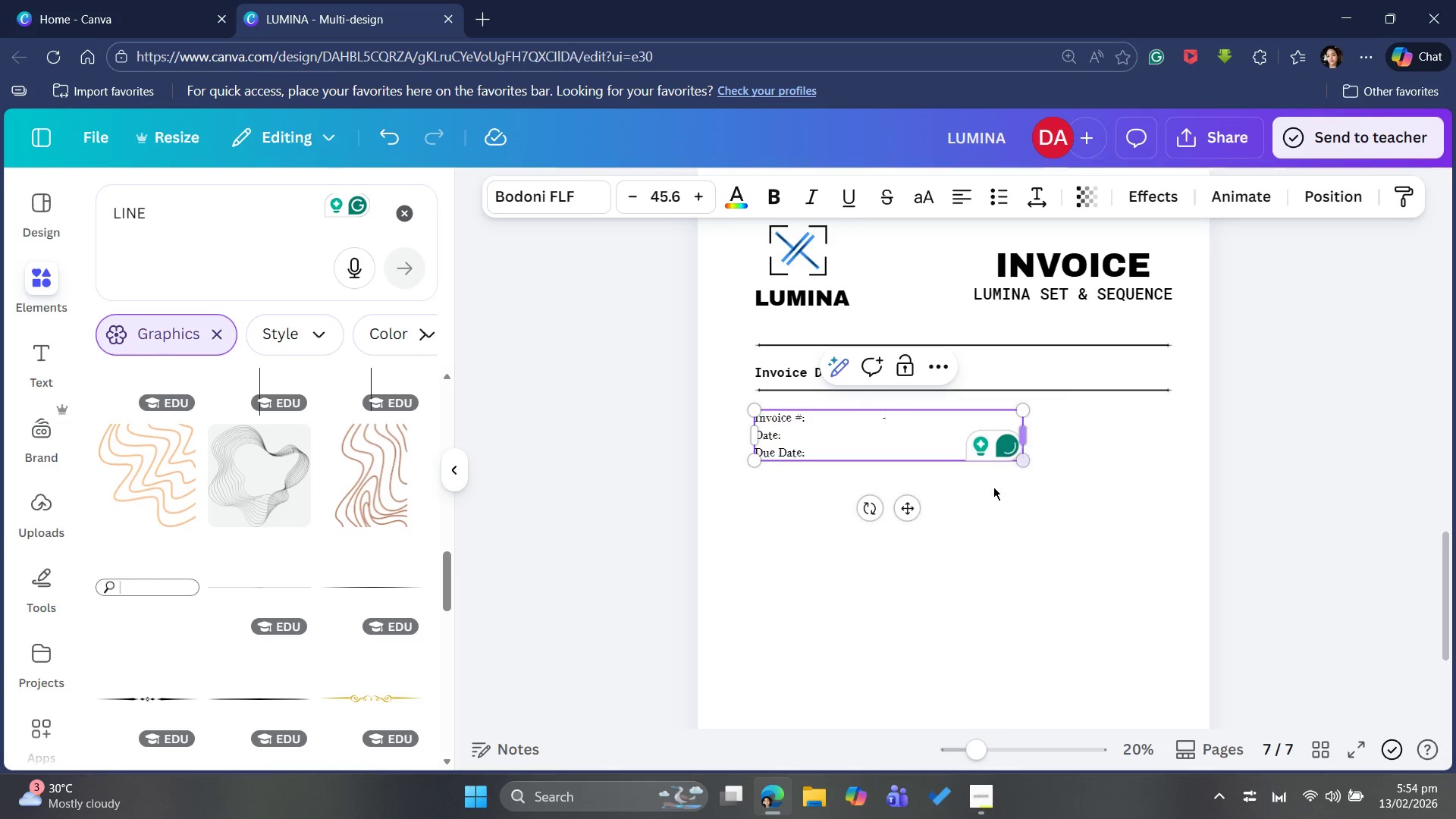 
key(Space)
 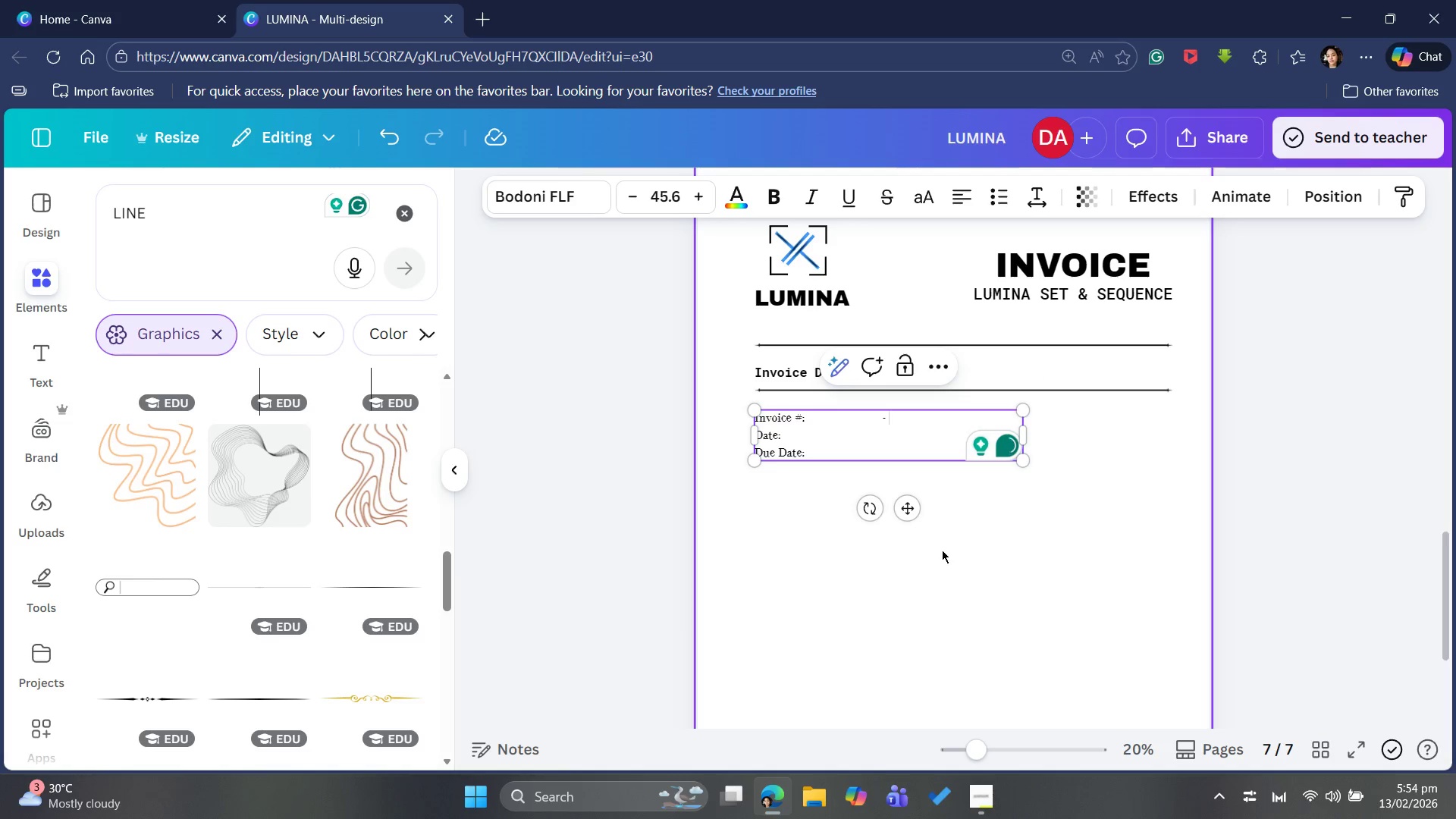 
type(    Company Name:)
 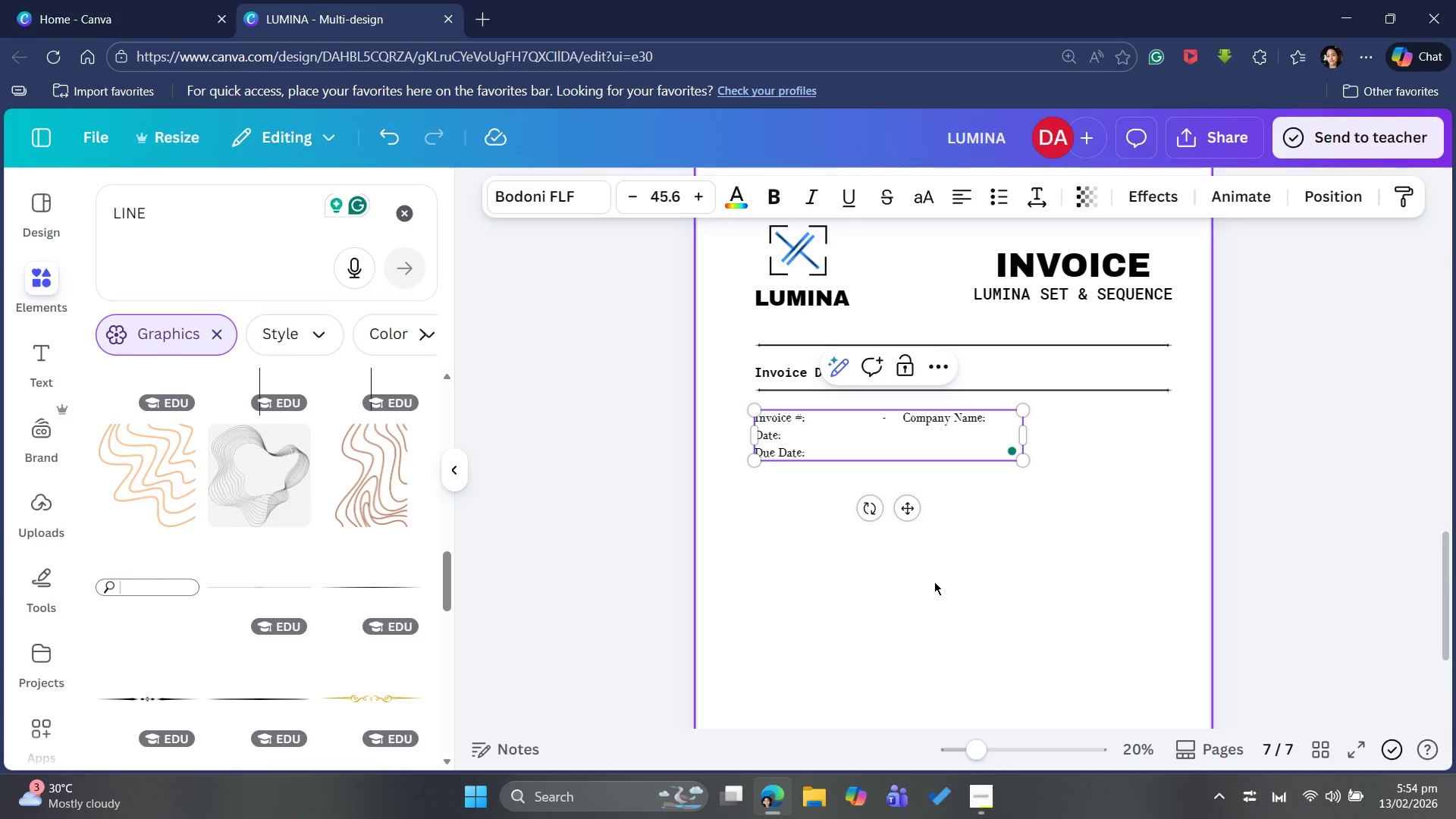 
key(Control+A)
 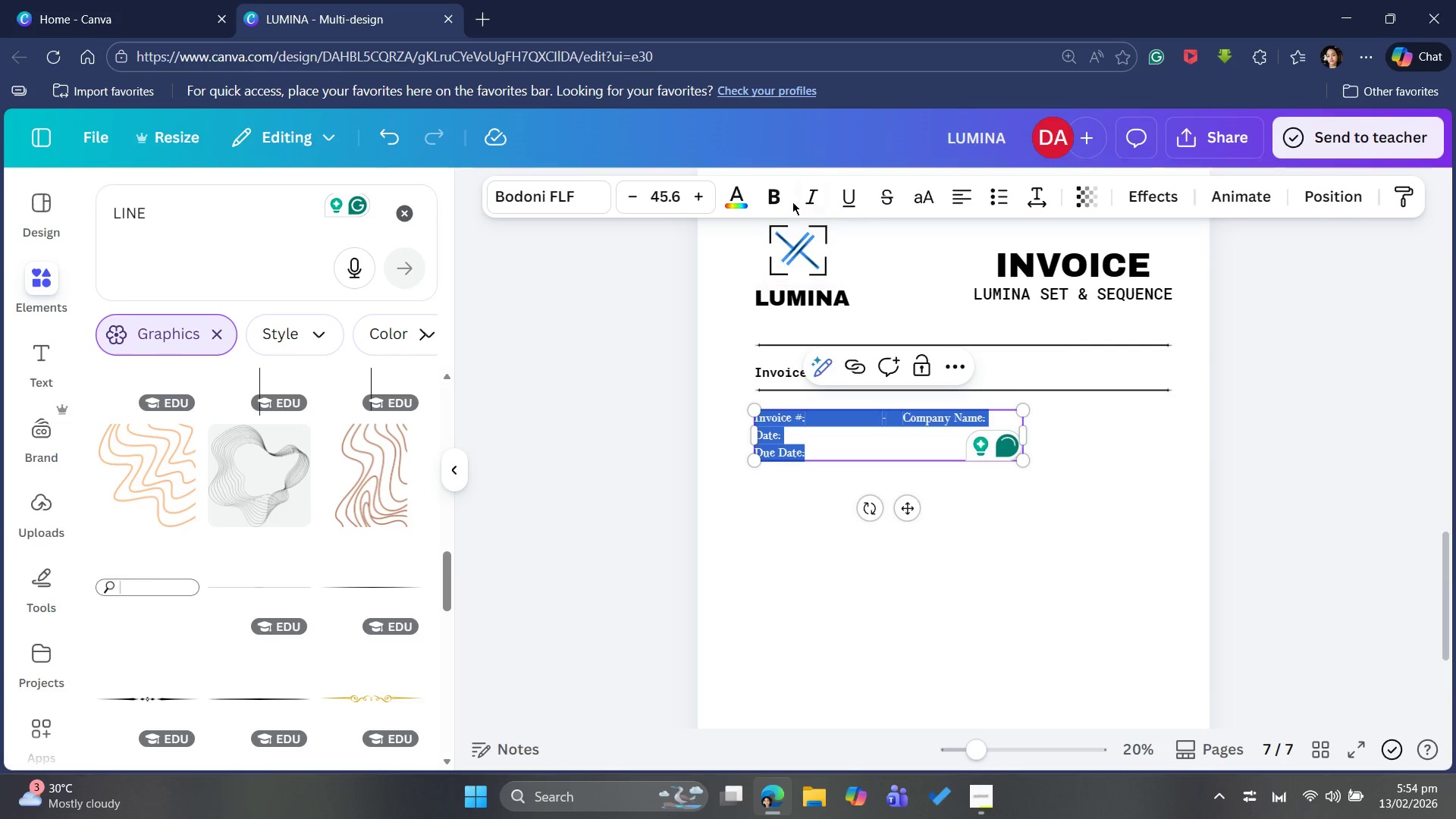 
left_click([780, 199])
 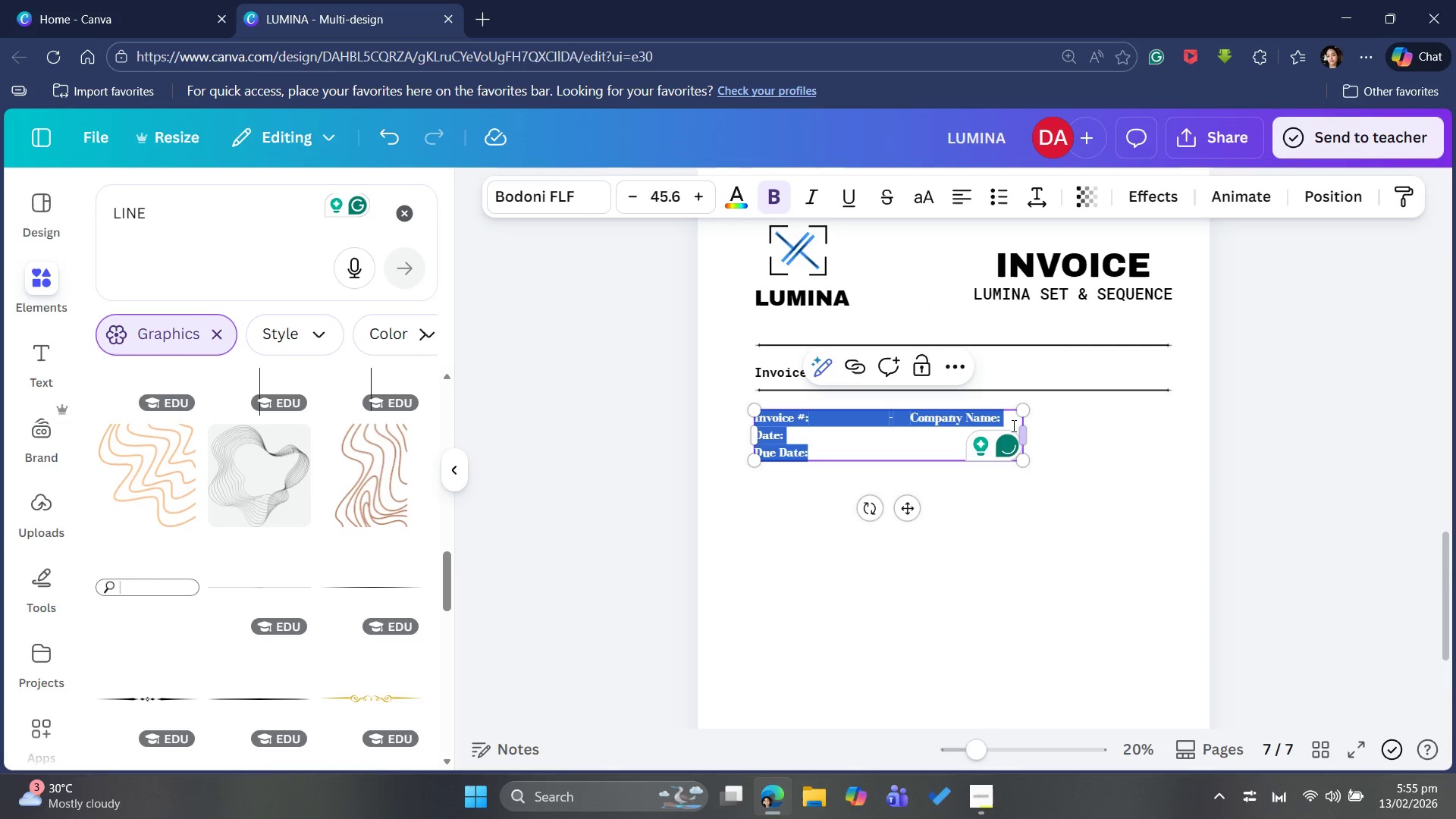 
left_click([1010, 423])
 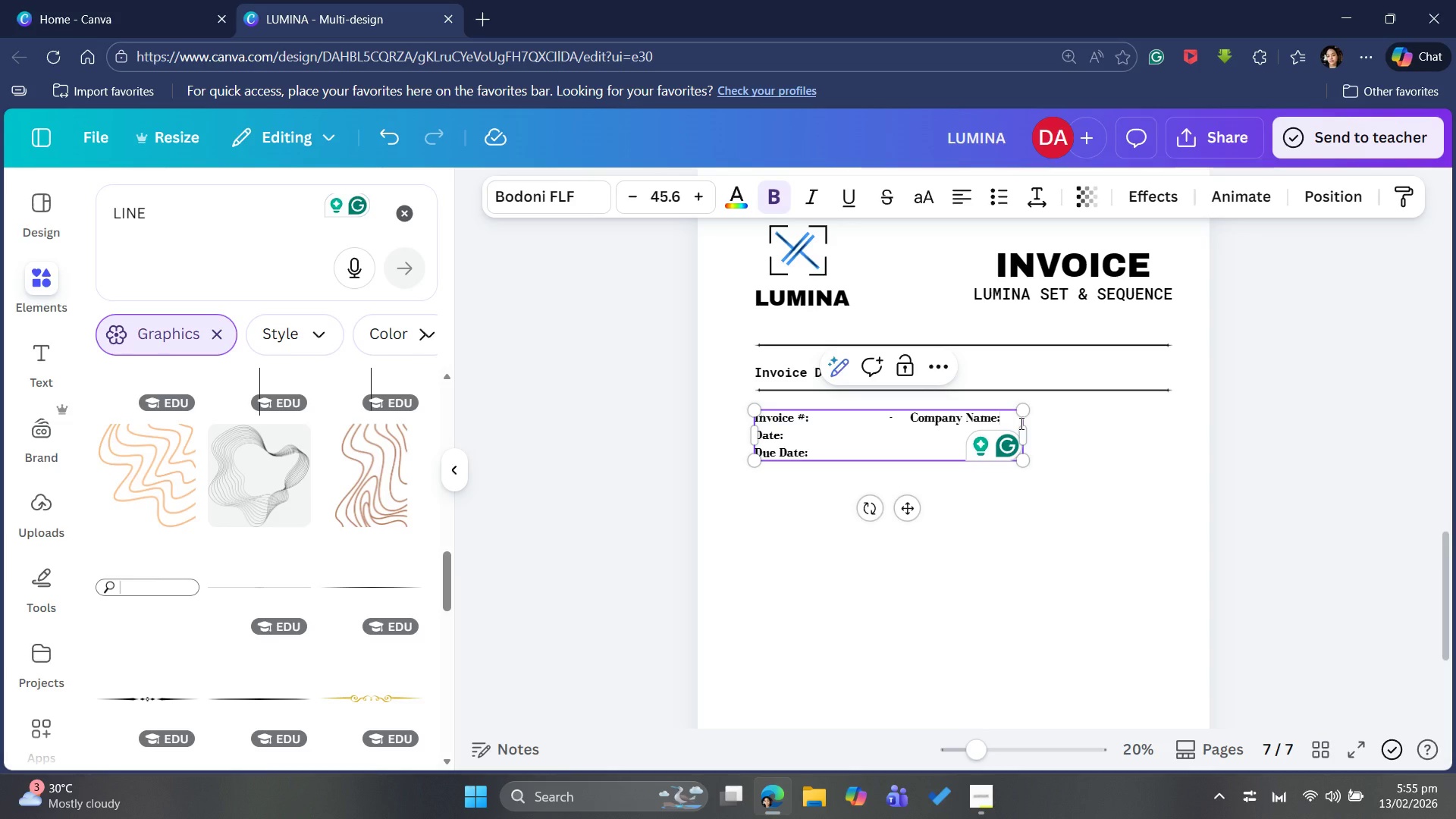 
wait(20.22)
 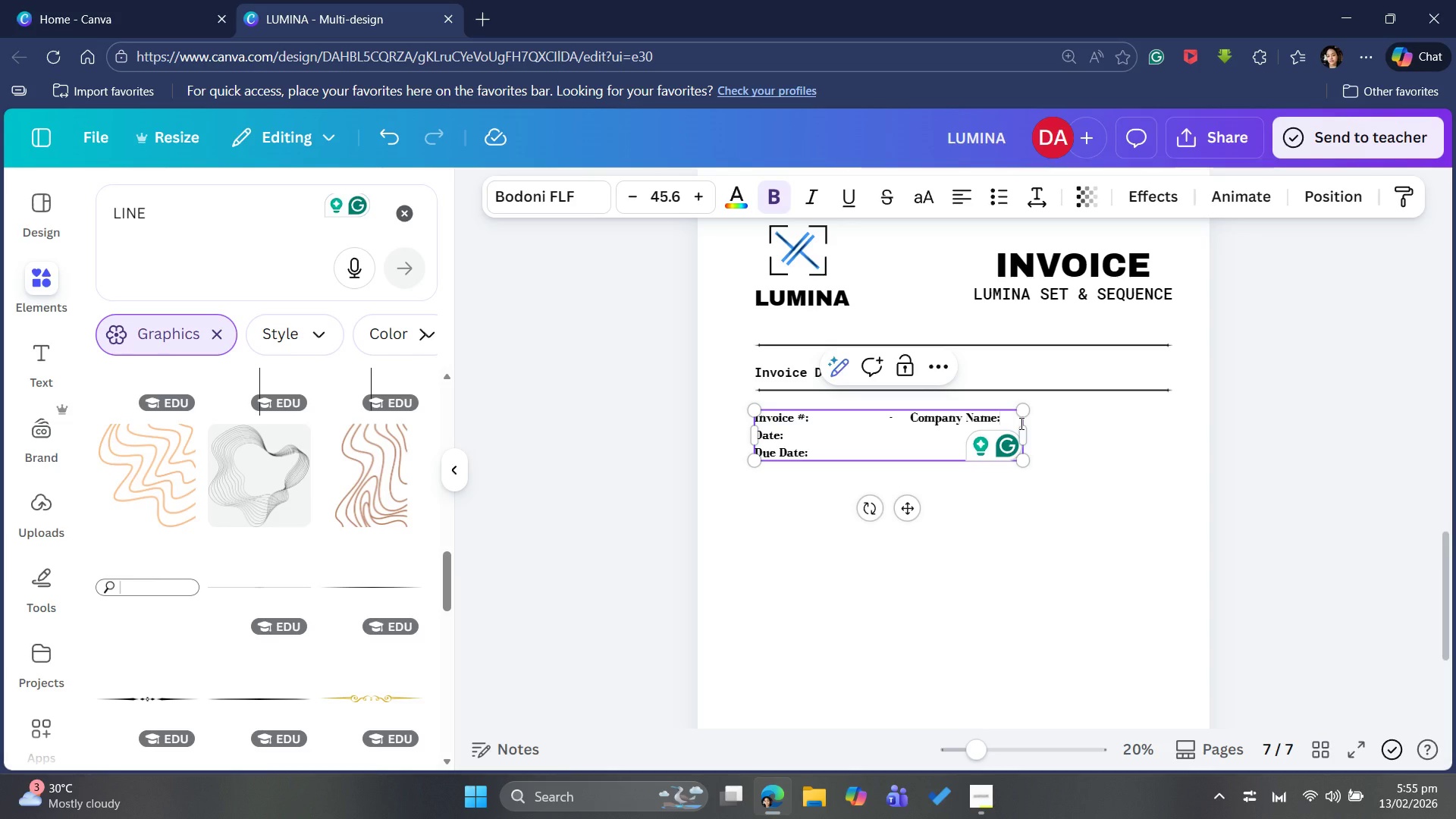 
left_click([995, 525])
 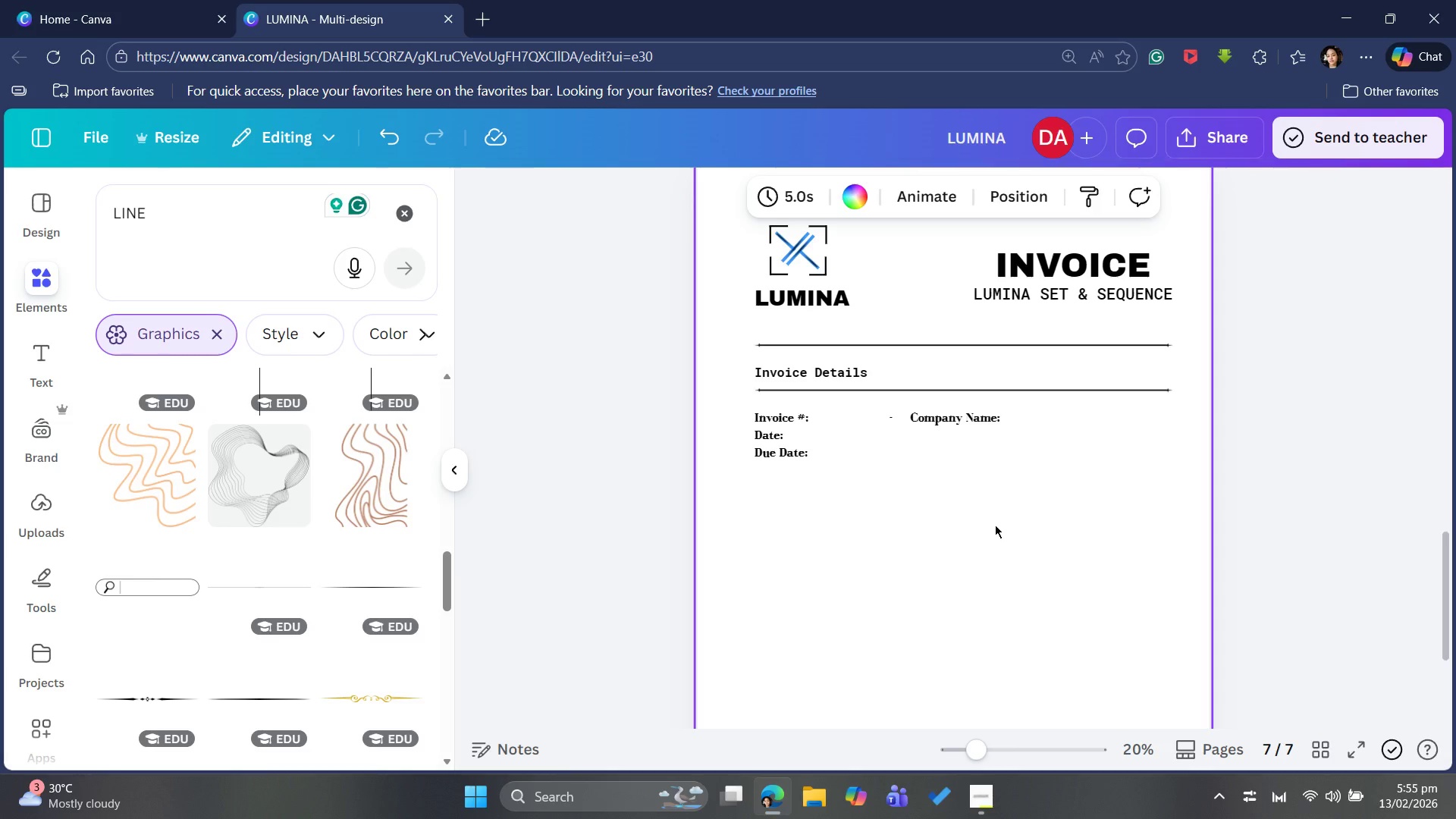 
wait(28.69)
 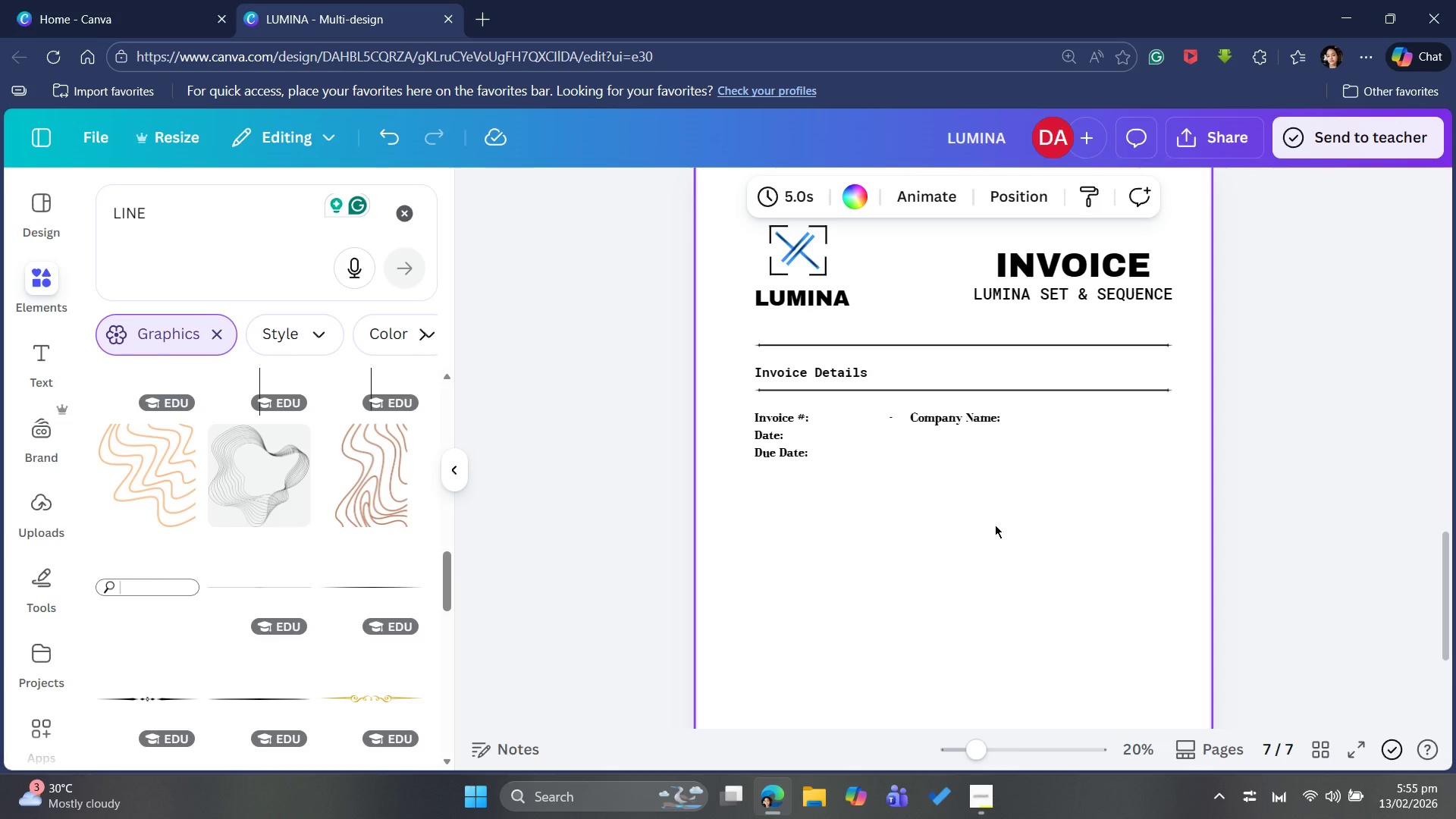 
scroll: coordinate [875, 534], scroll_direction: none, amount: 0.0
 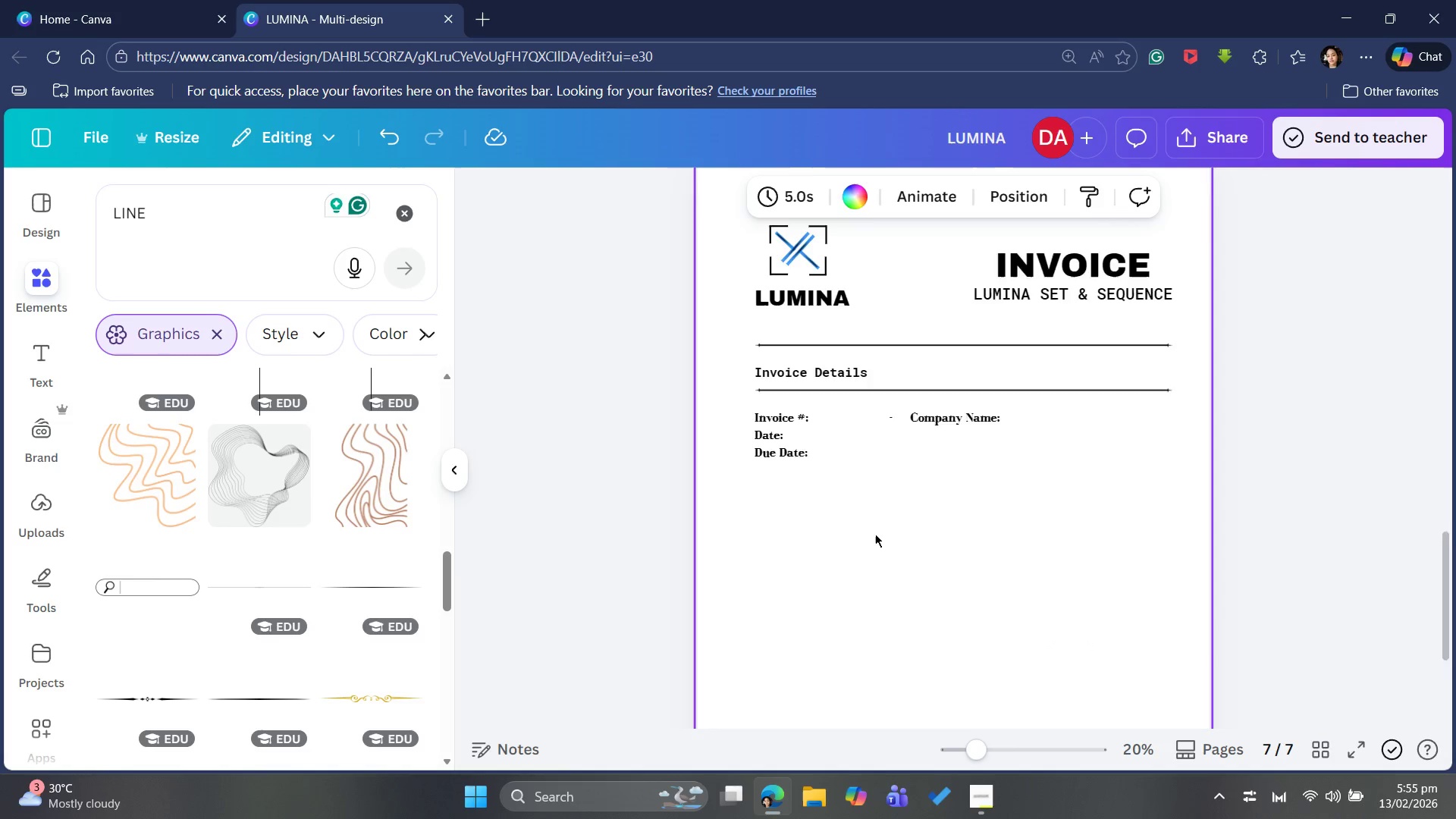 
scroll: coordinate [875, 534], scroll_direction: down, amount: 1.0
 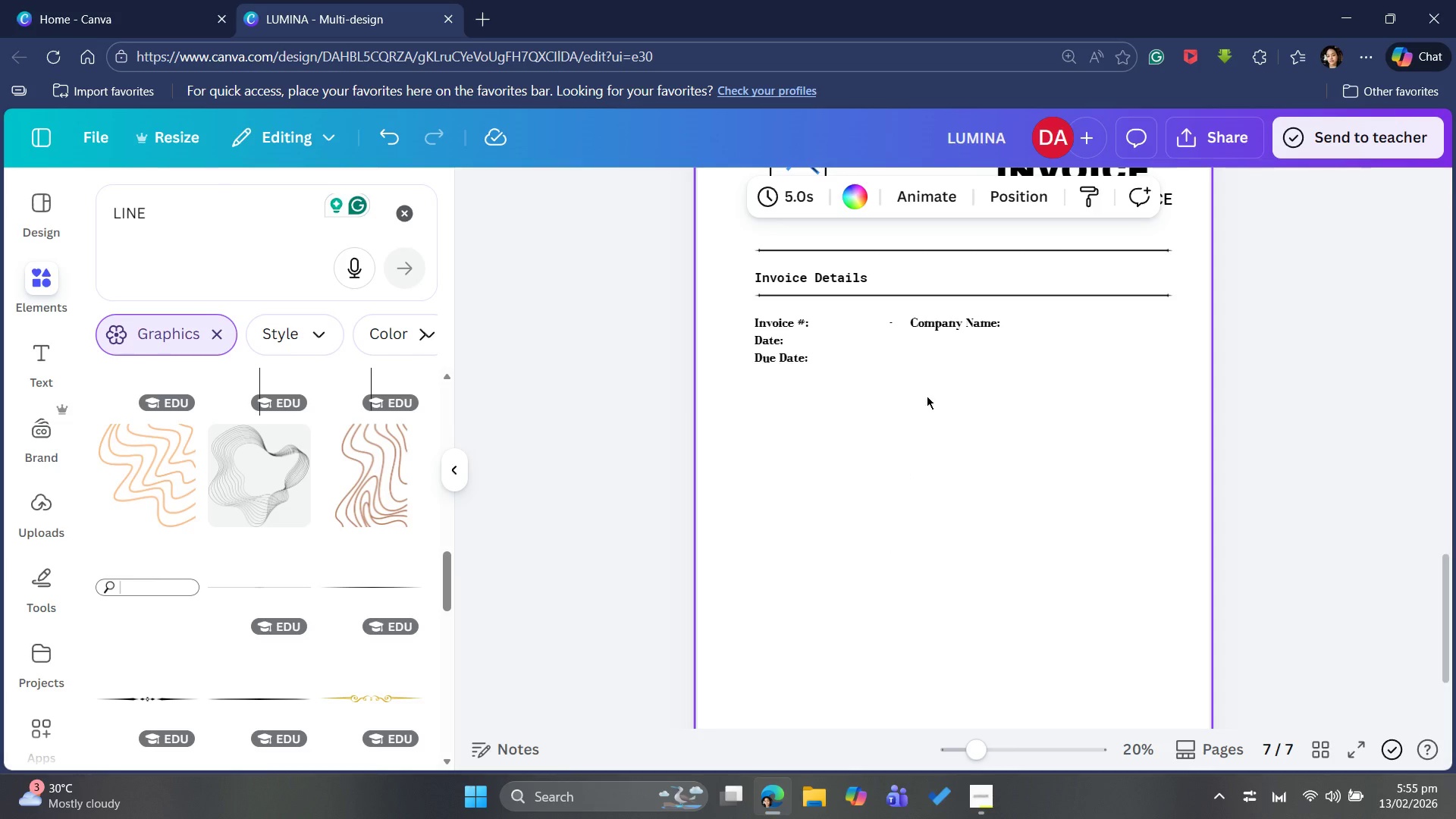 
left_click([843, 275])
 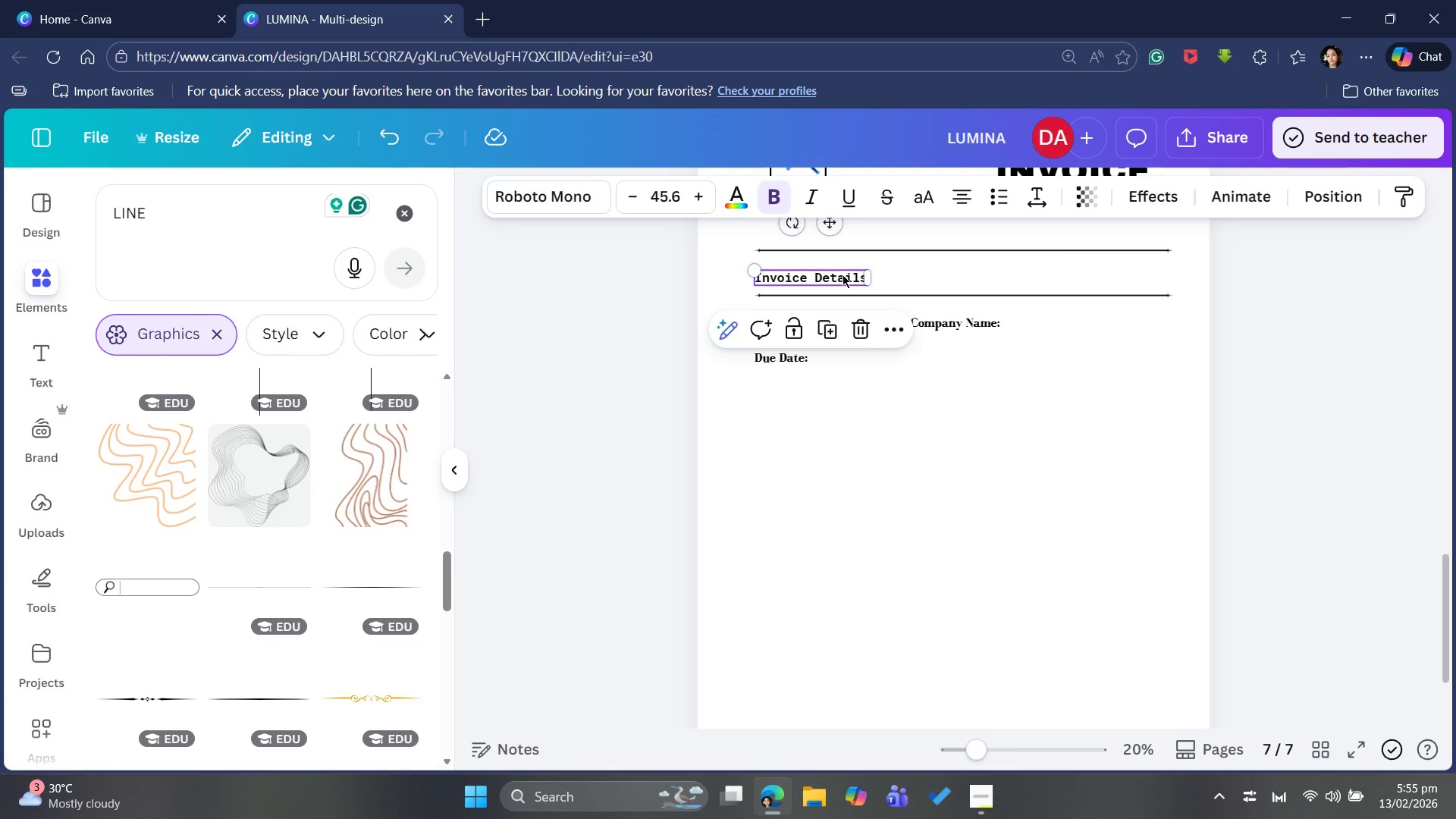 
key(Control+C)
 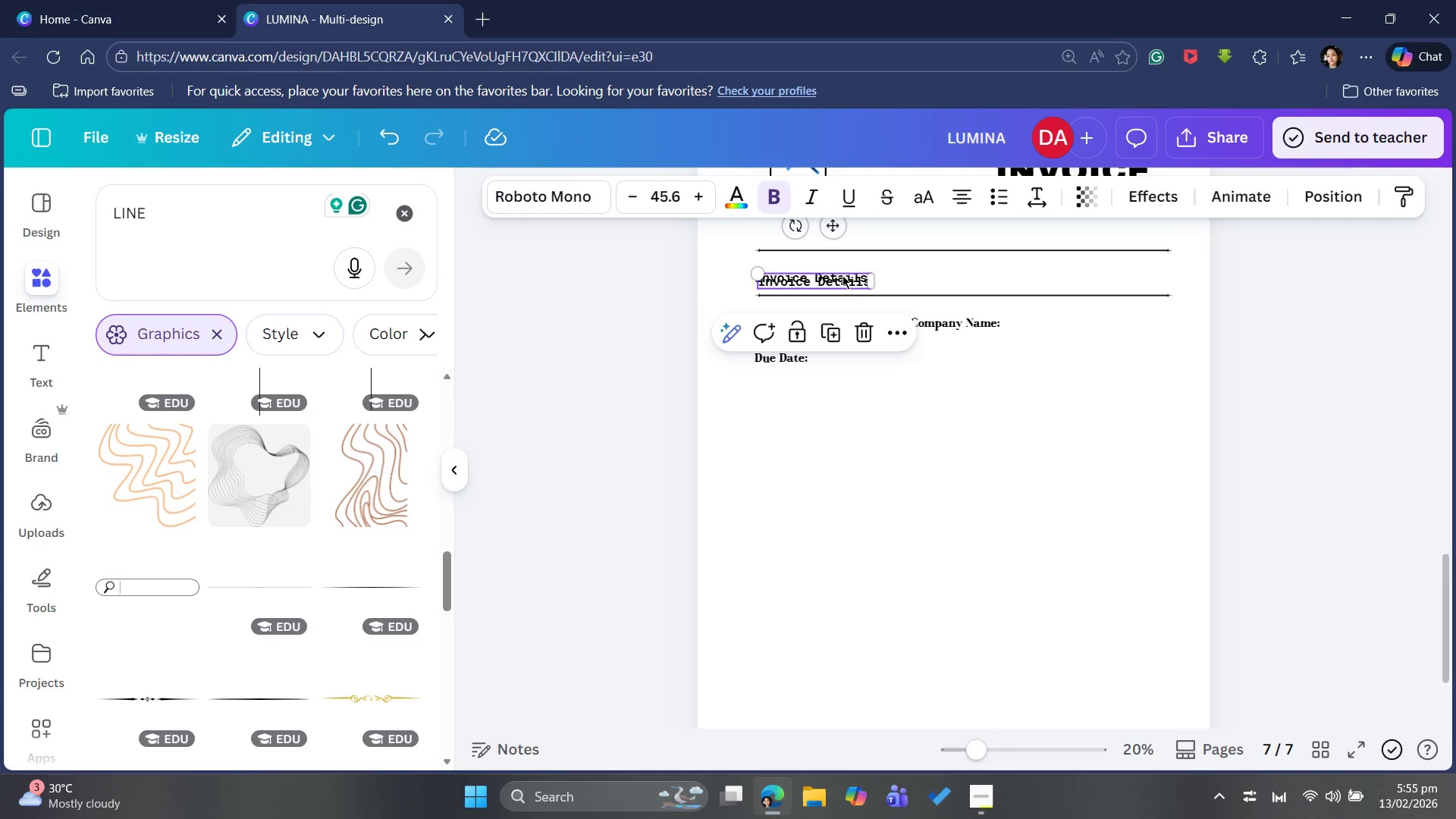 
key(Control+V)
 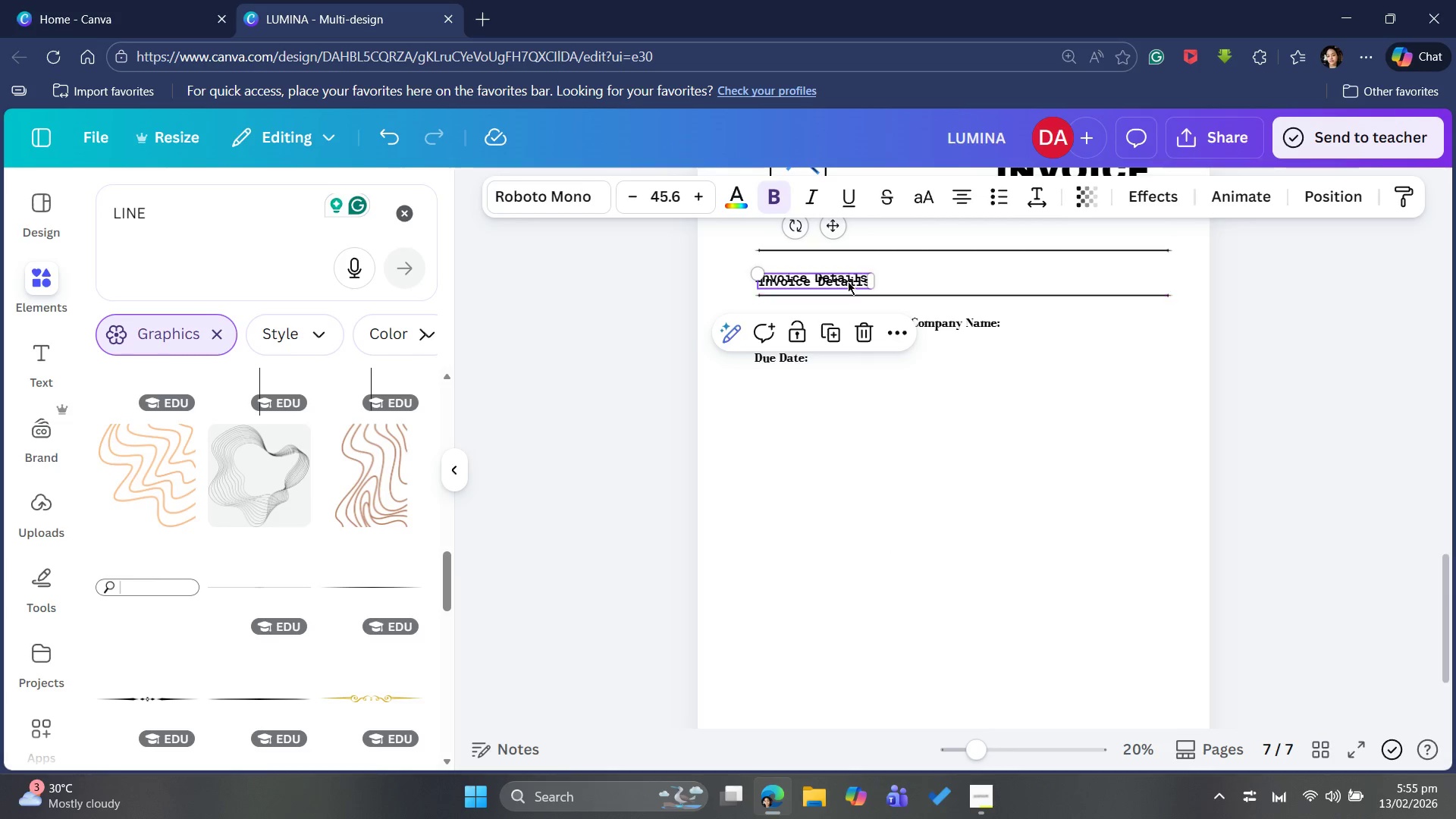 
left_click_drag(start_coordinate=[842, 278], to_coordinate=[837, 397])
 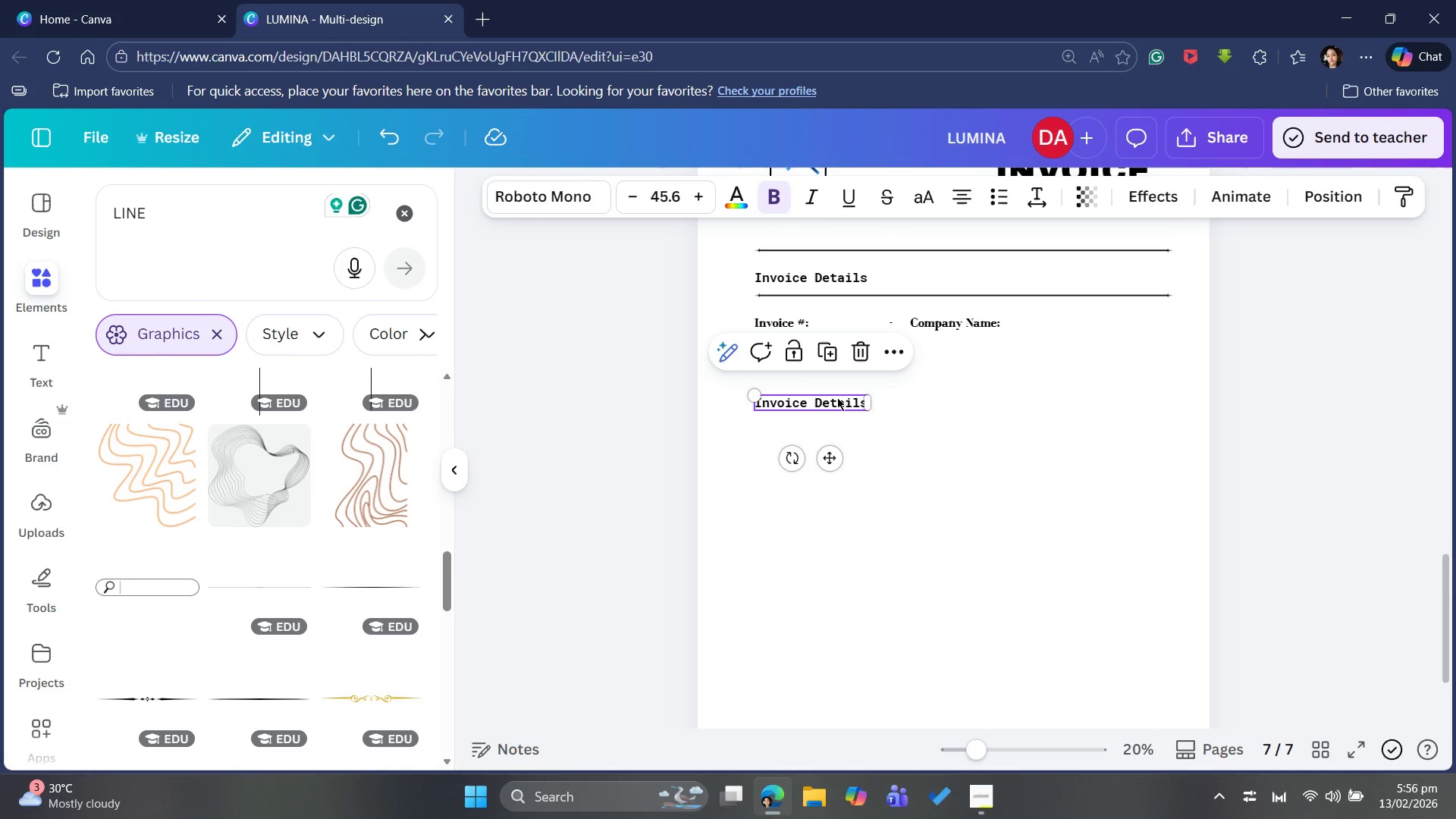 
left_click([837, 397])
 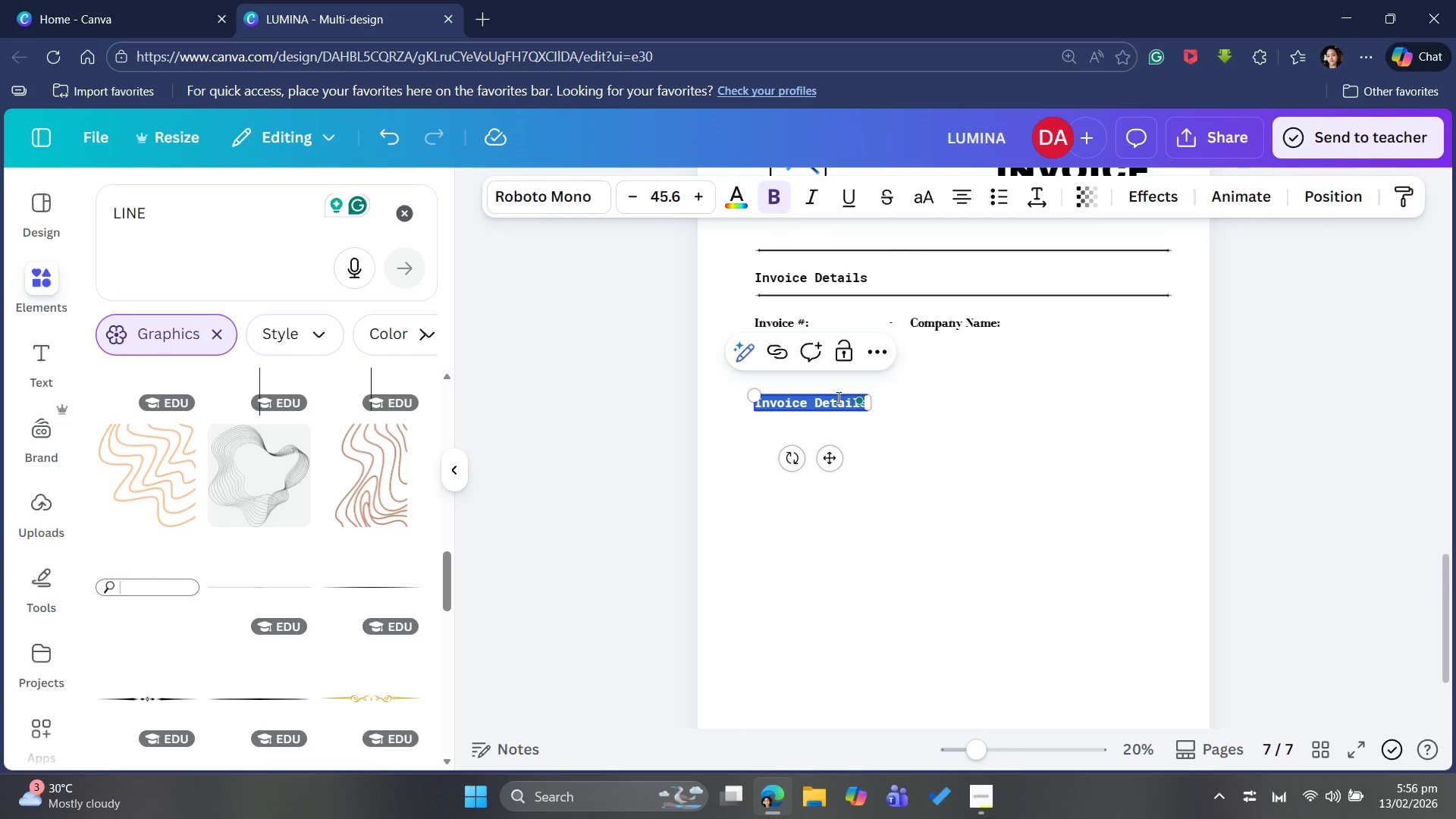 
type(Billed To)
 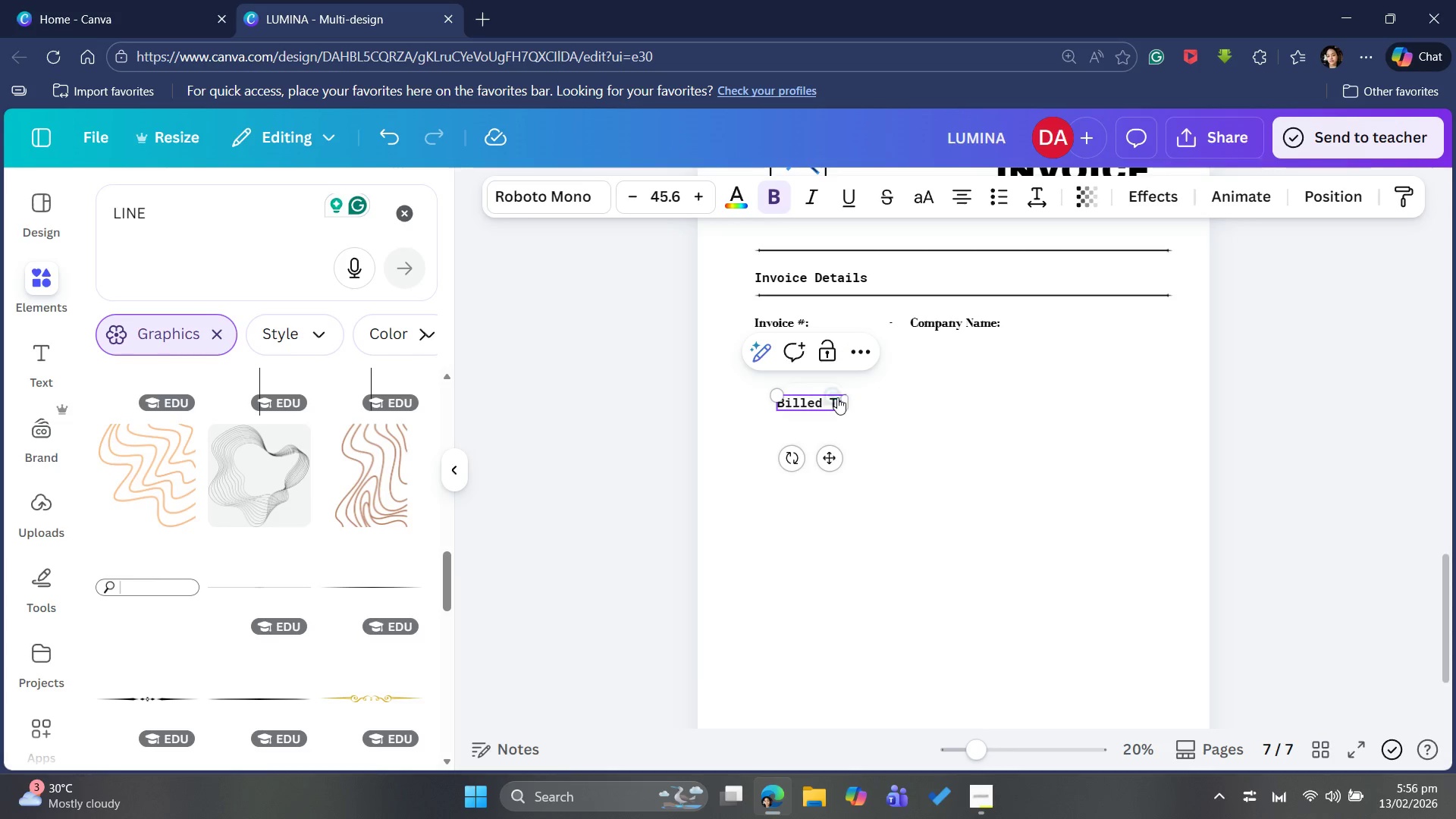 
wait(6.44)
 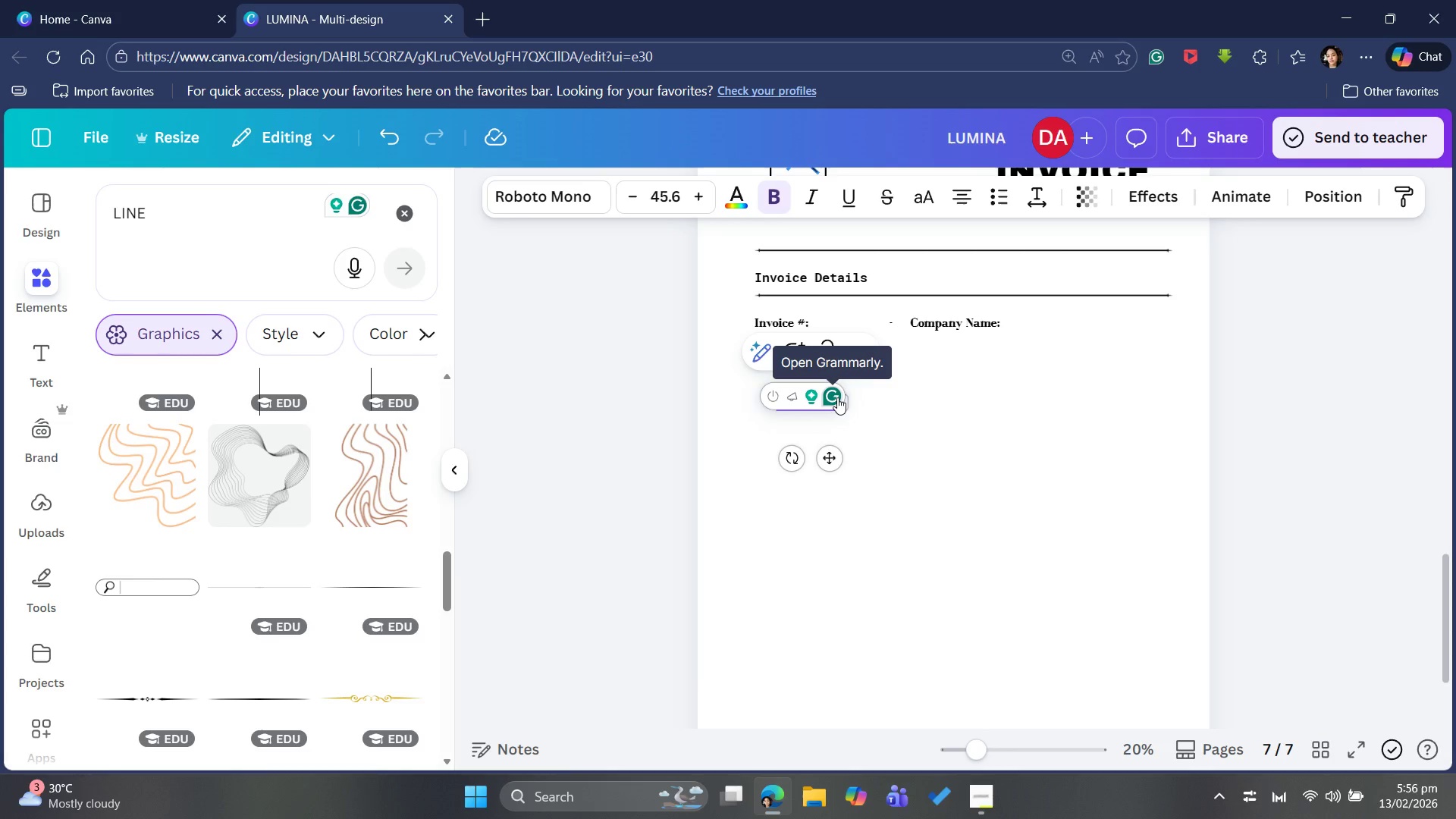 
key(Shift+Semicolon)
 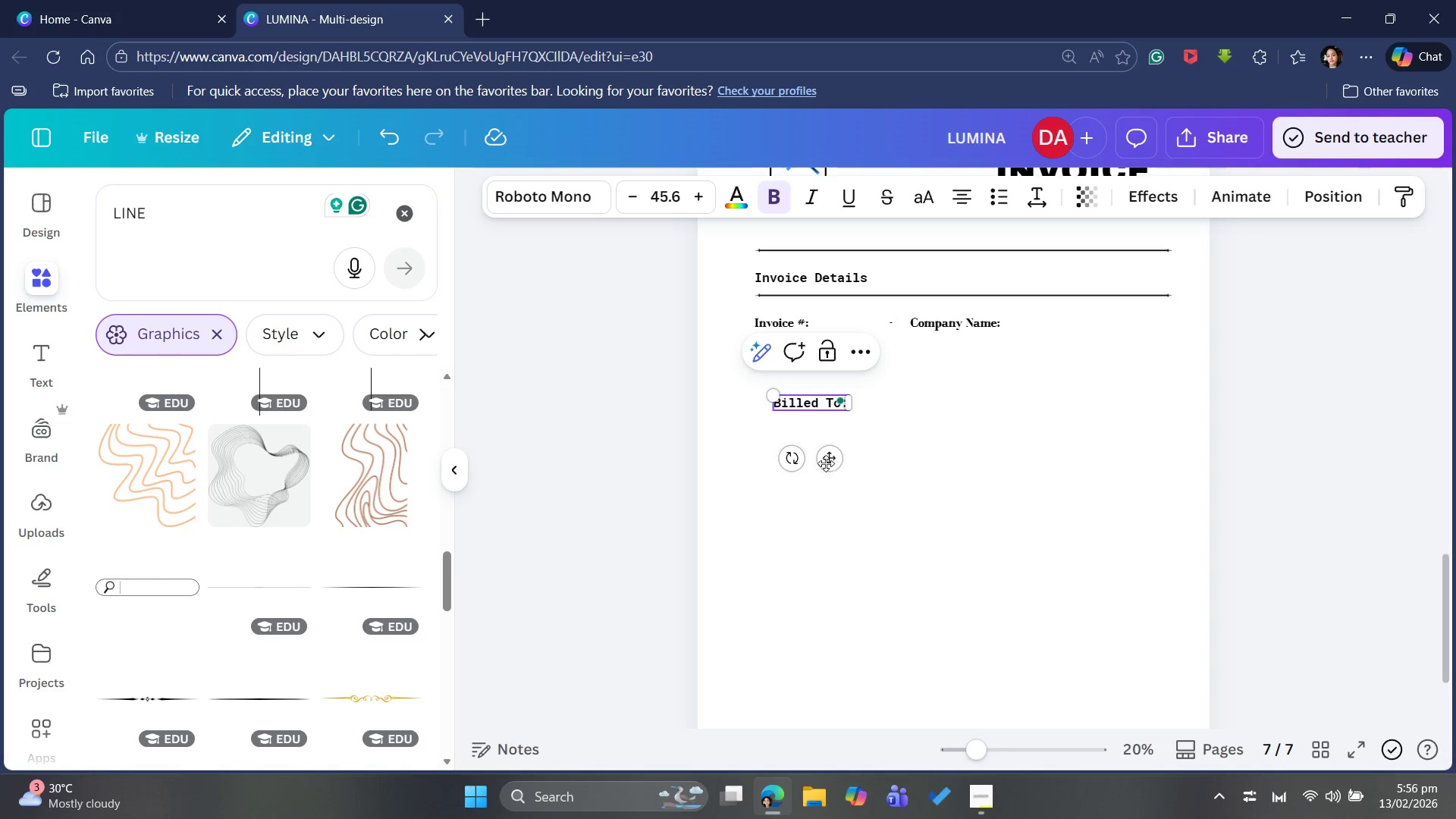 
left_click_drag(start_coordinate=[829, 459], to_coordinate=[808, 462])
 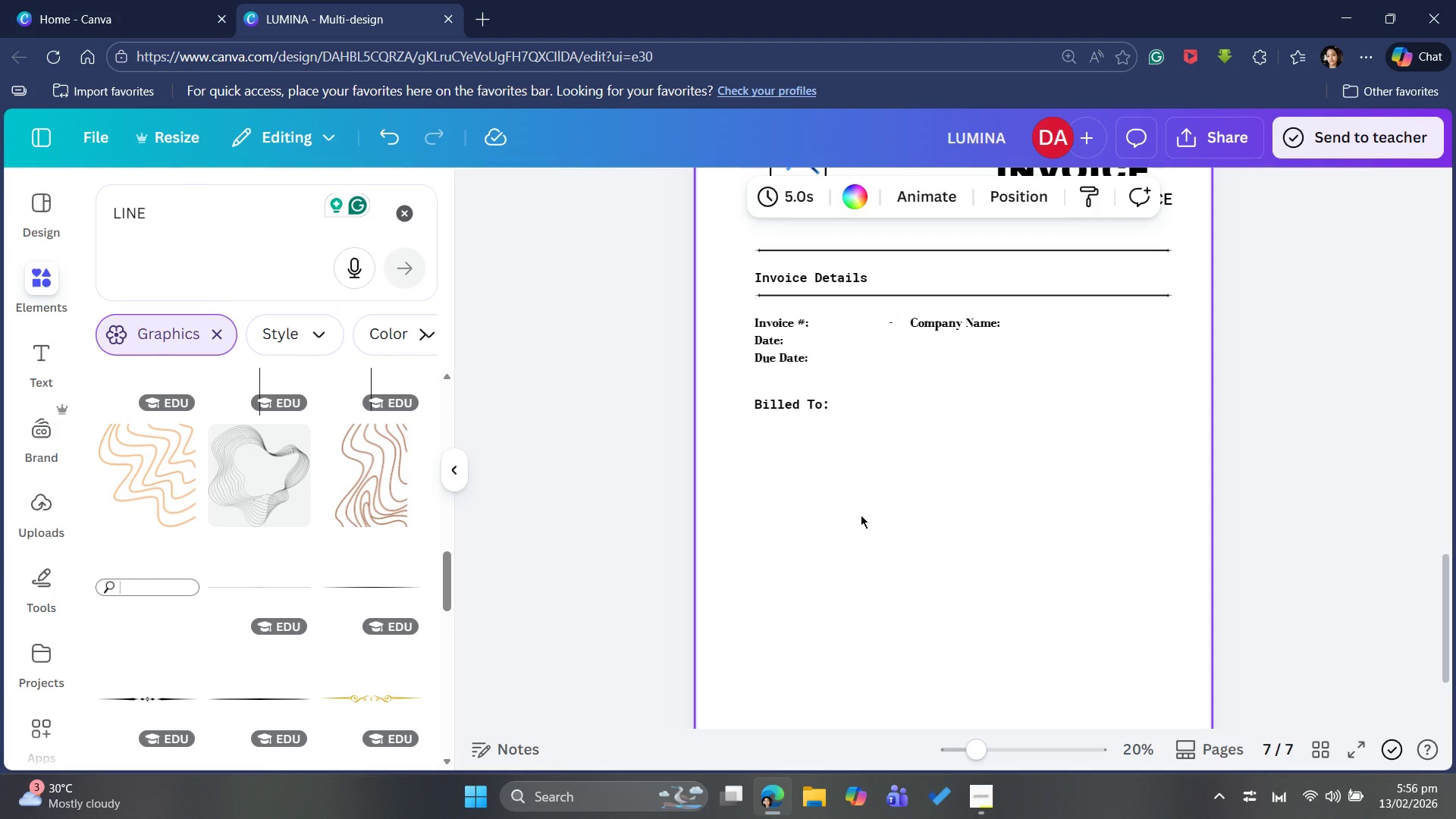 
wait(8.86)
 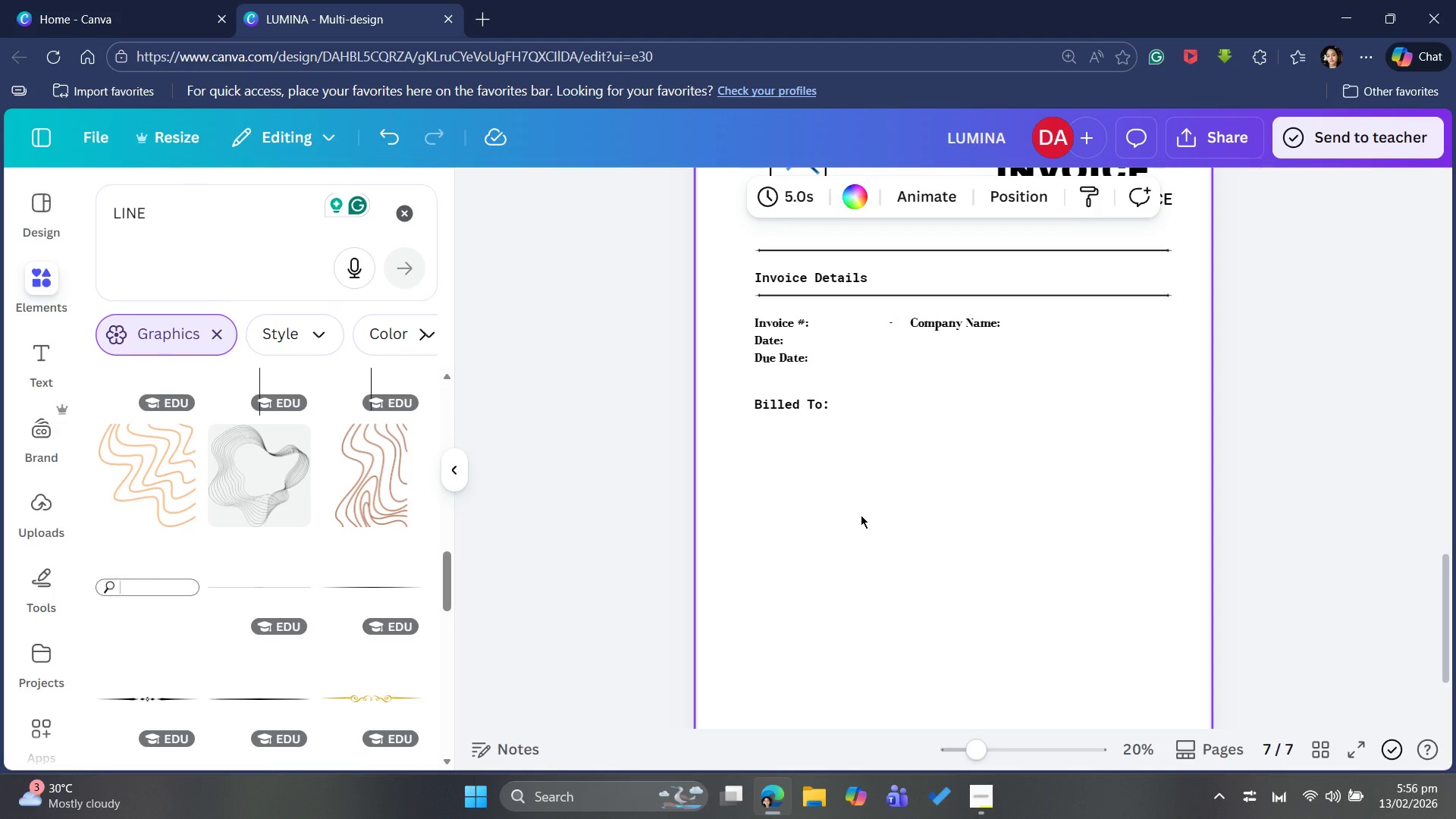 
double_click([833, 406])
 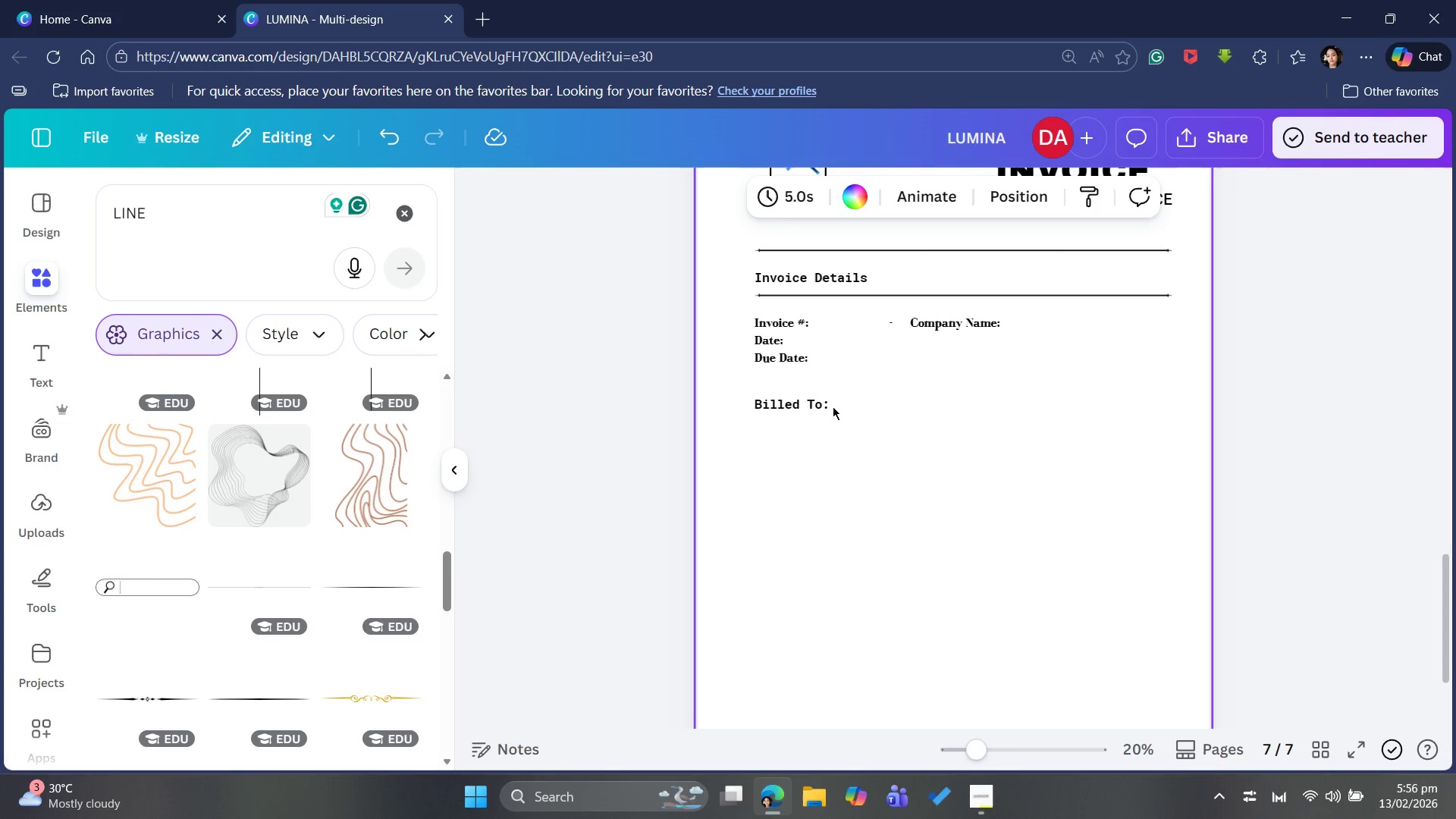 
triple_click([833, 406])
 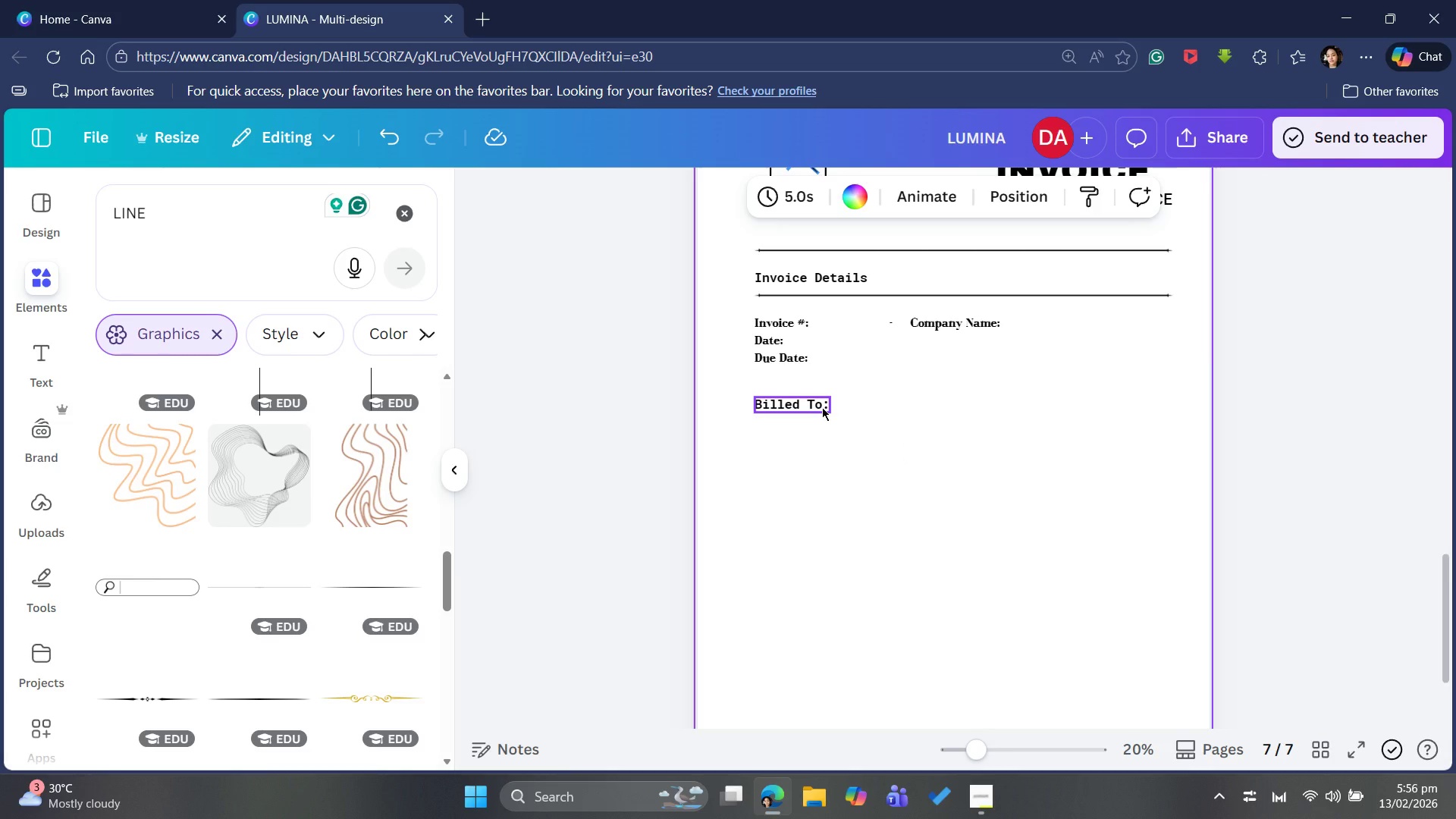 
wait(7.52)
 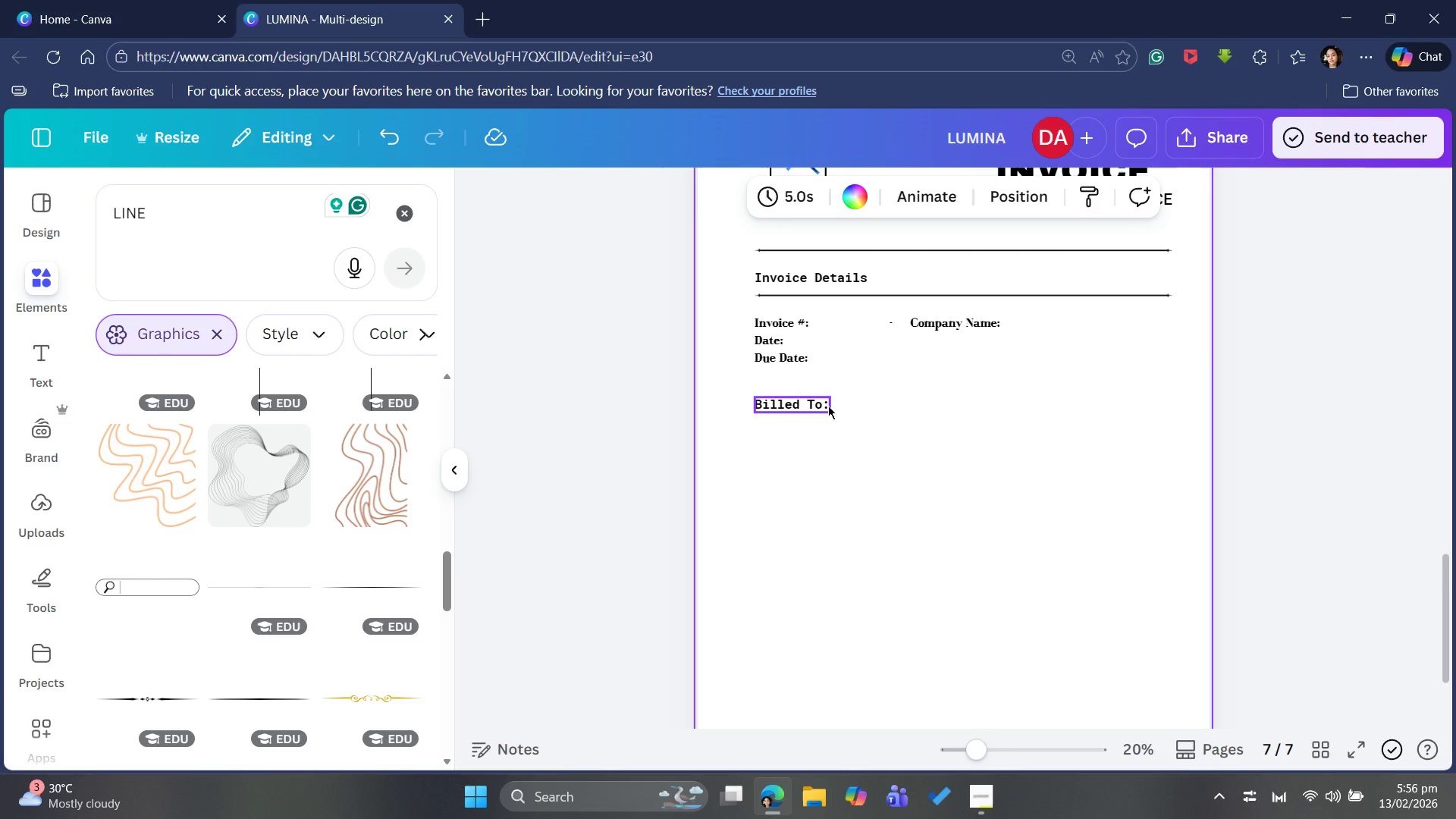 
double_click([822, 406])
 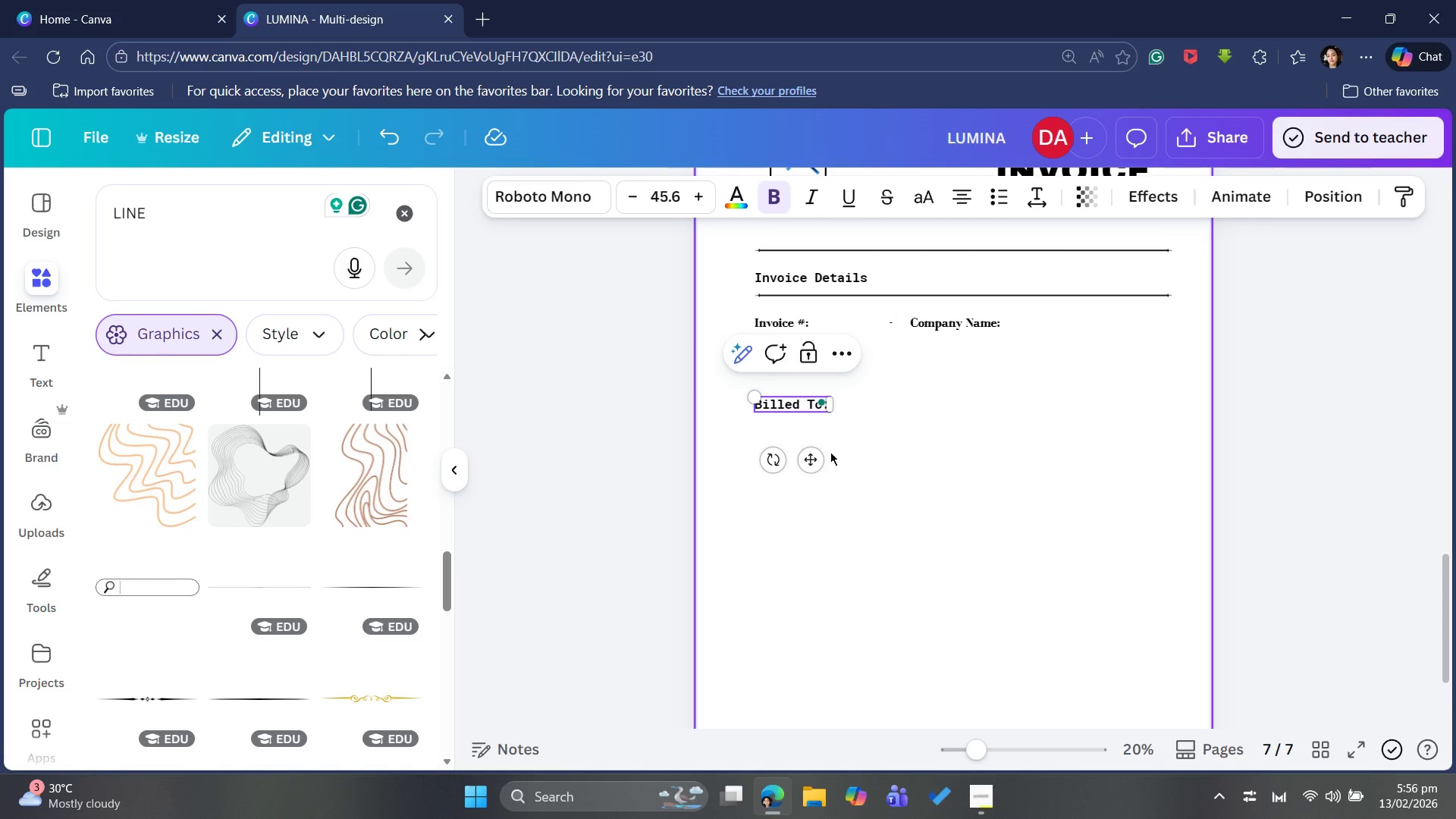 
key(ArrowRight)
 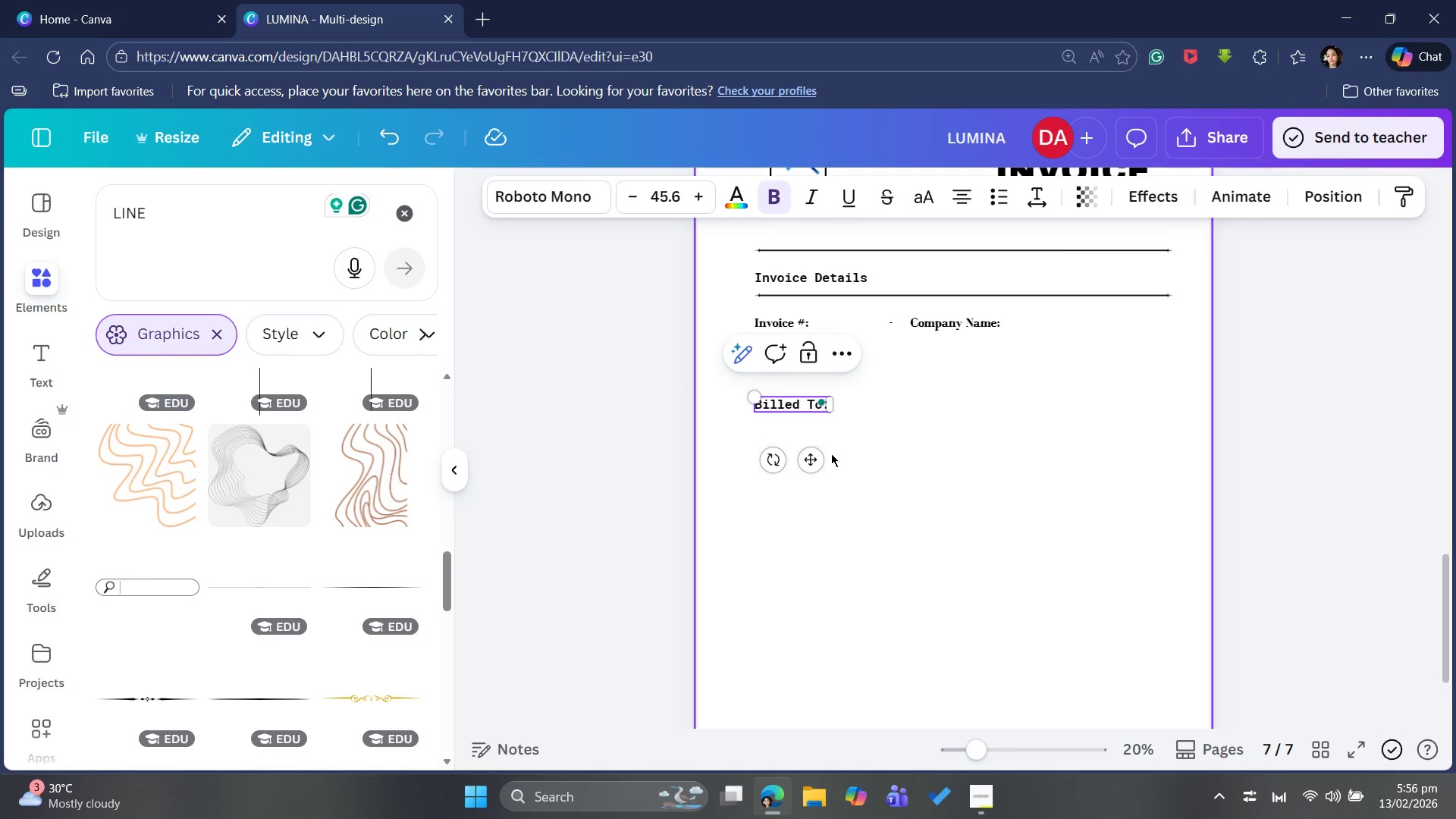 
key(Enter)
 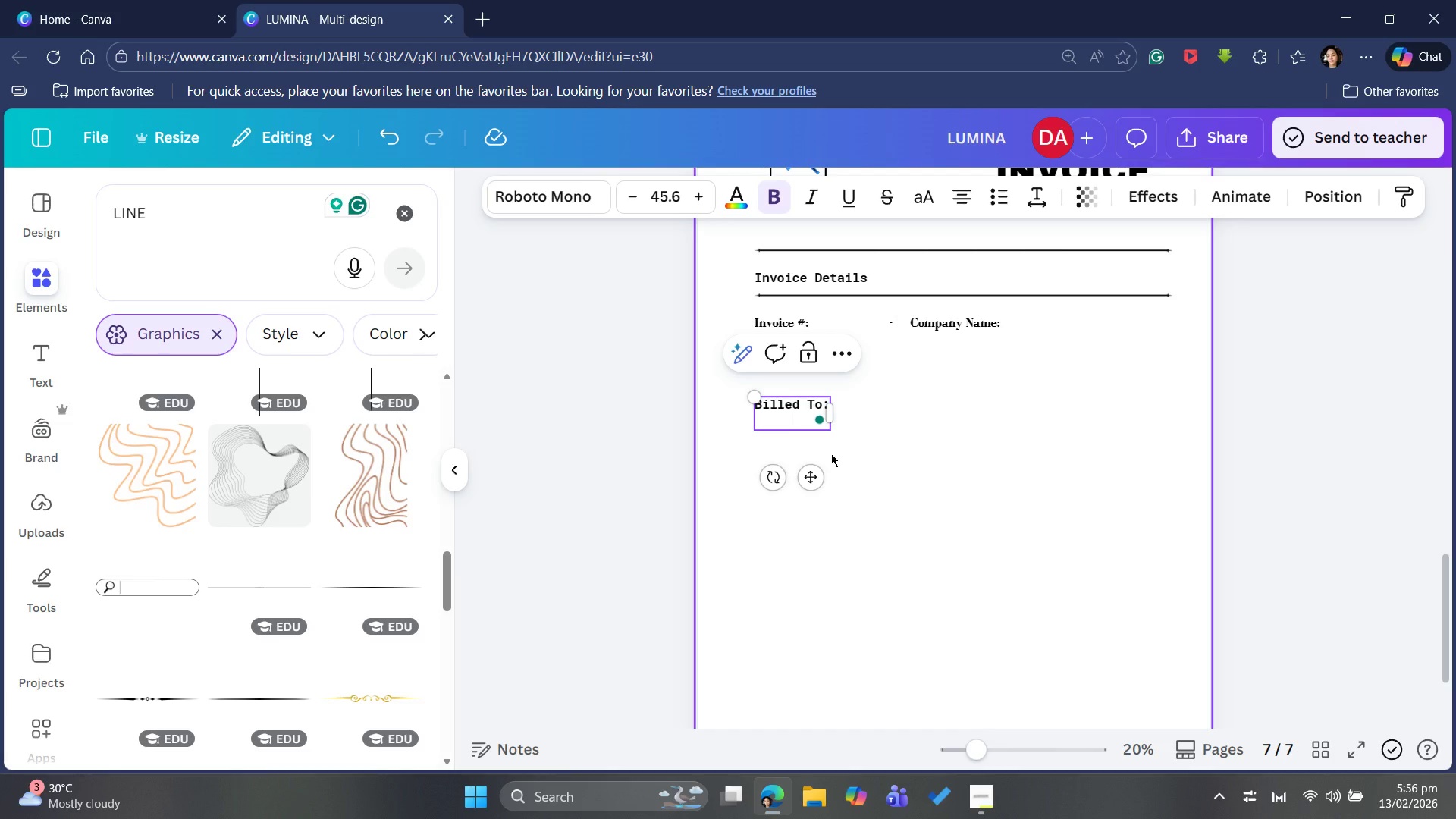 
wait(7.03)
 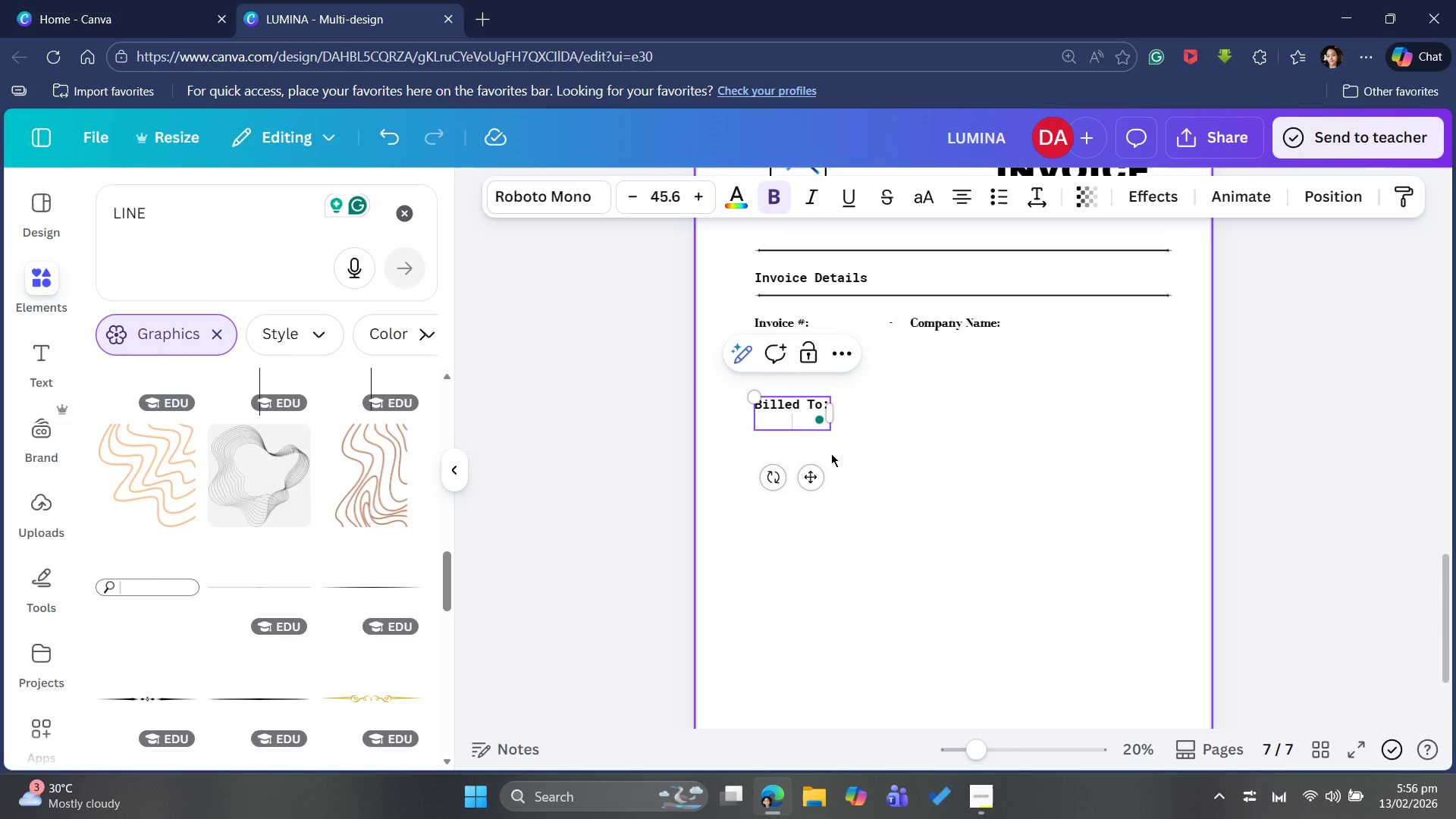 
type(Davy Lance)
 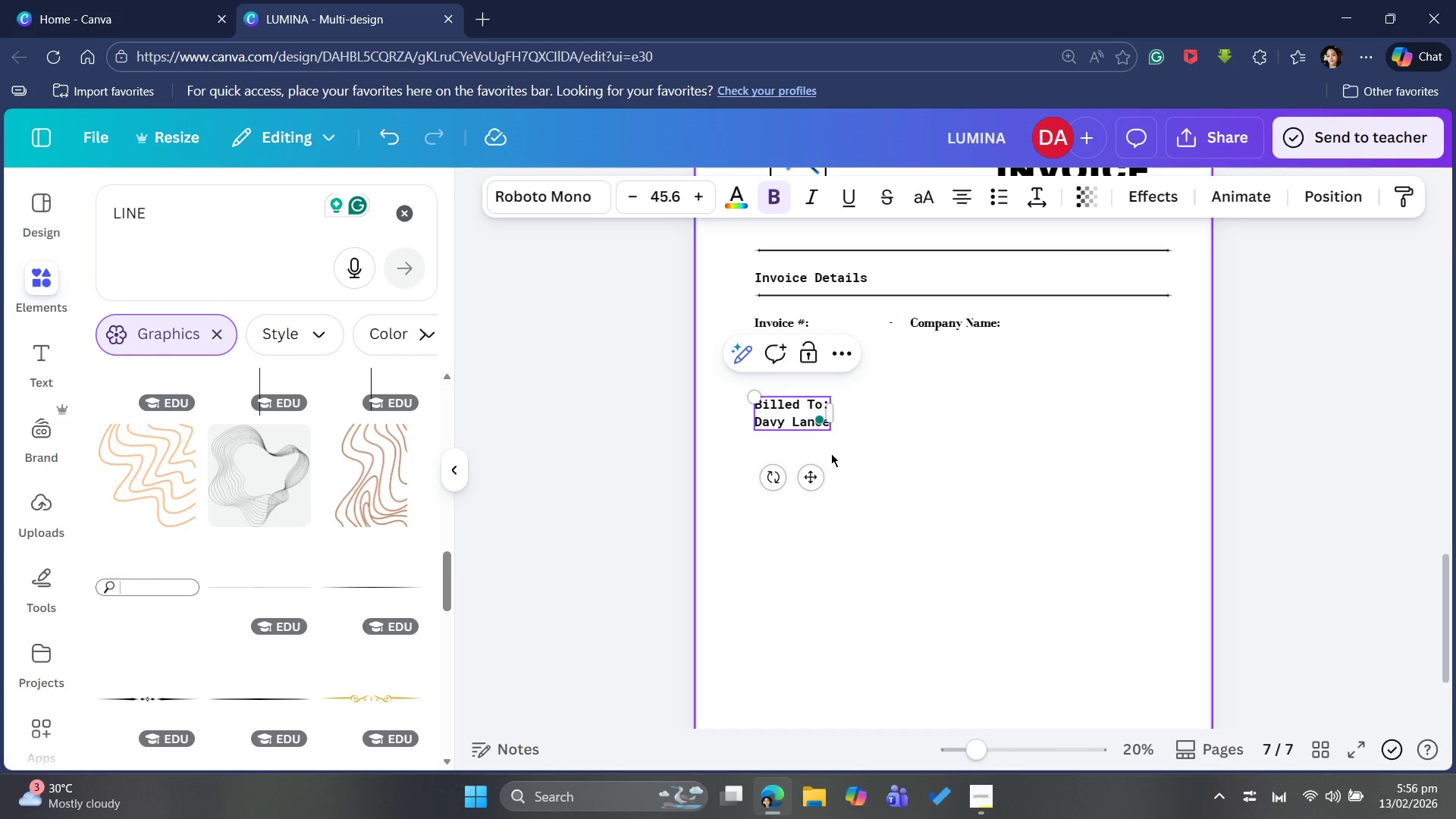 
key(Control+ControlLeft)
 